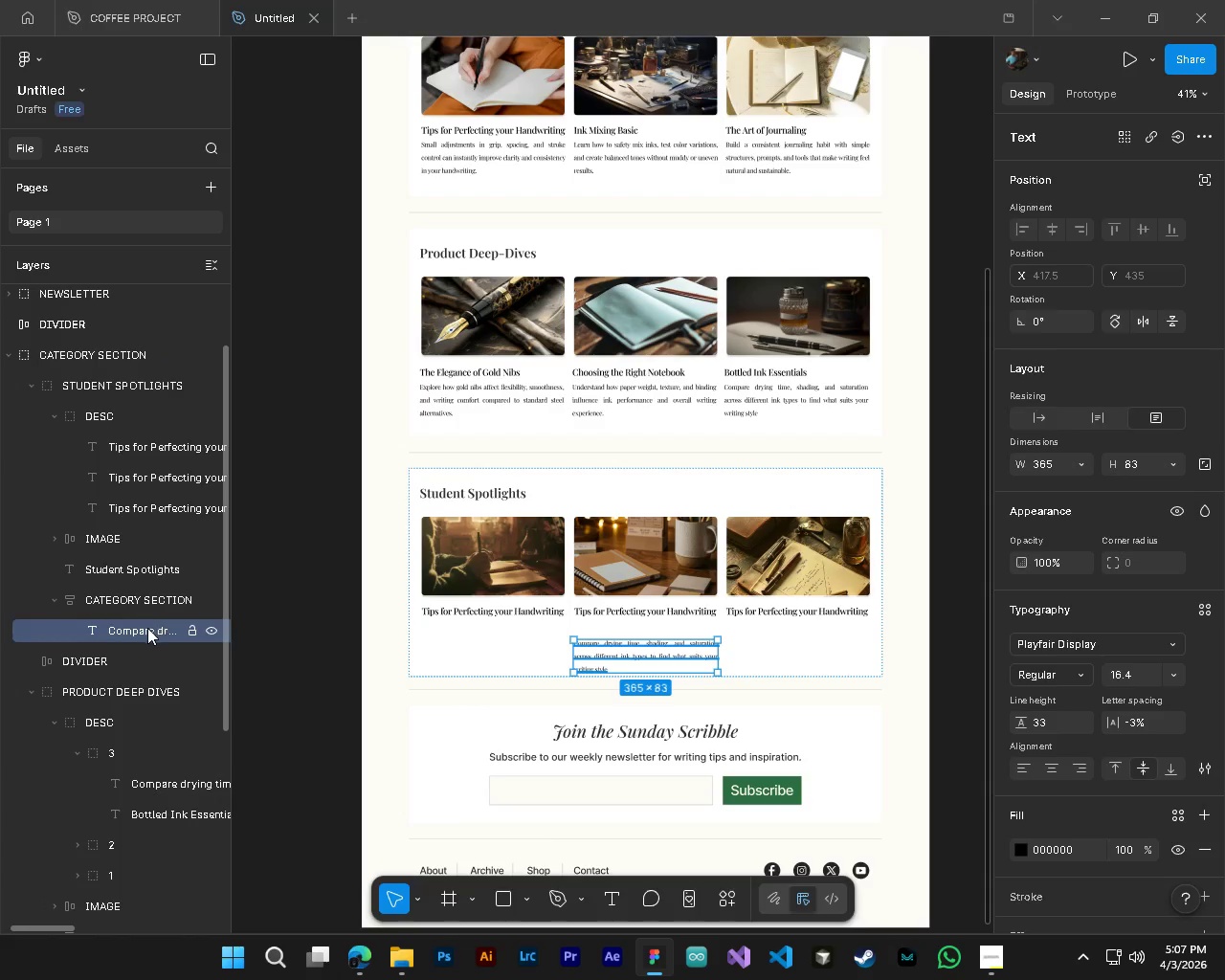 
double_click([55, 723])
 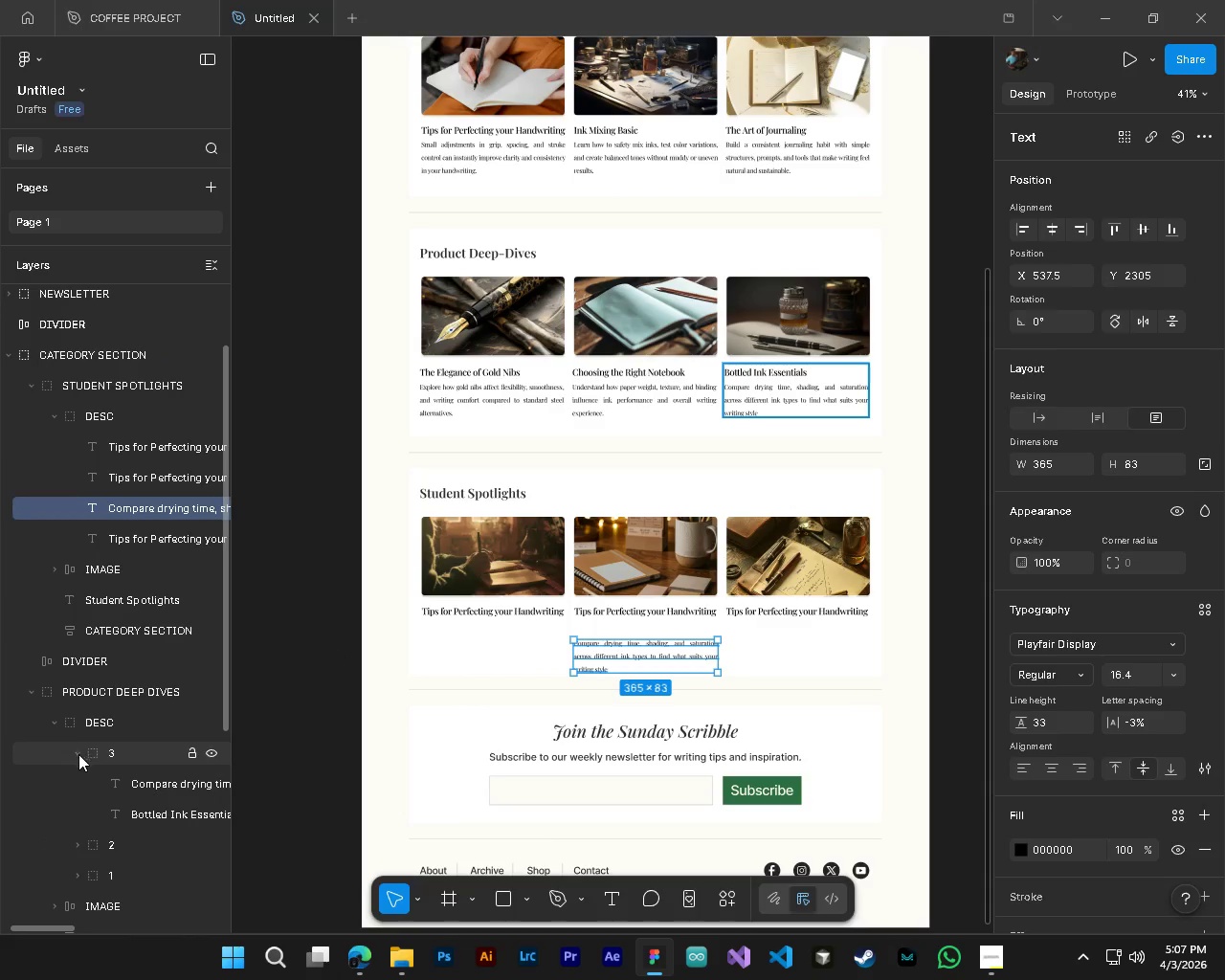 
left_click([73, 754])
 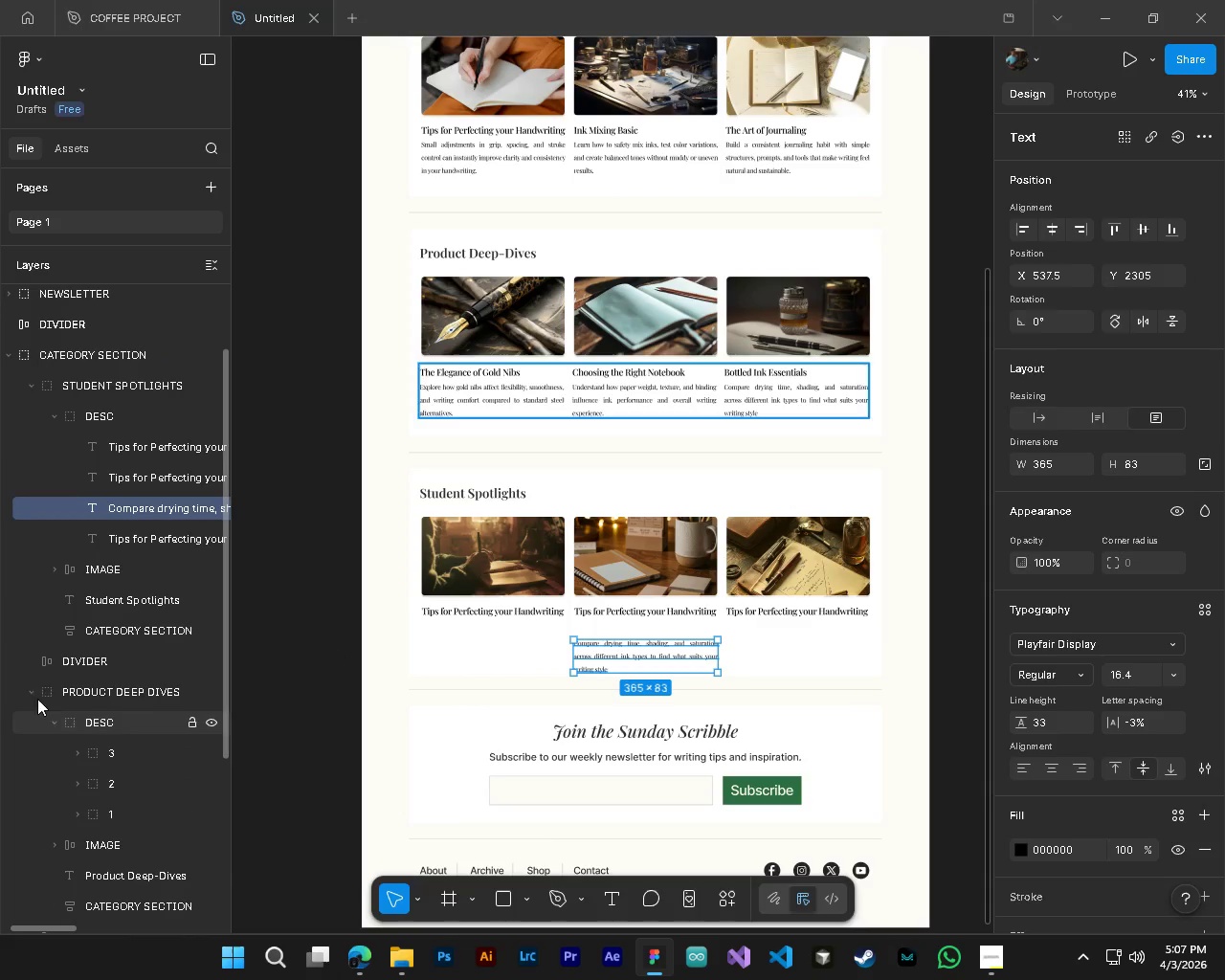 
left_click([33, 690])
 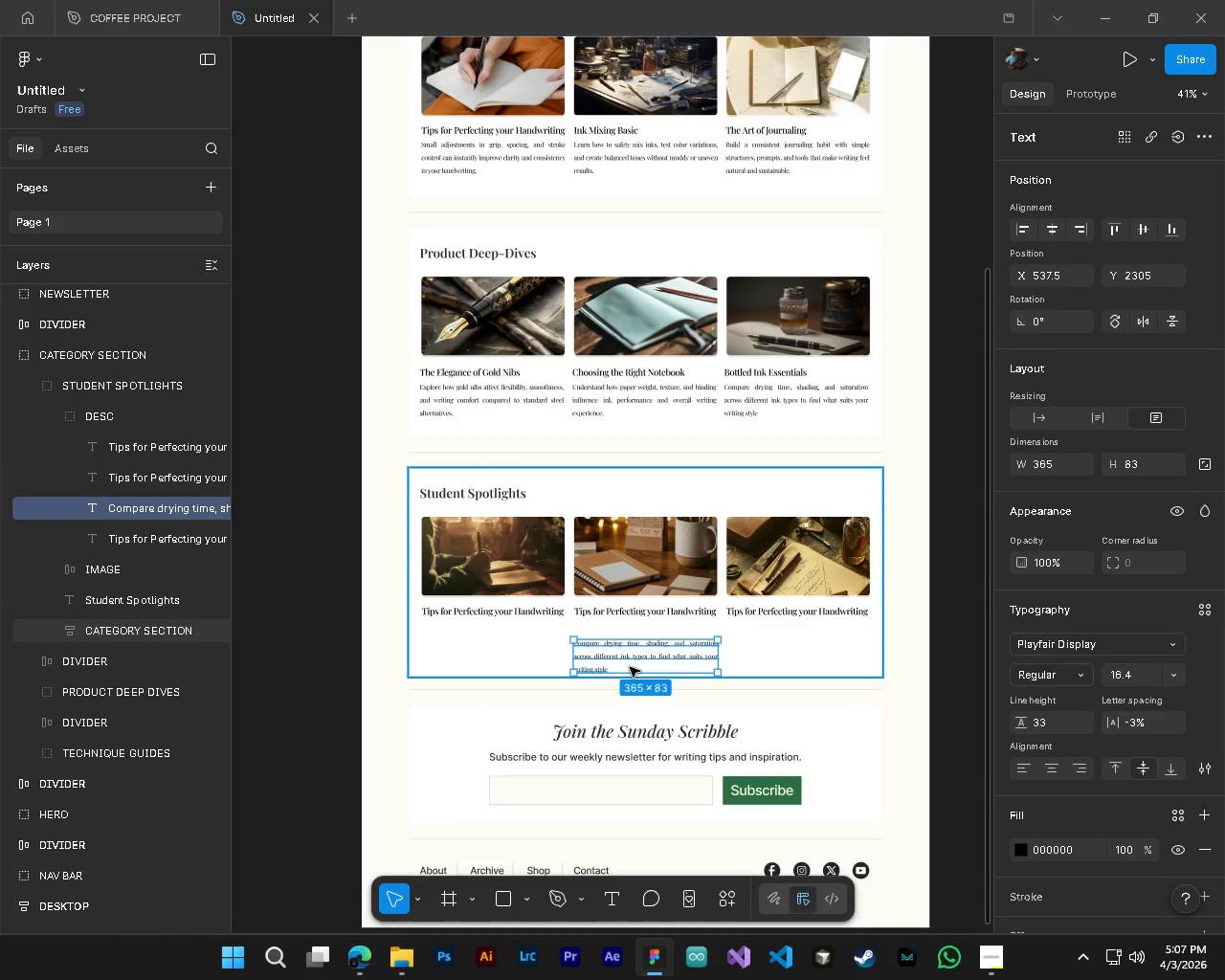 
left_click_drag(start_coordinate=[618, 665], to_coordinate=[467, 650])
 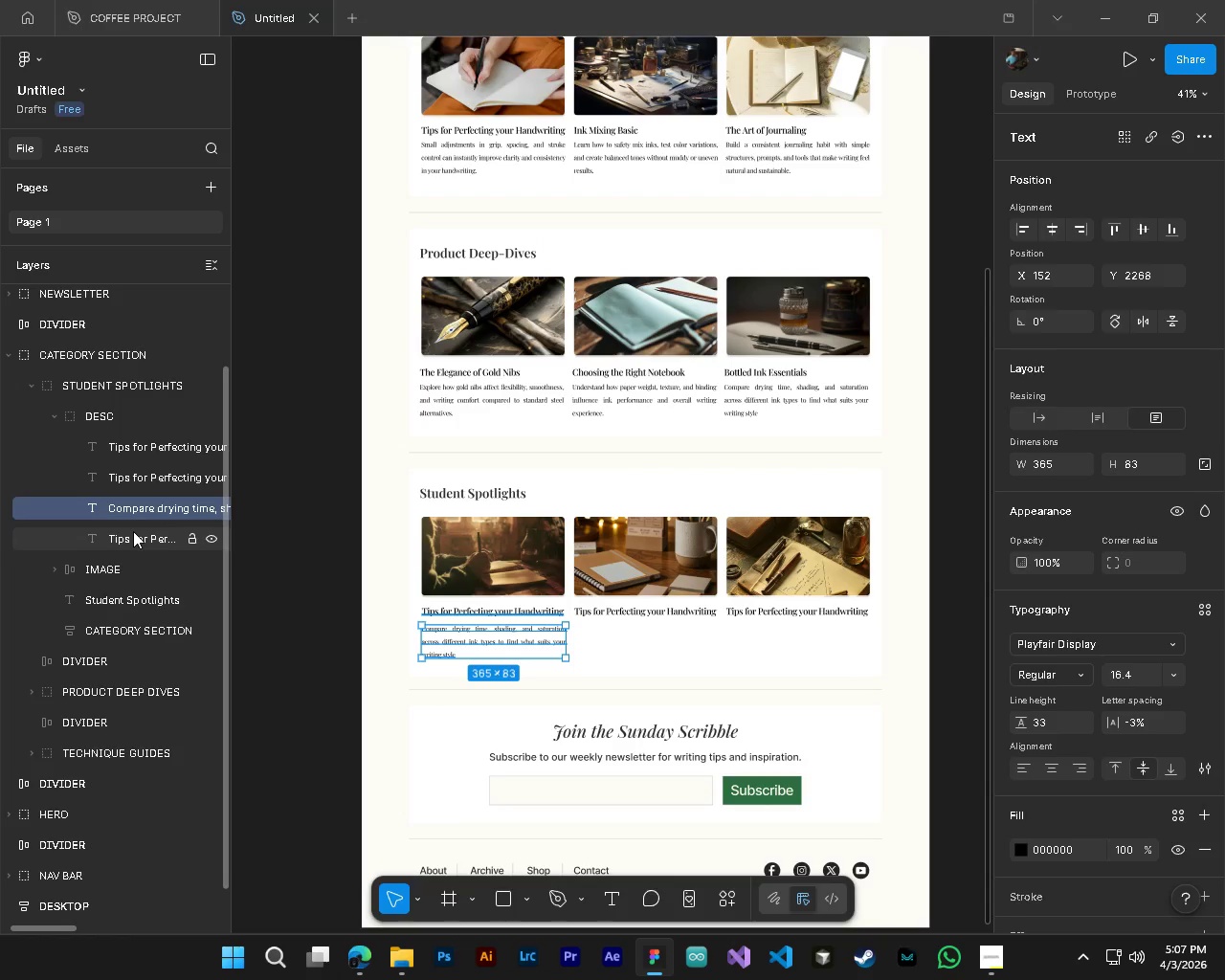 
left_click([133, 535])
 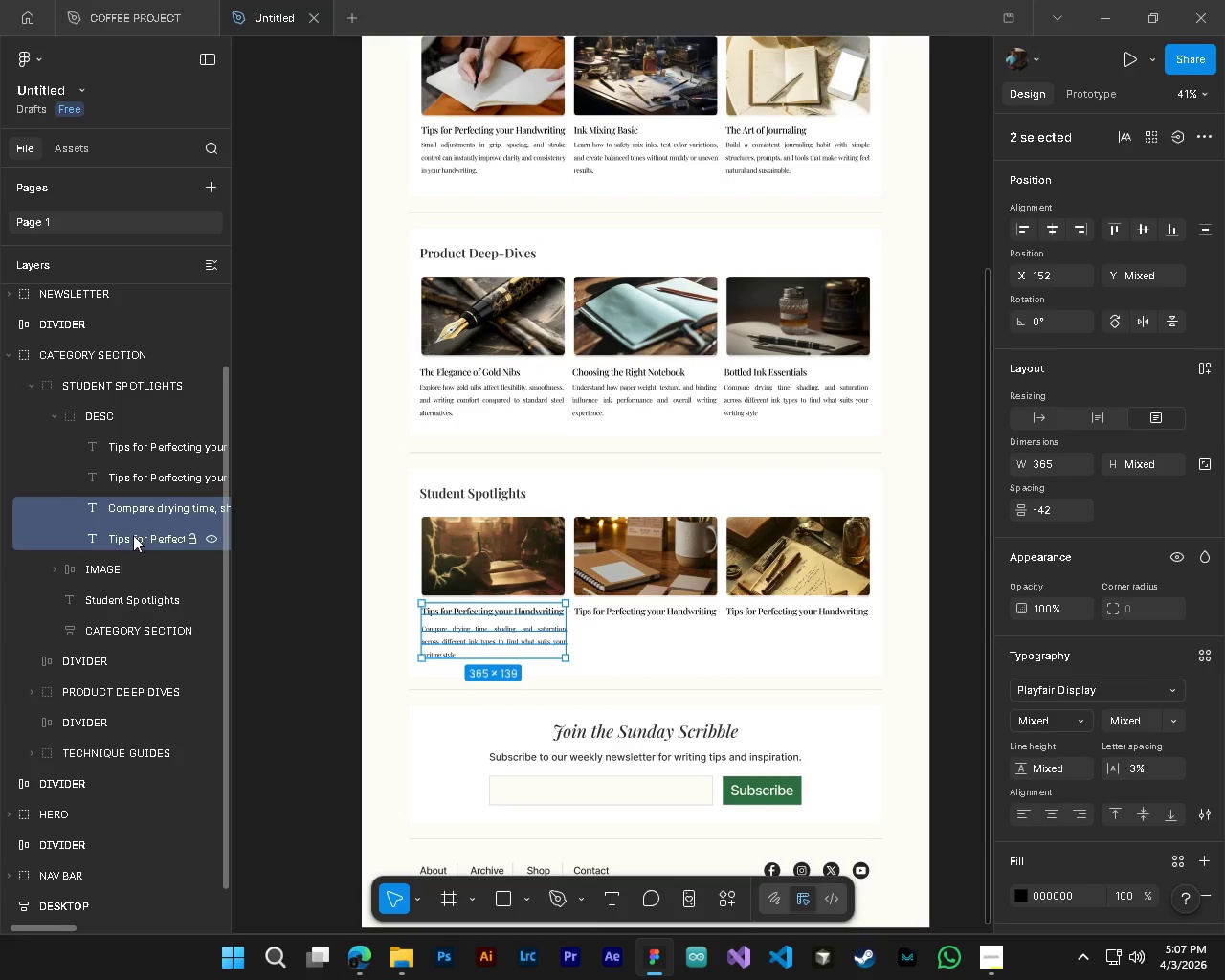 
key(Control+G)
 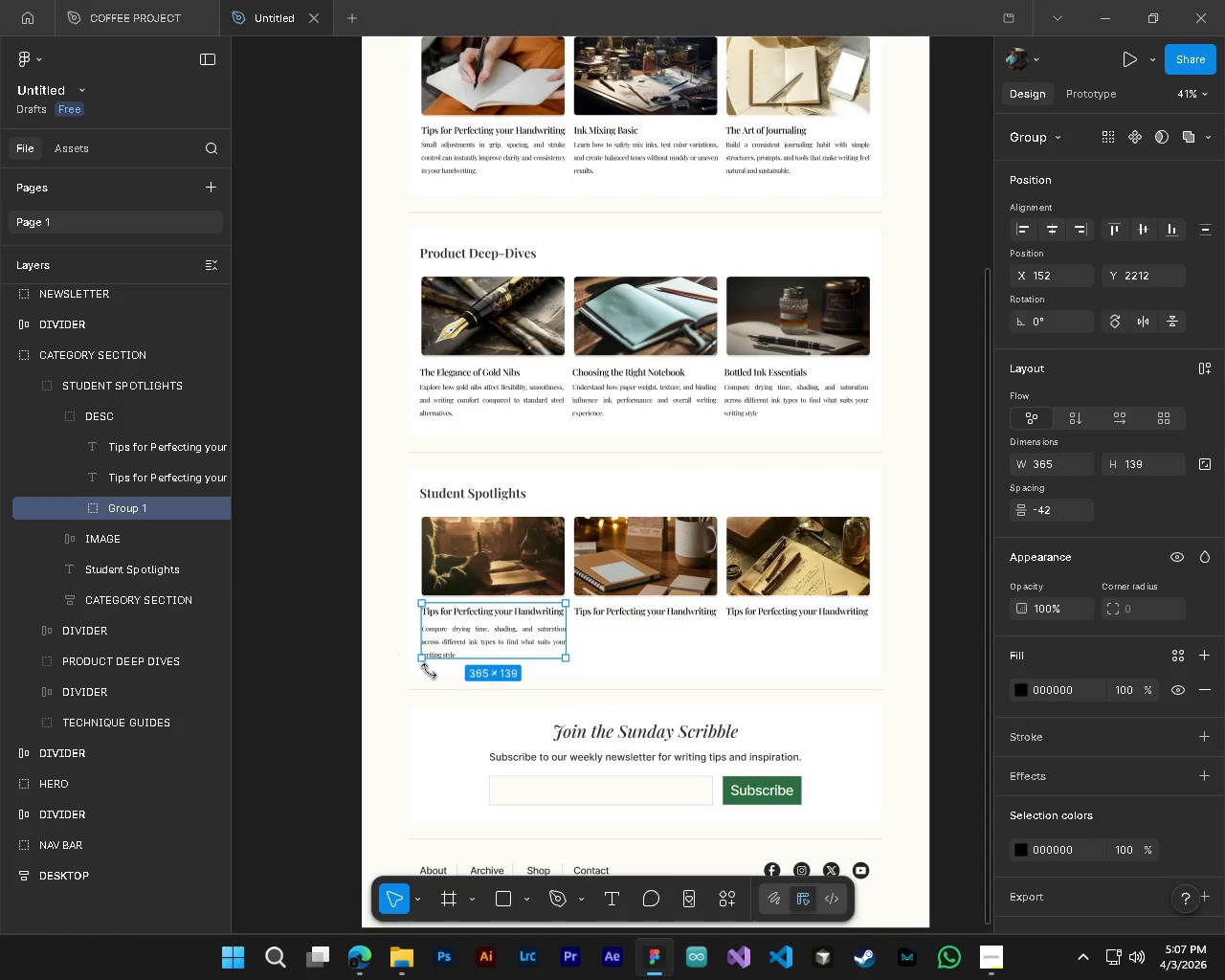 
hold_key(key=ShiftLeft, duration=0.45)
 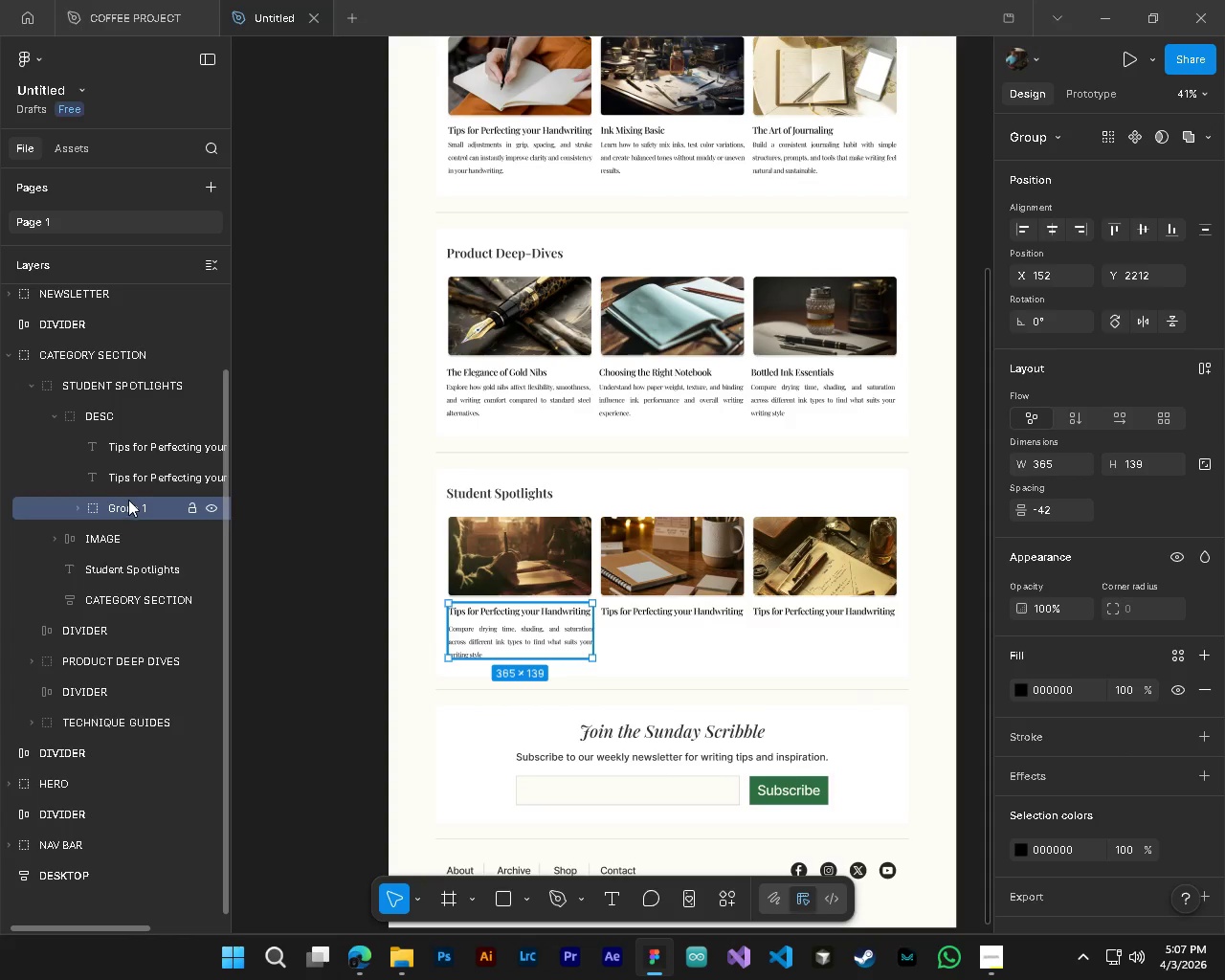 
left_click([127, 499])
 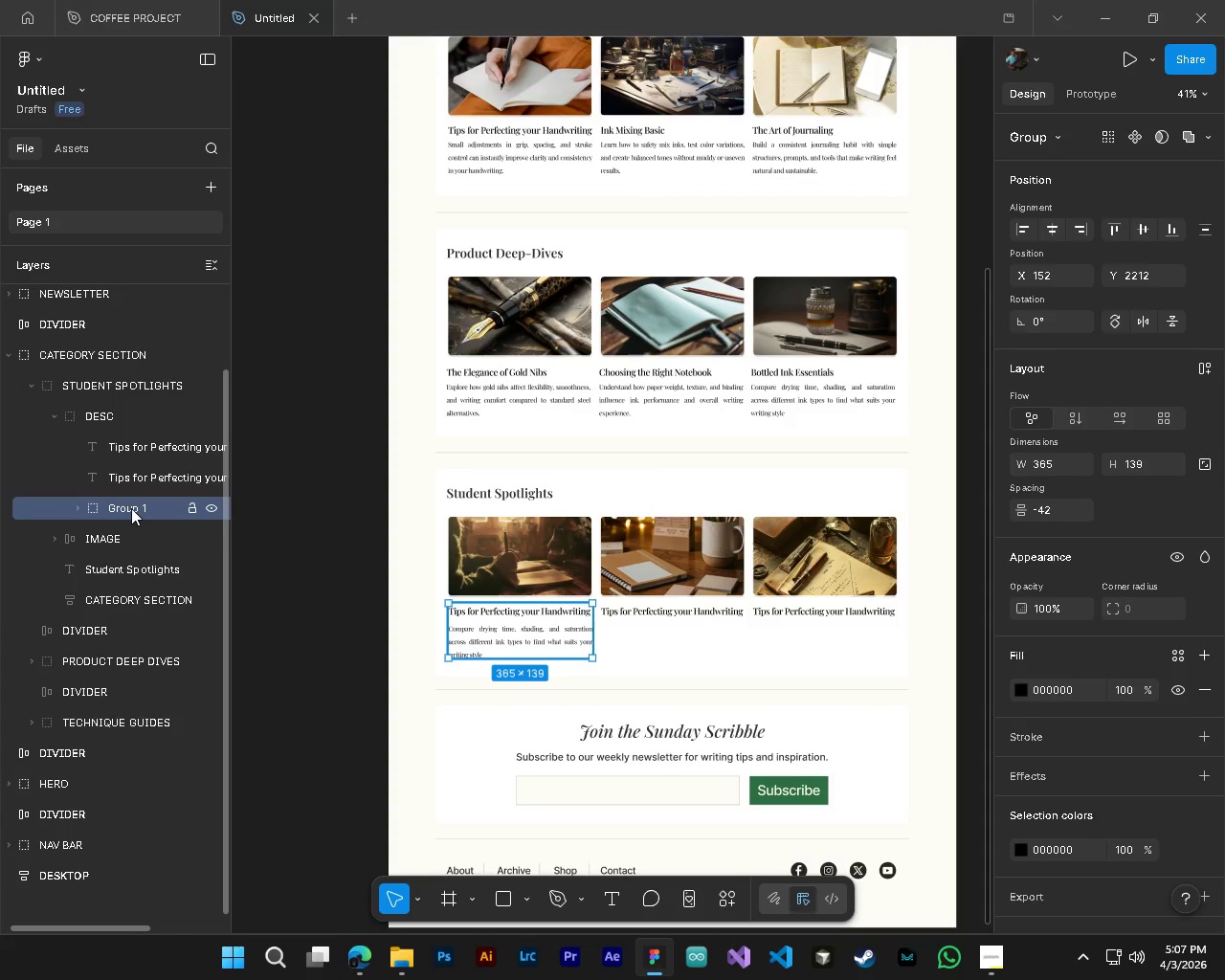 
double_click([131, 508])
 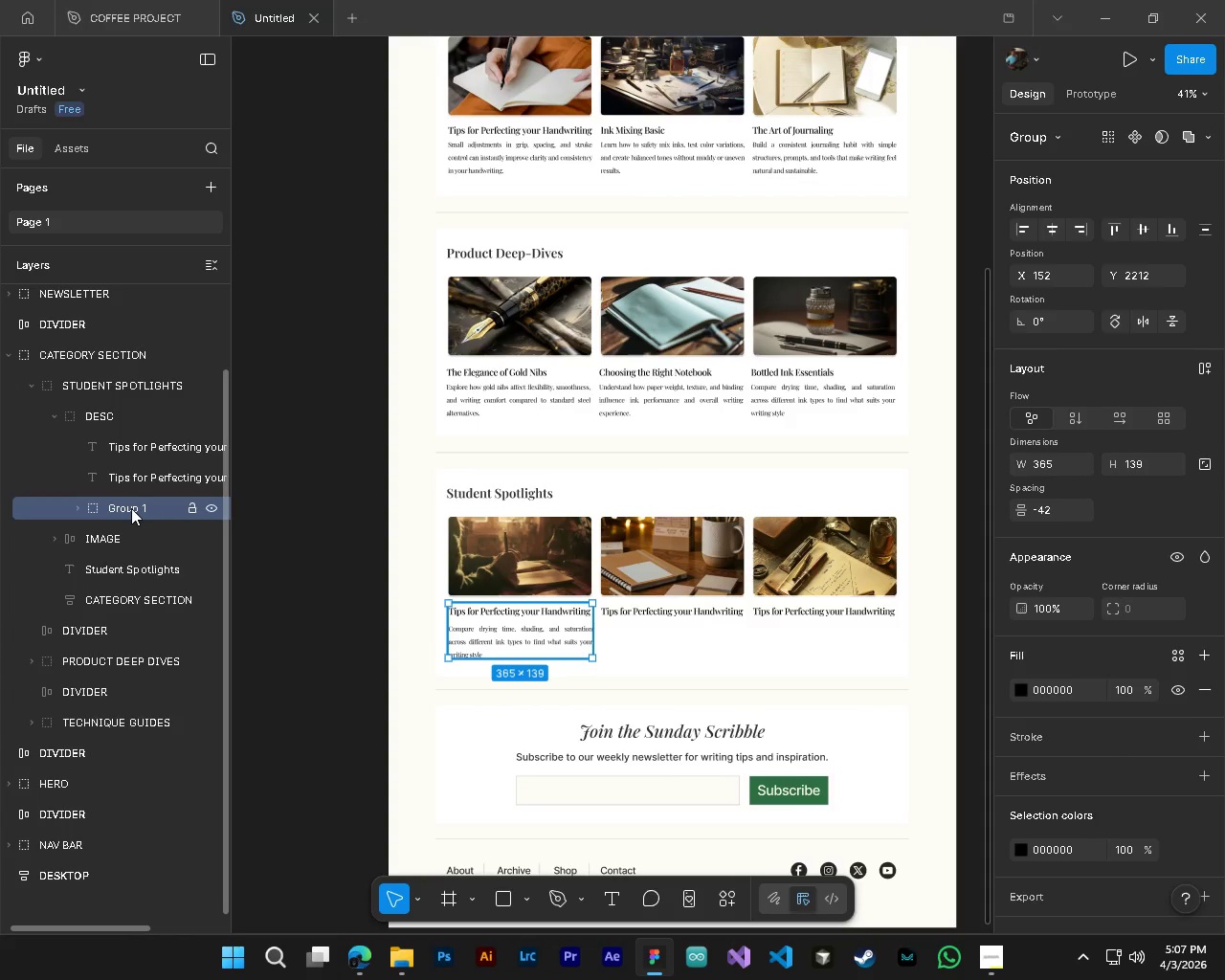 
triple_click([131, 508])
 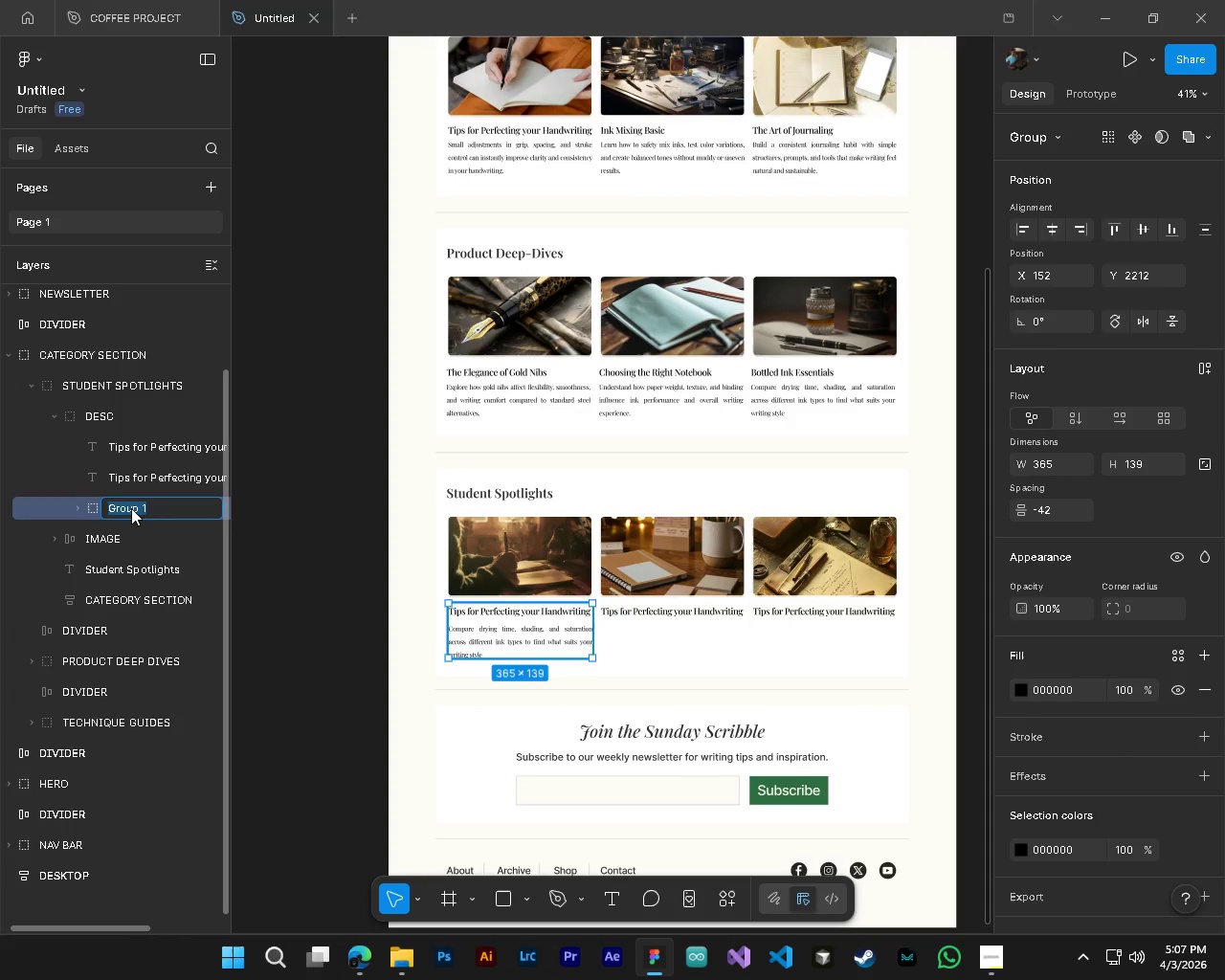 
key(1)
 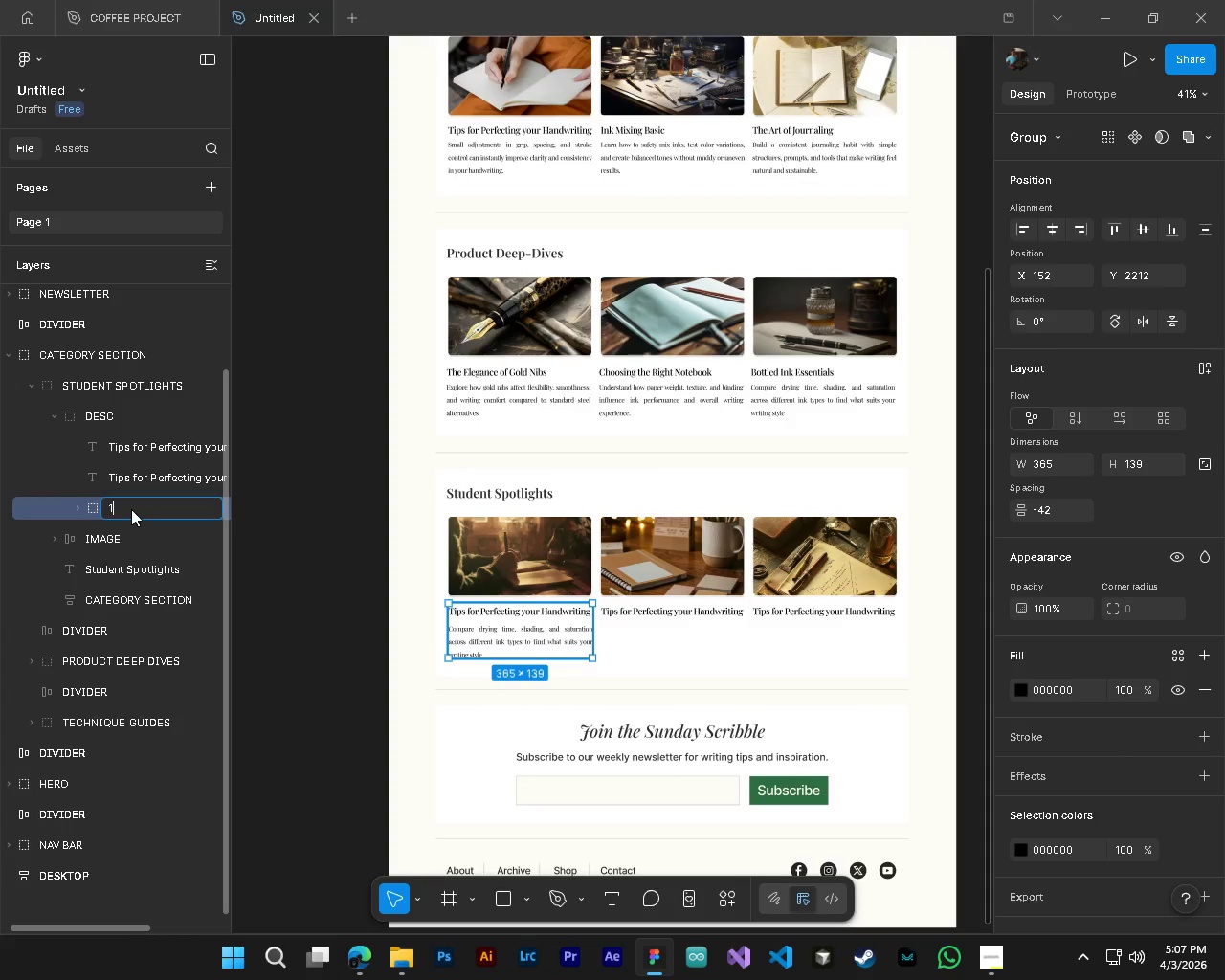 
key(NumpadEnter)
 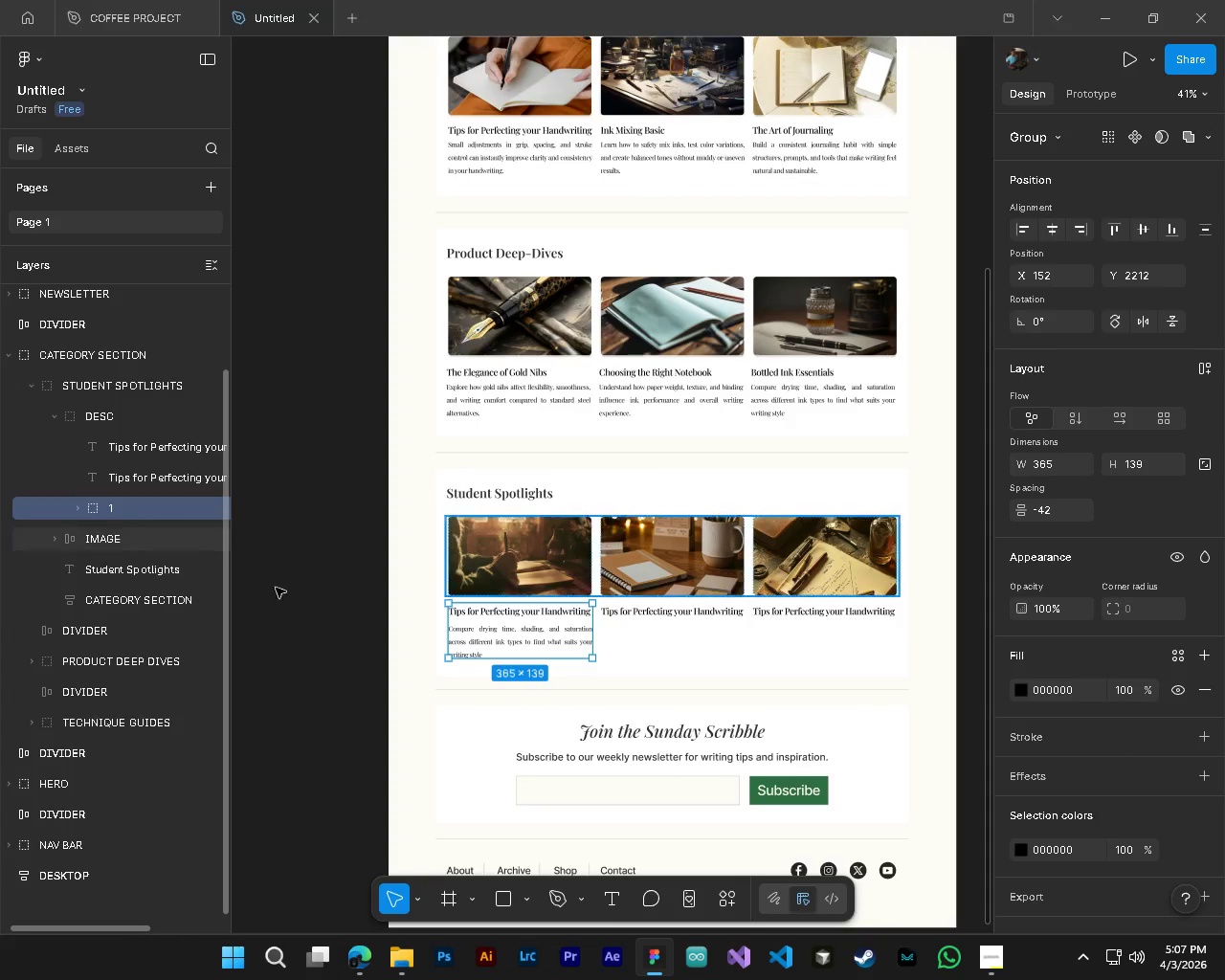 
scroll: coordinate [502, 692], scroll_direction: up, amount: 2.0
 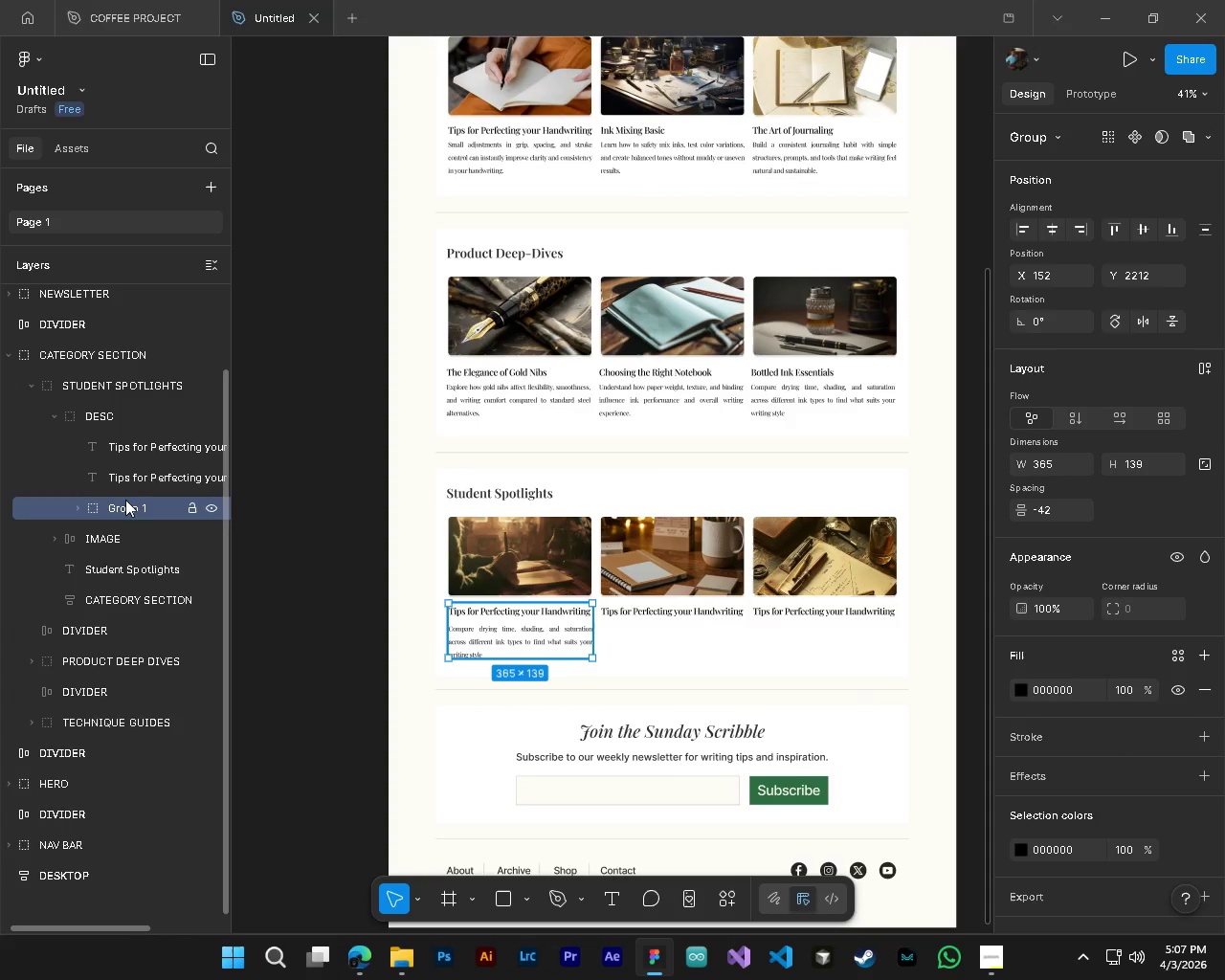 
hold_key(key=ControlLeft, duration=0.64)
 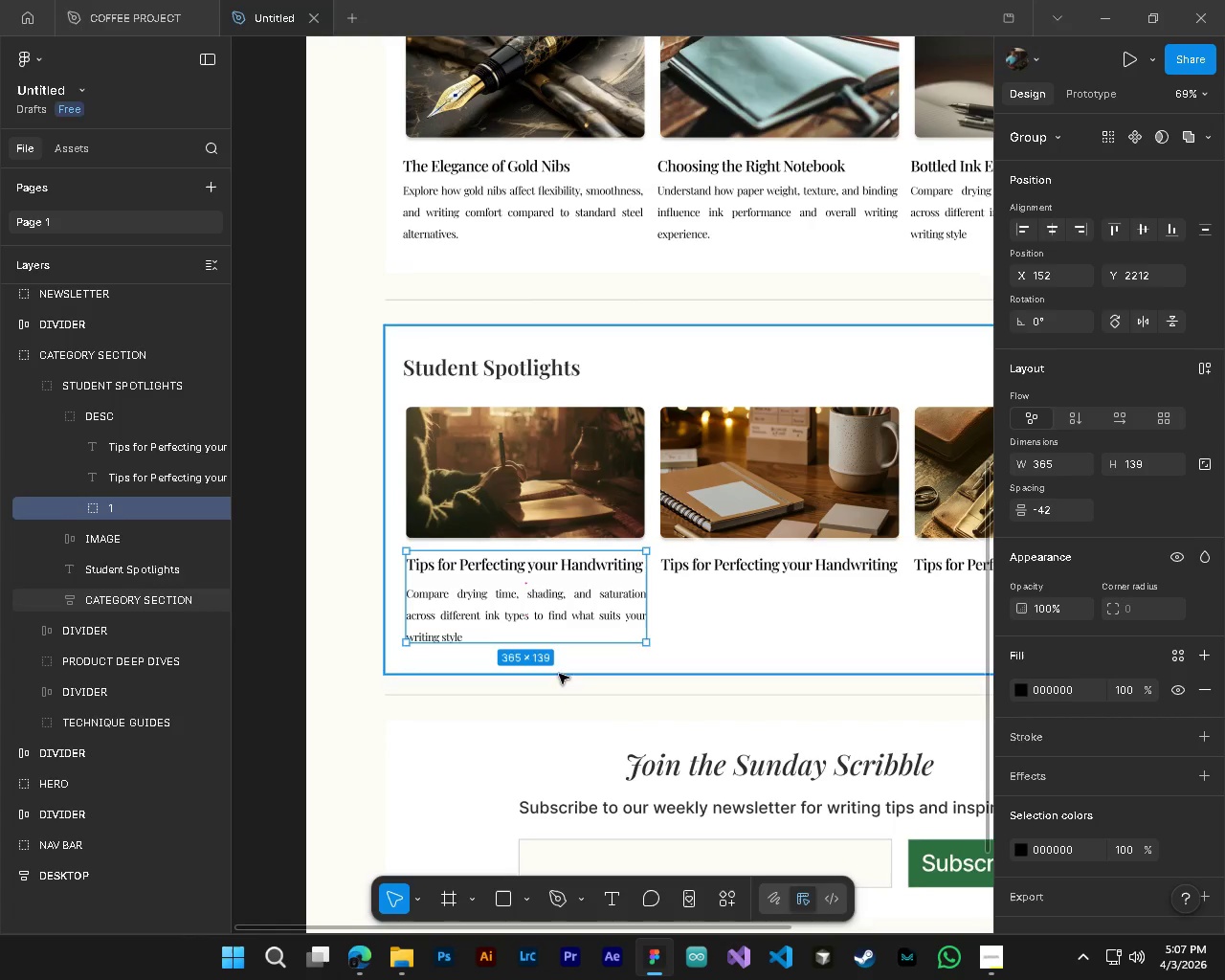 
hold_key(key=AltLeft, duration=0.56)
 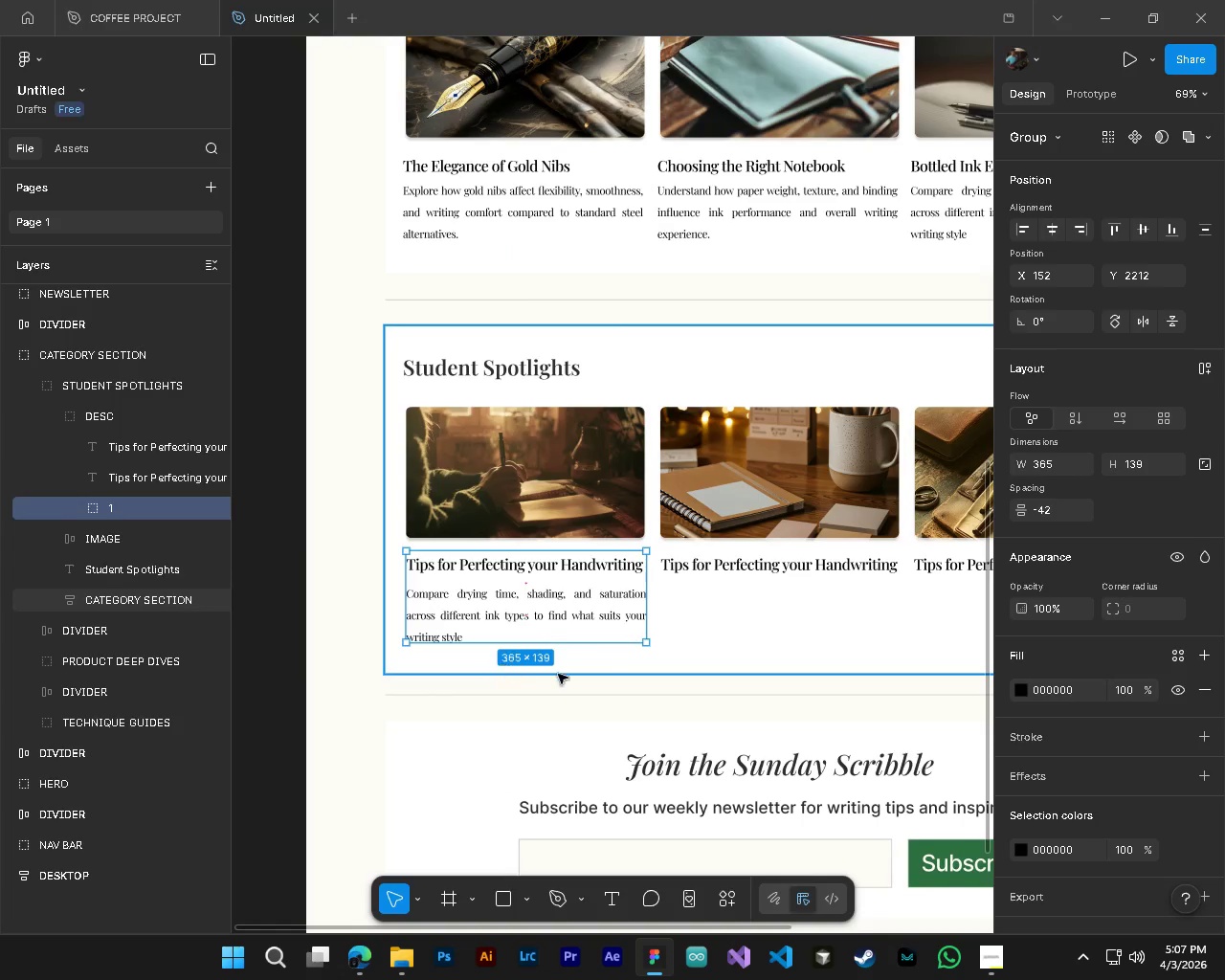 
key(Shift+ShiftLeft)
 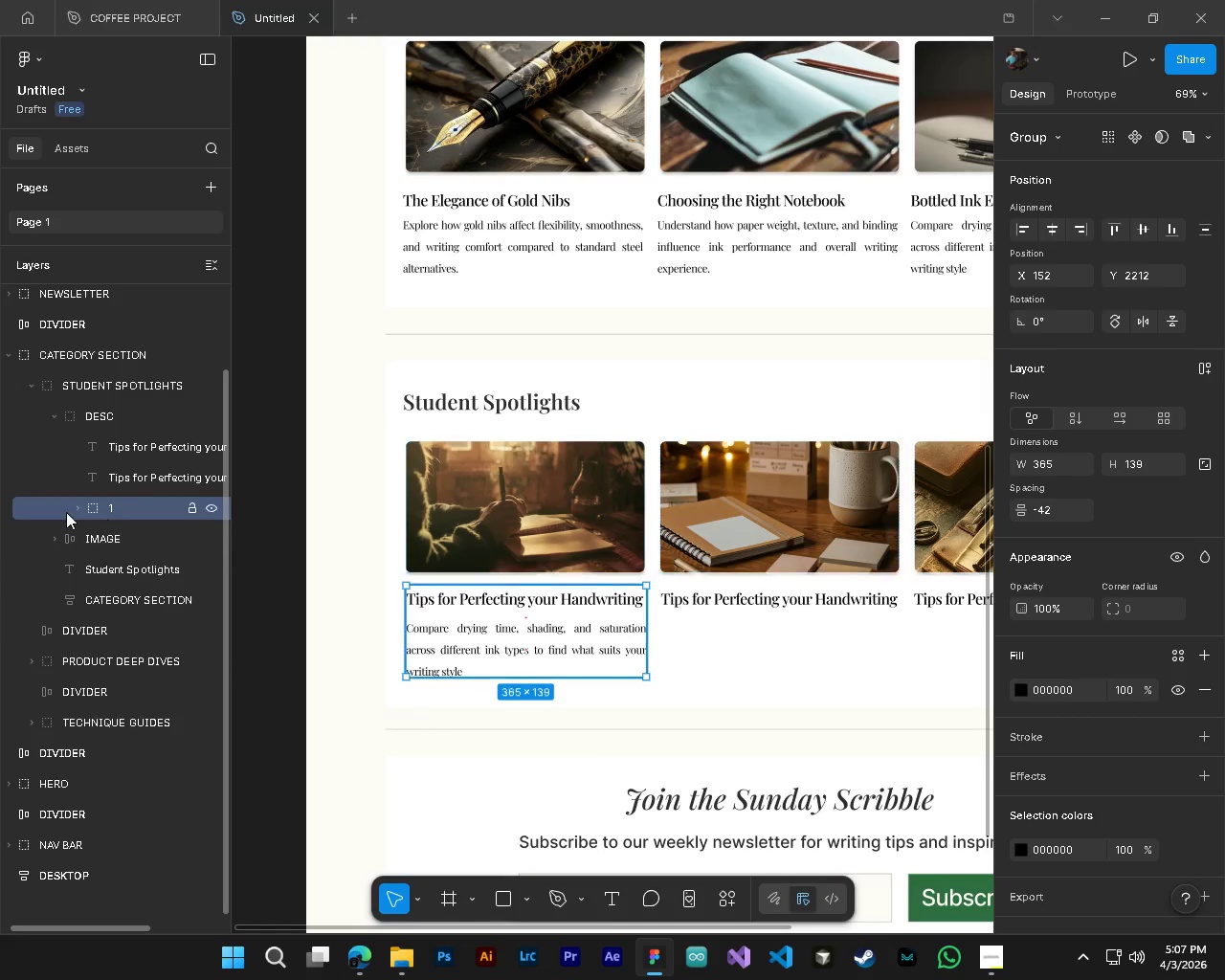 
left_click([79, 509])
 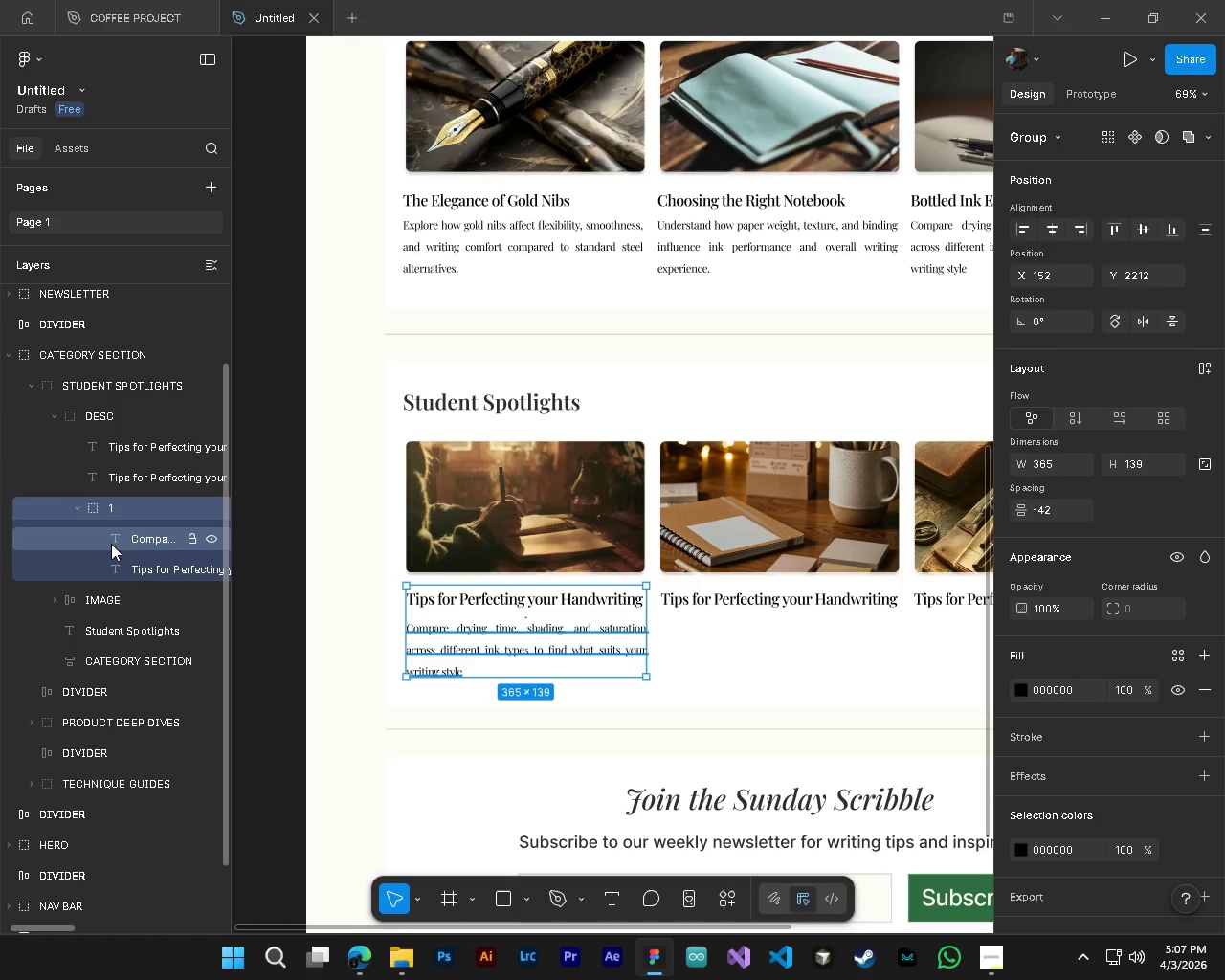 
left_click([111, 544])
 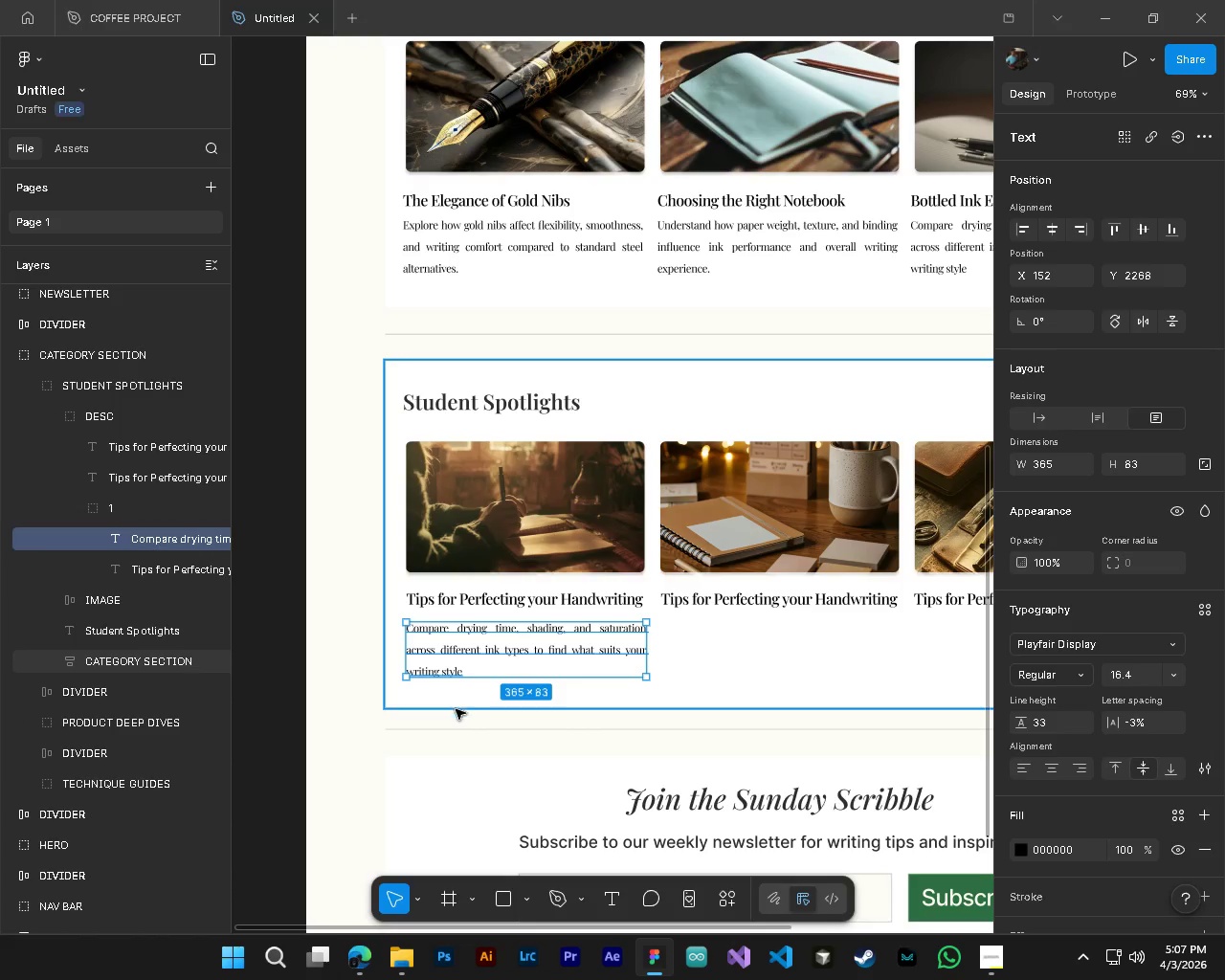 
scroll: coordinate [559, 674], scroll_direction: up, amount: 10.0
 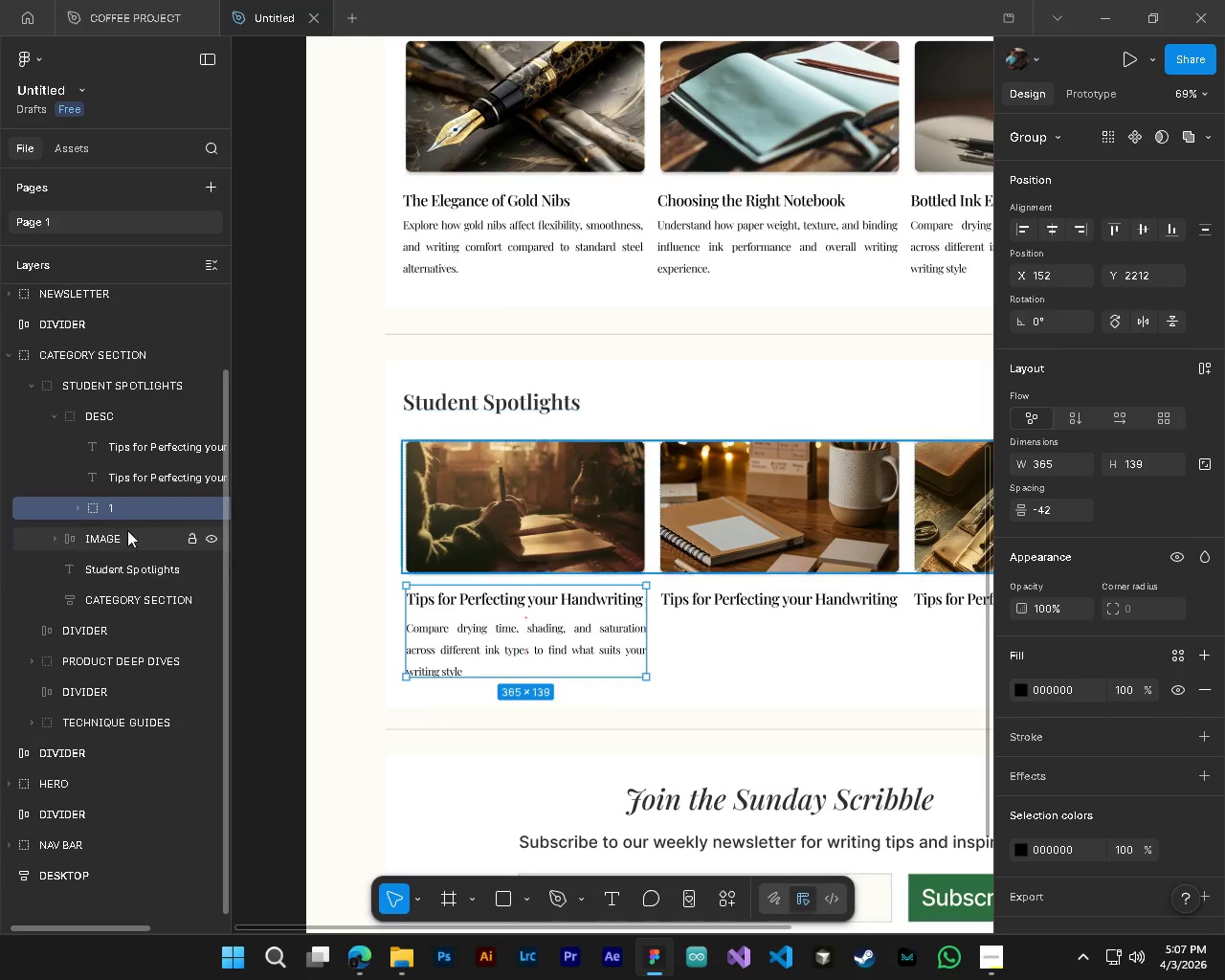 
left_click_drag(start_coordinate=[479, 728], to_coordinate=[479, 723])
 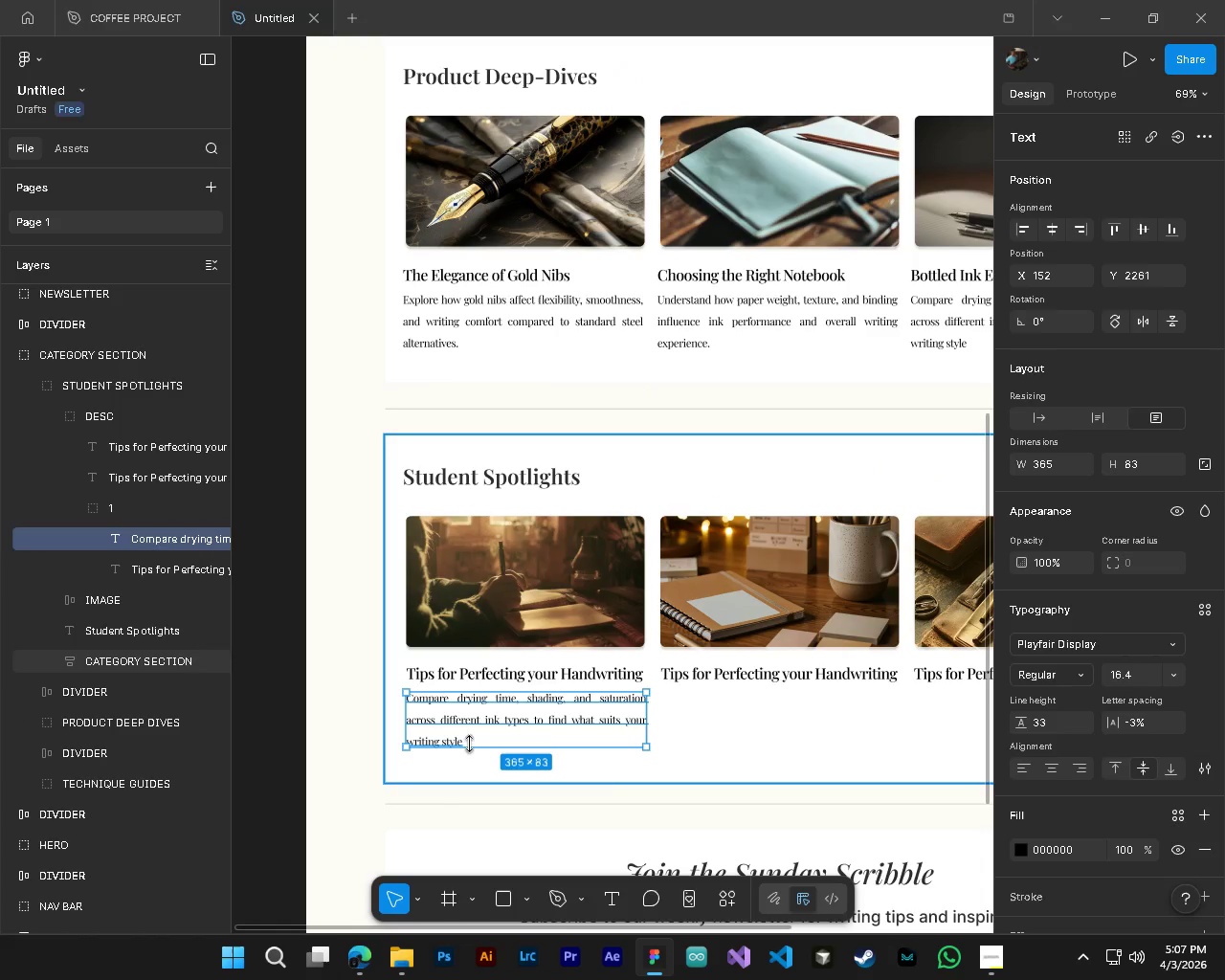 
scroll: coordinate [454, 709], scroll_direction: up, amount: 3.0
 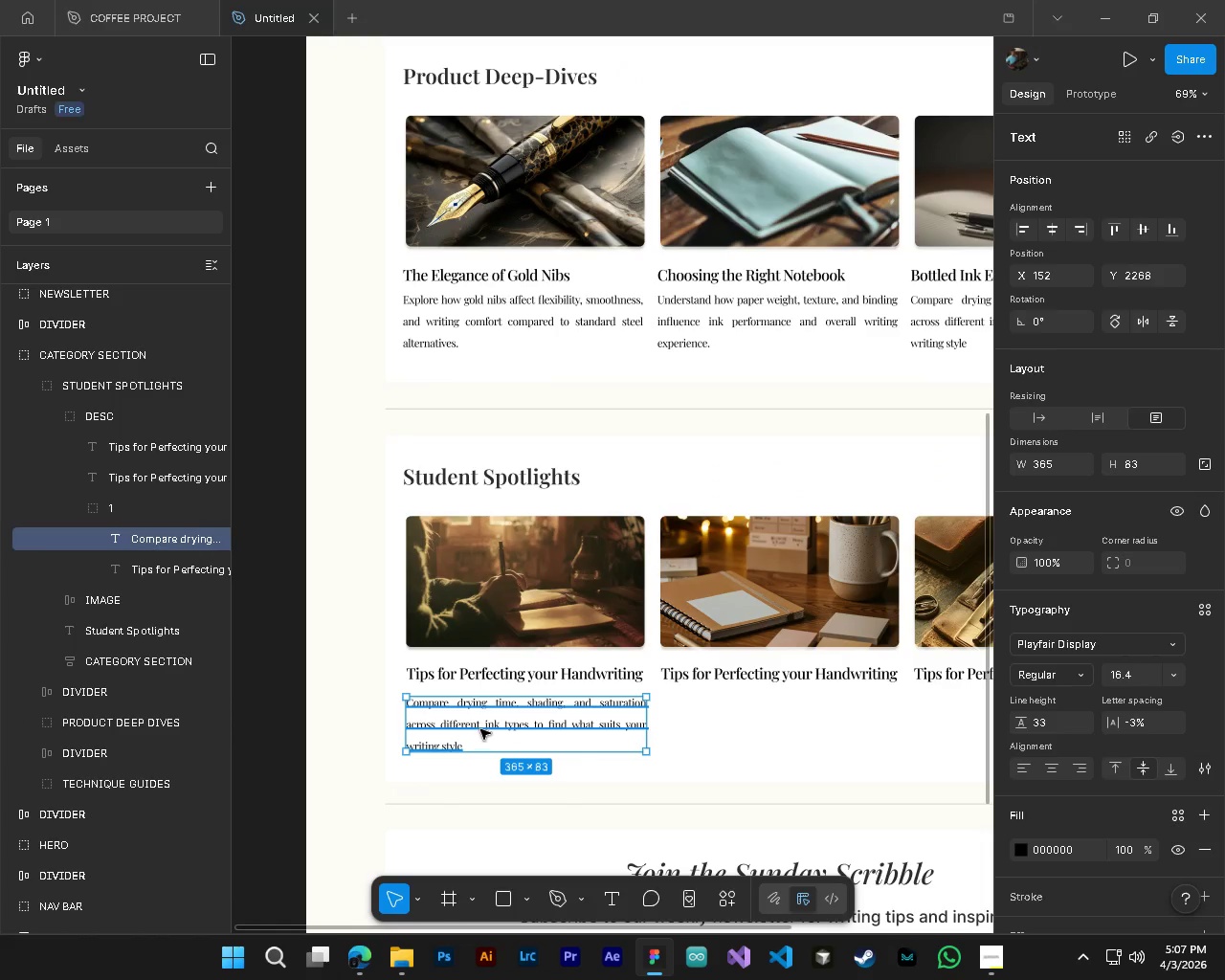 
key(Alt+AltLeft)
 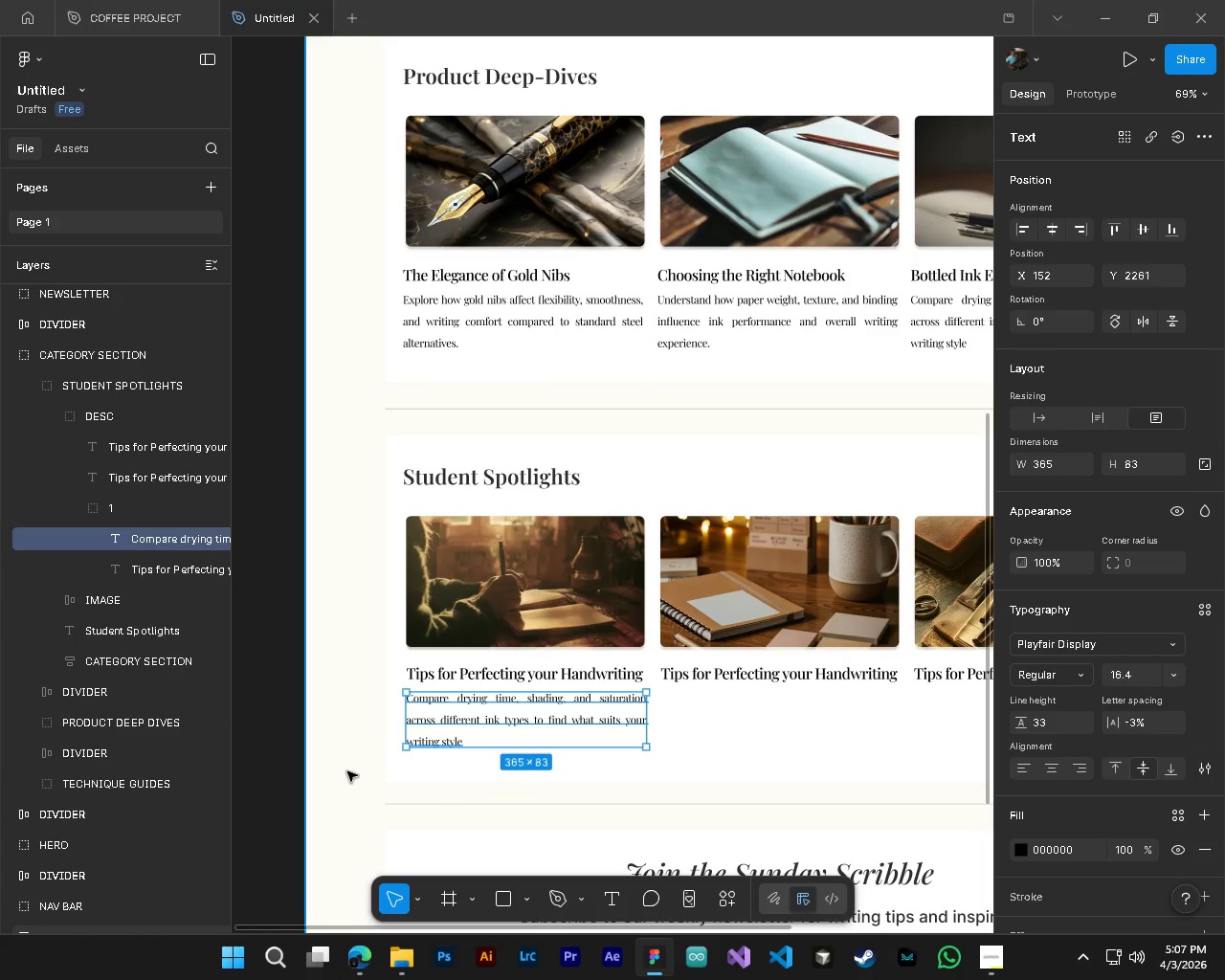 
key(Alt+Control+ControlLeft)
 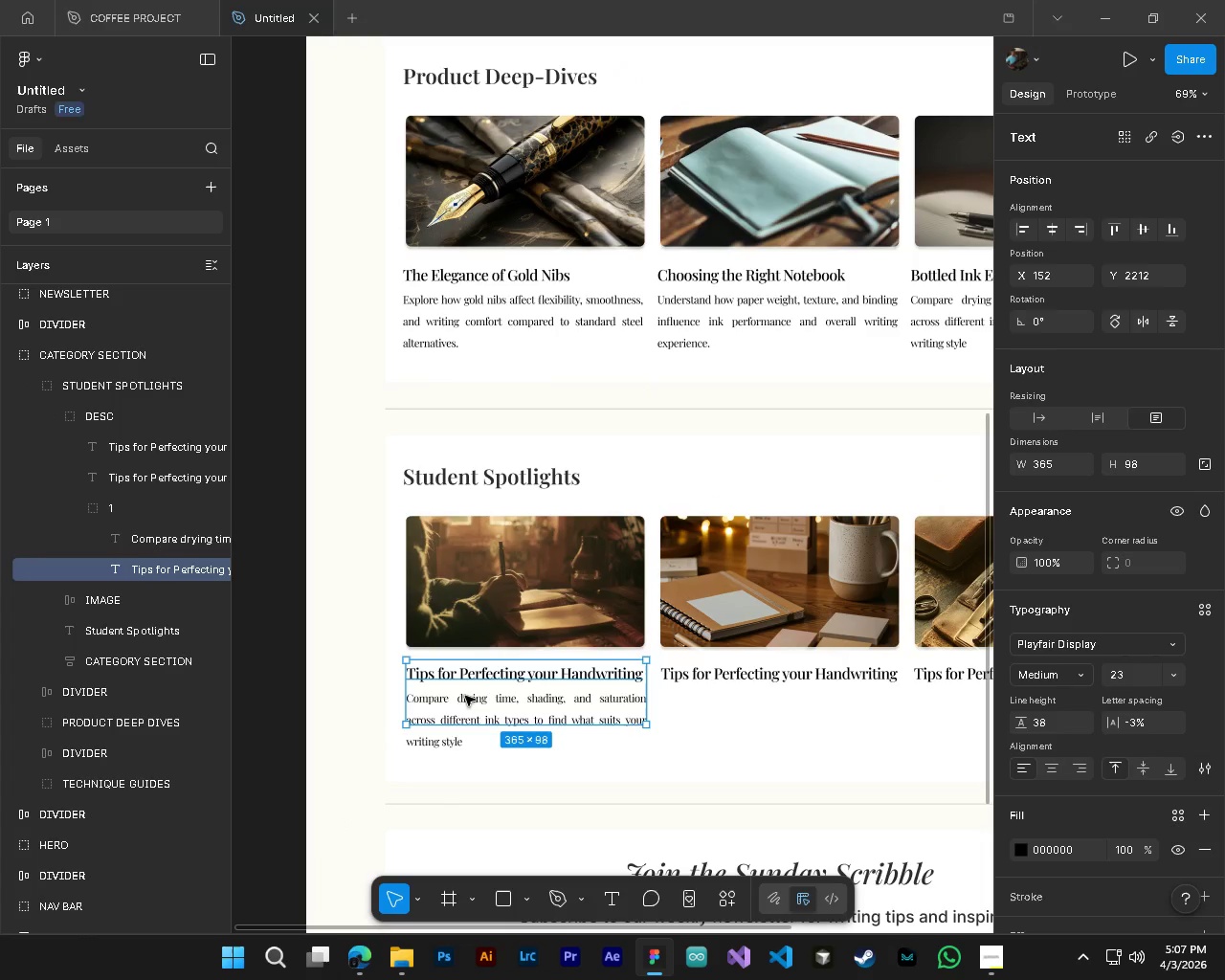 
left_click_drag(start_coordinate=[504, 724], to_coordinate=[505, 684])
 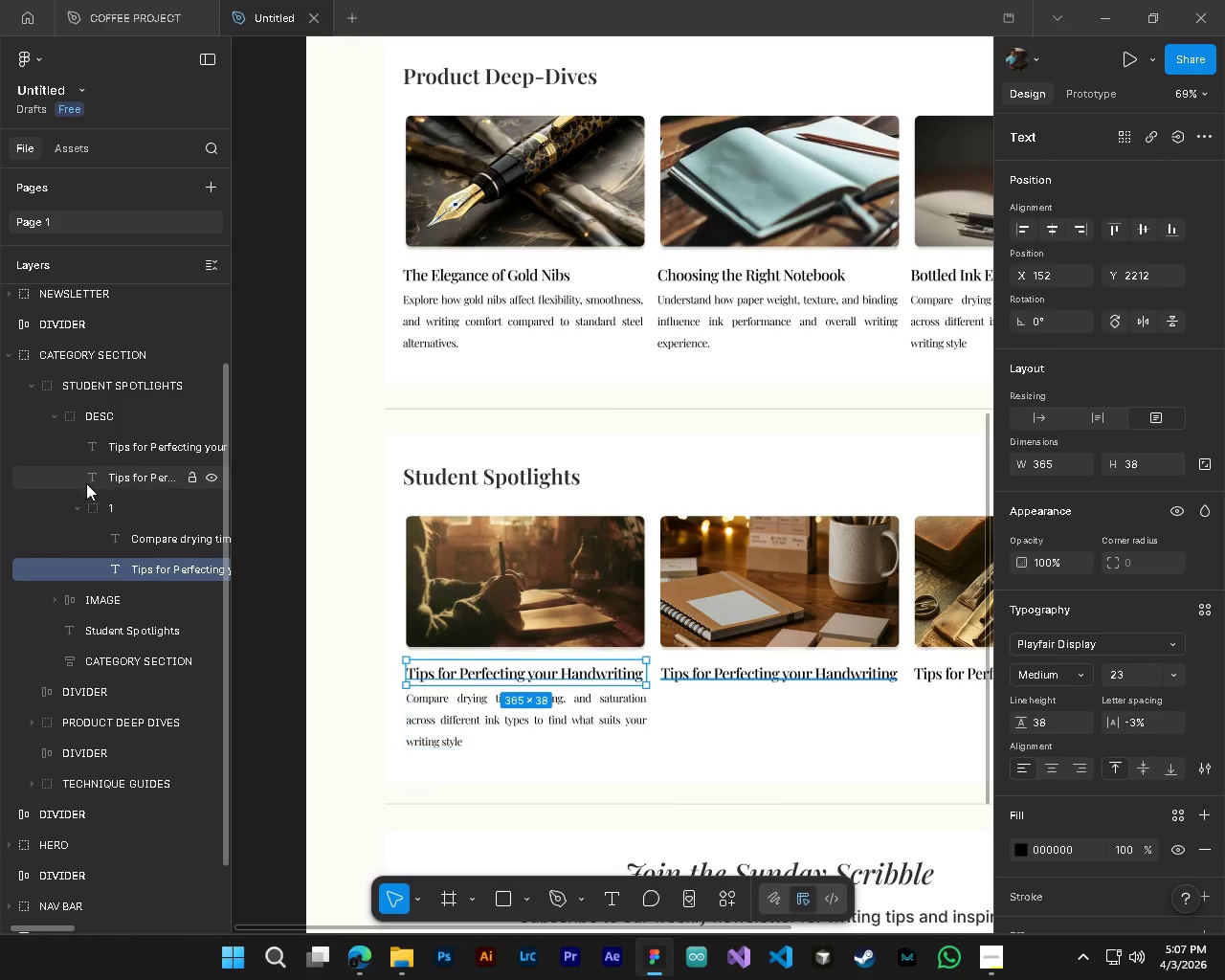 
left_click([90, 480])
 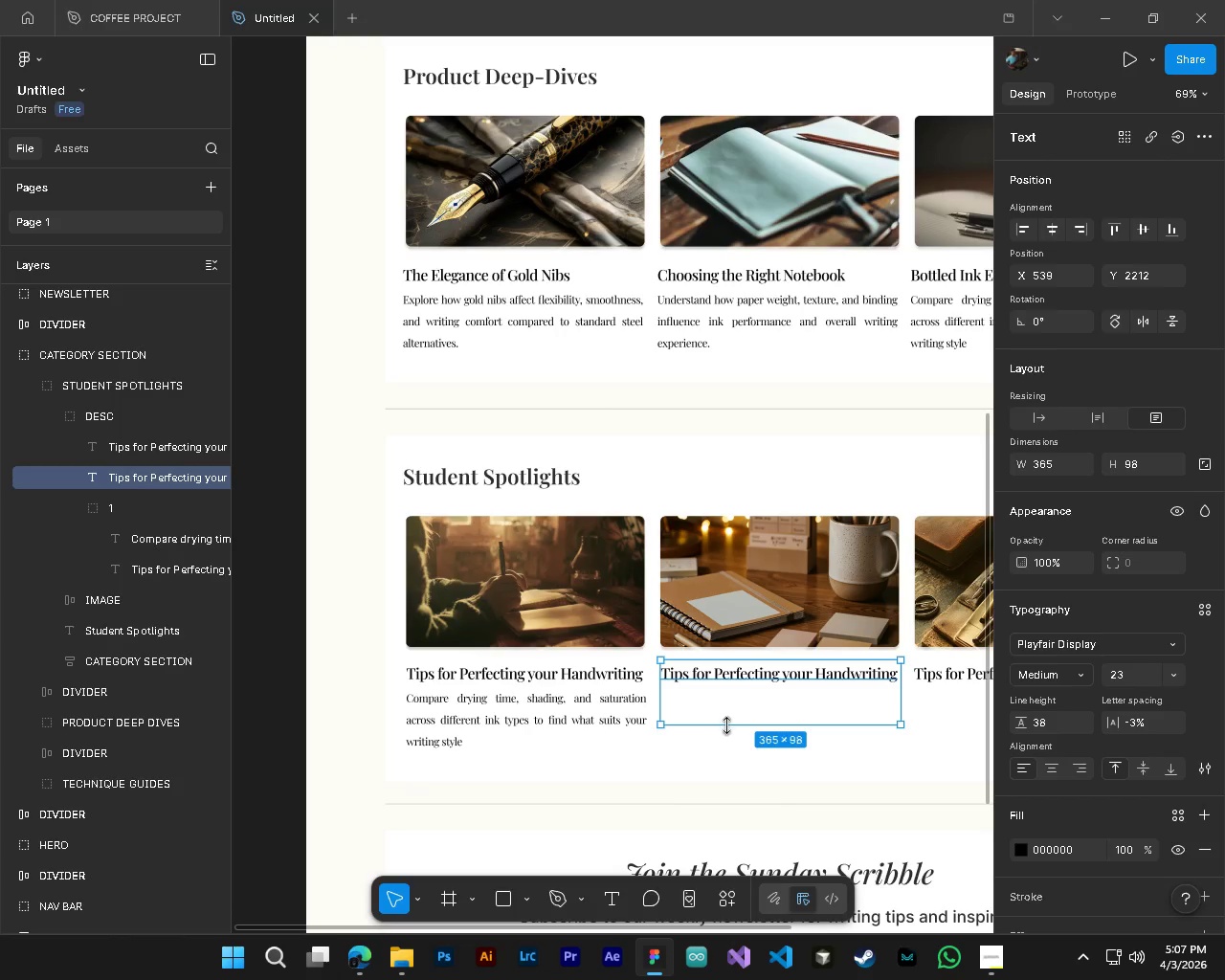 
left_click_drag(start_coordinate=[726, 725], to_coordinate=[741, 686])
 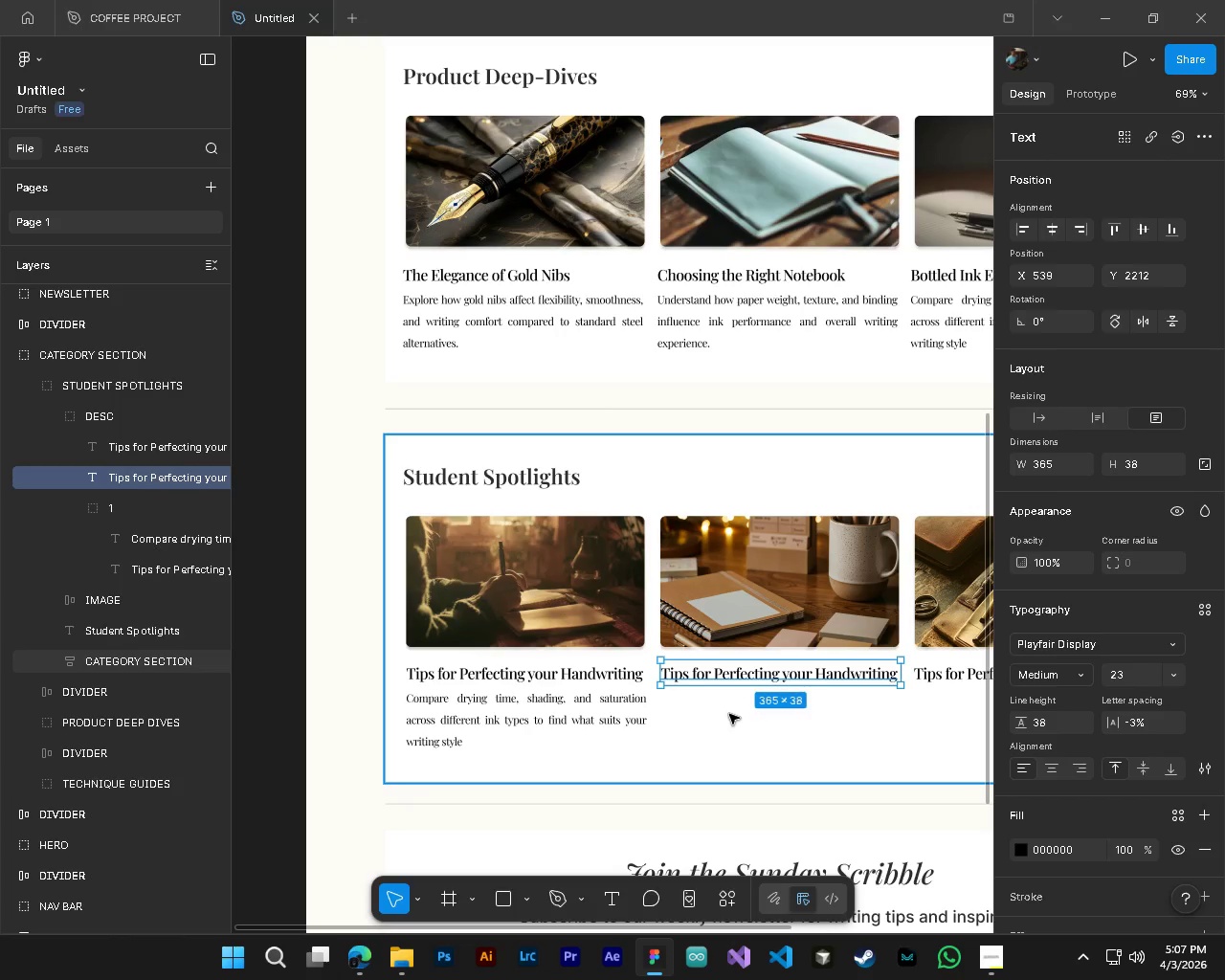 
hold_key(key=ShiftLeft, duration=0.69)
 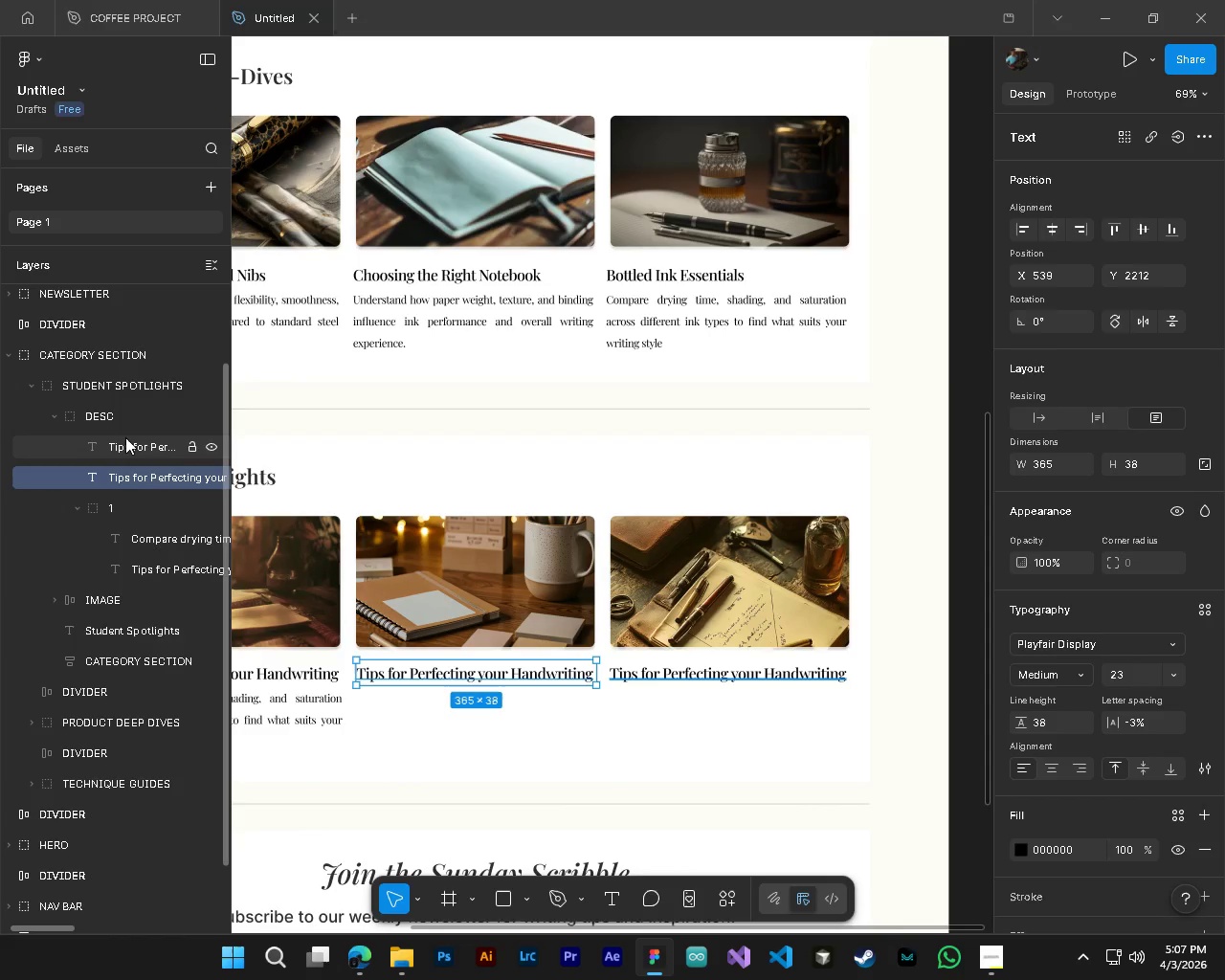 
left_click([125, 437])
 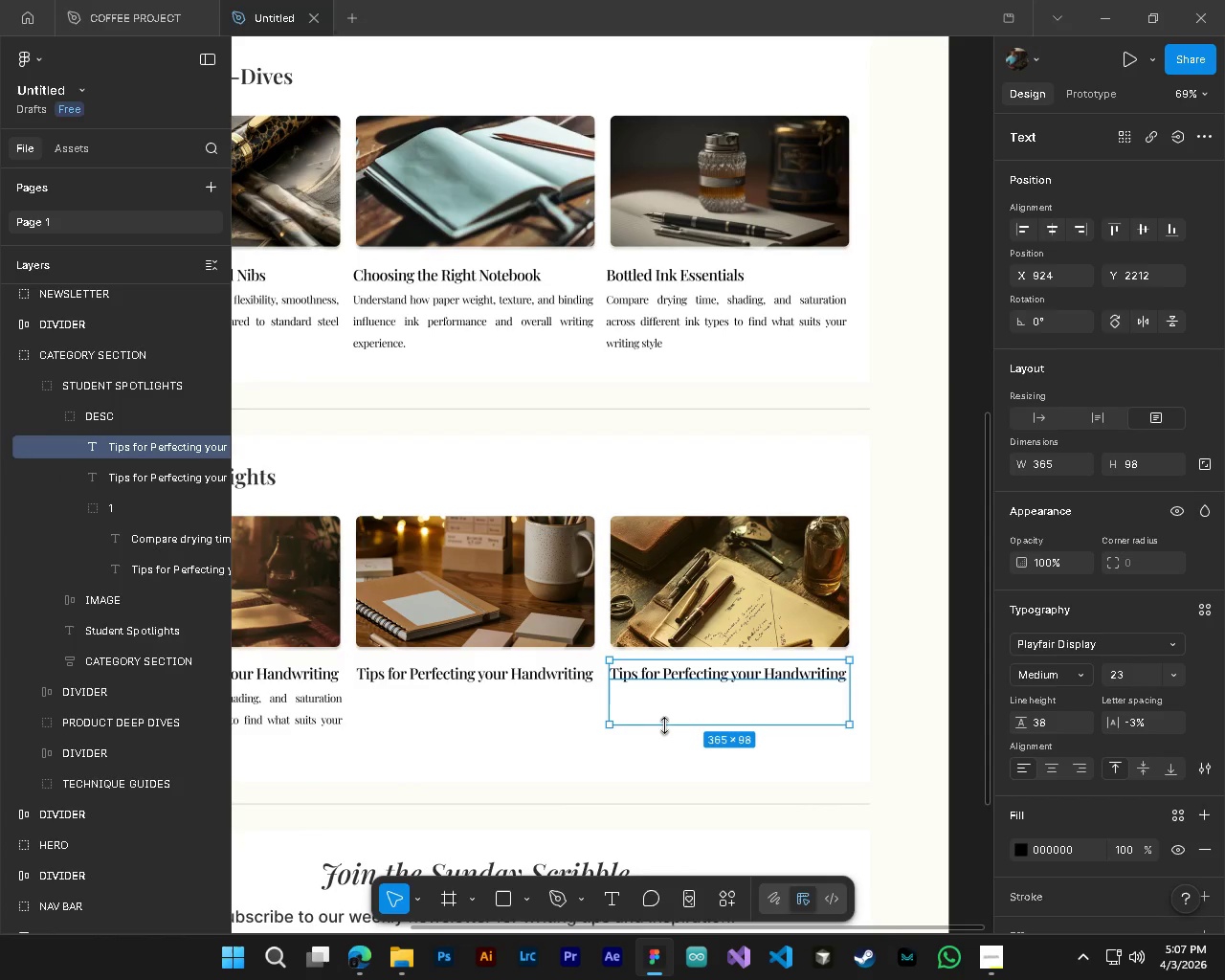 
left_click_drag(start_coordinate=[664, 725], to_coordinate=[675, 687])
 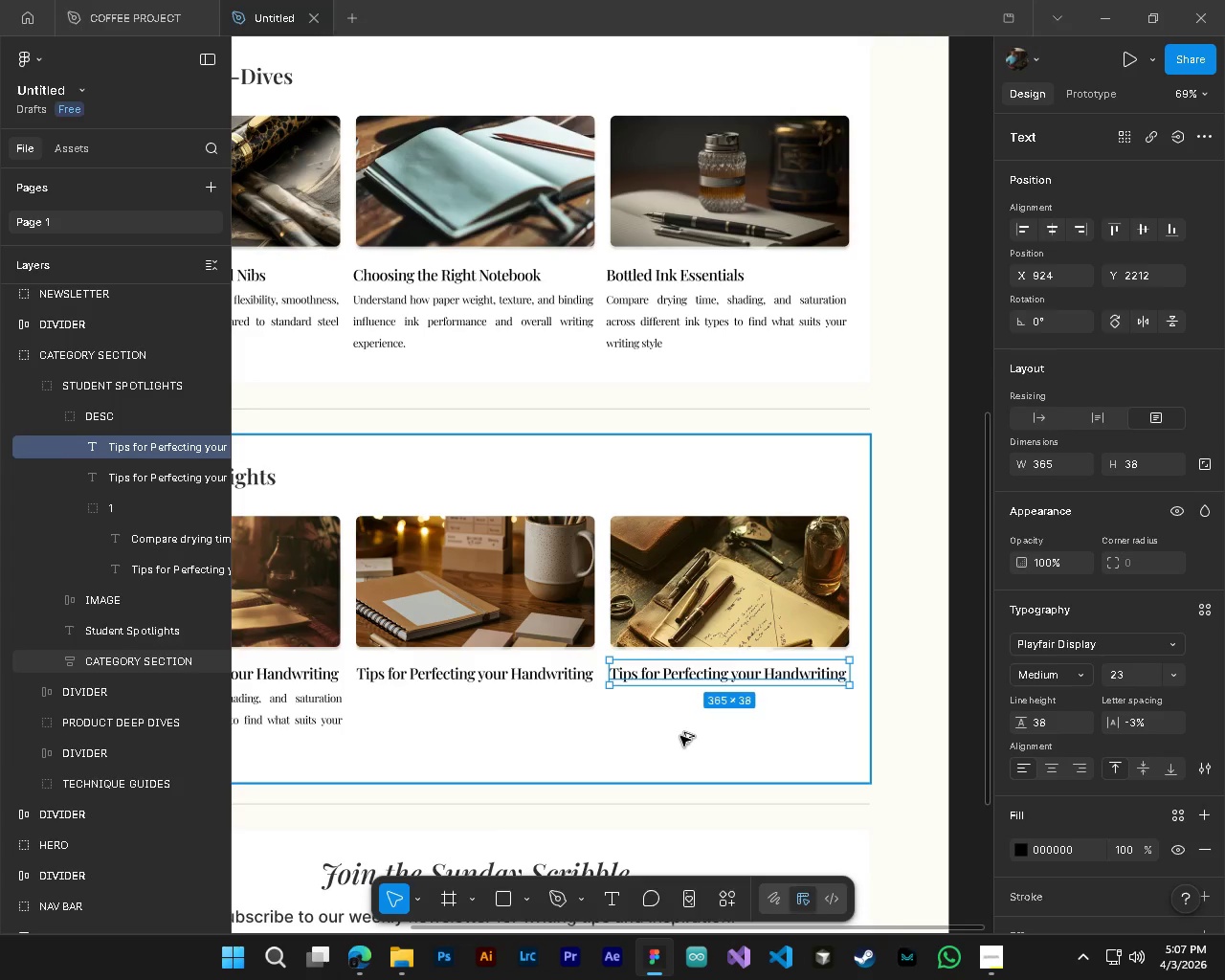 
scroll: coordinate [729, 714], scroll_direction: down, amount: 5.0
 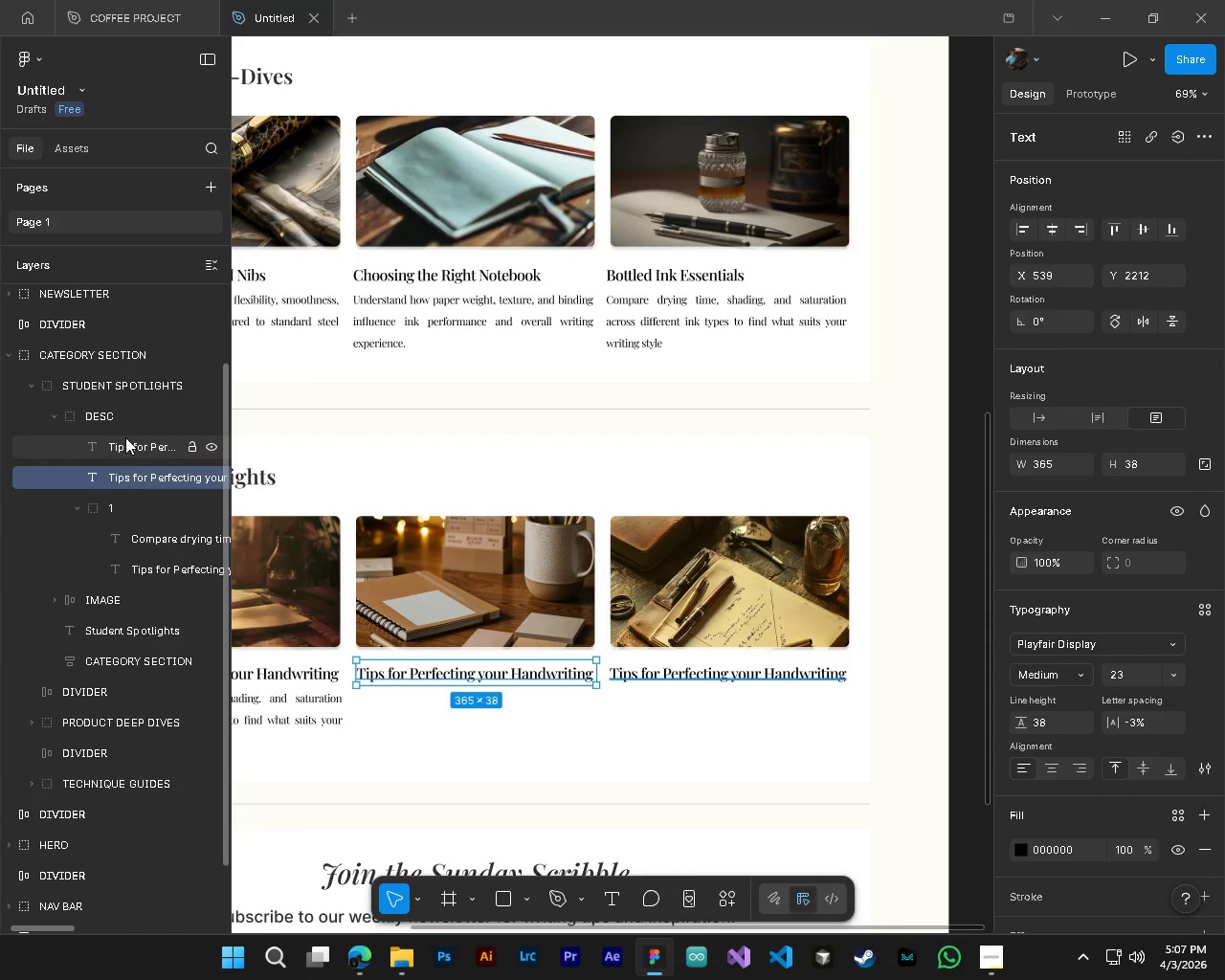 
hold_key(key=ControlLeft, duration=0.34)
 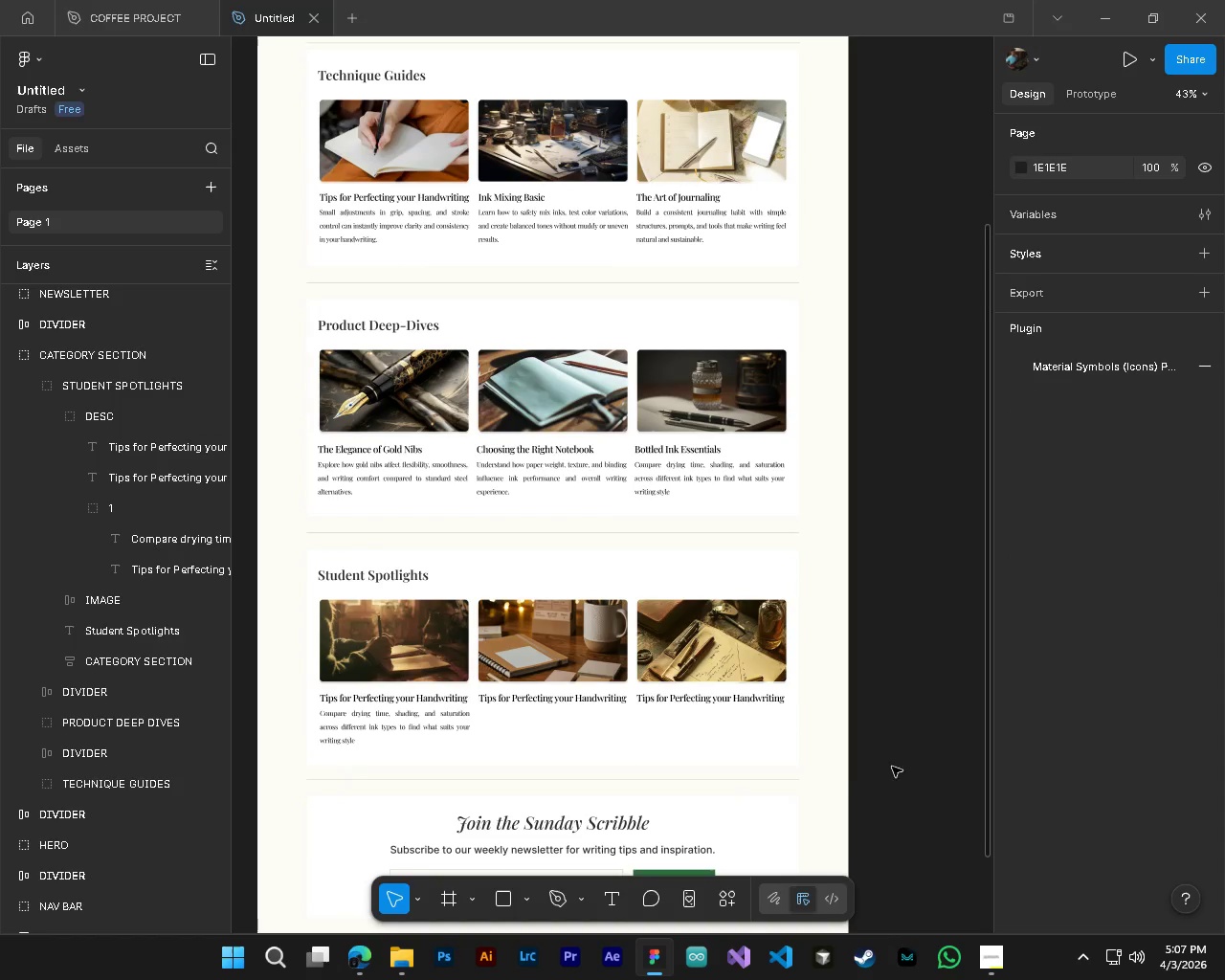 
hold_key(key=AltLeft, duration=0.31)
 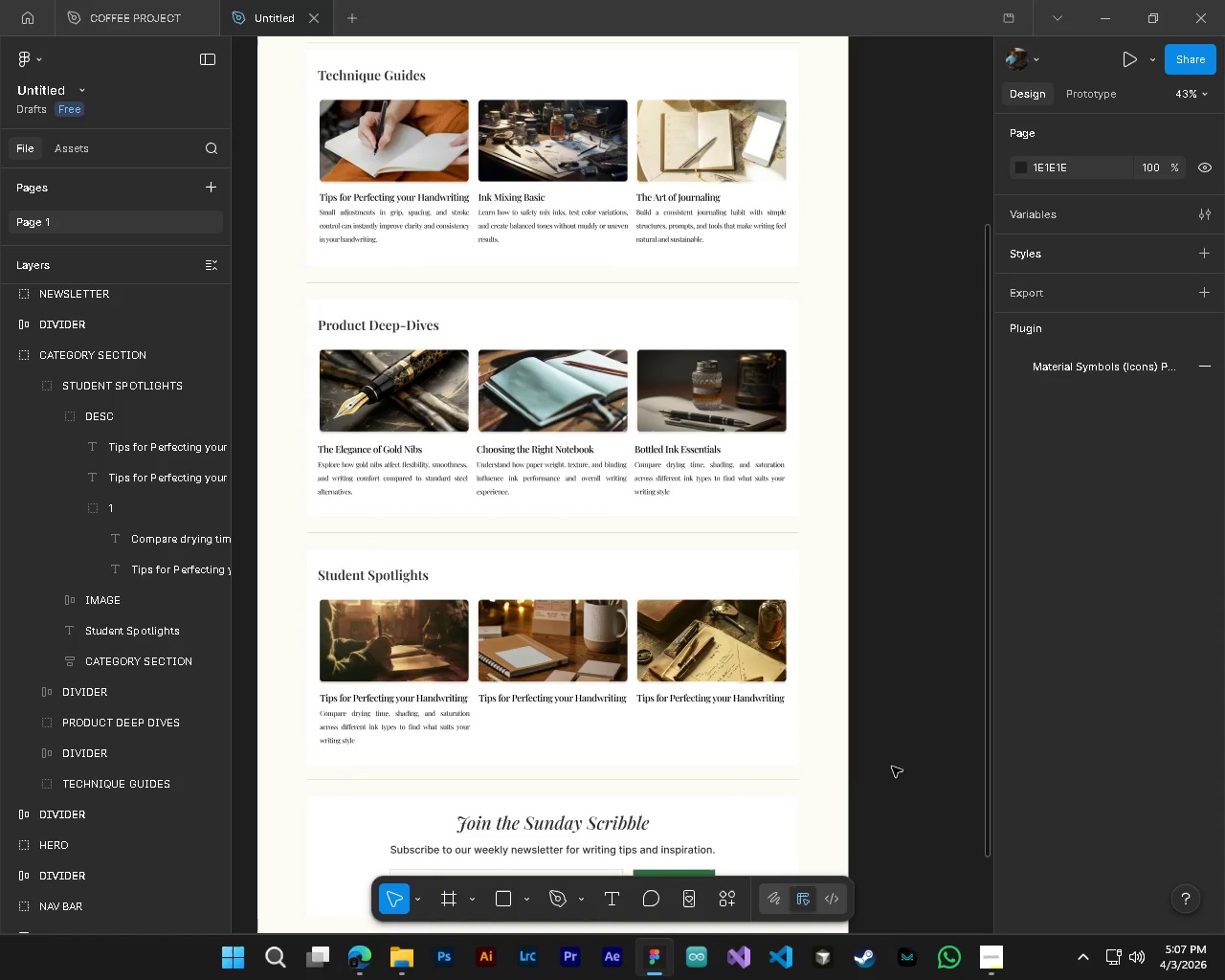 
left_click([902, 766])
 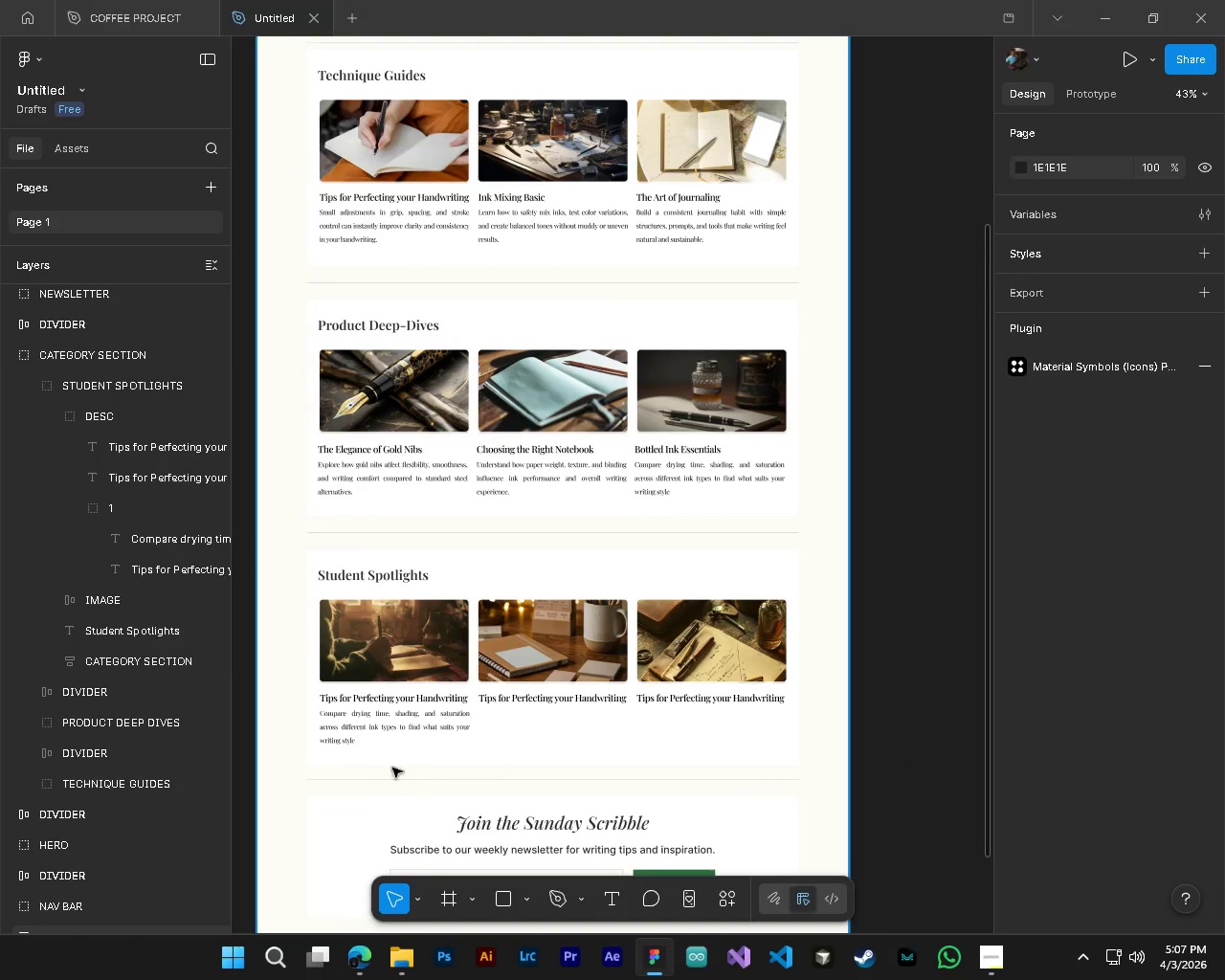 
hold_key(key=AltLeft, duration=0.59)
 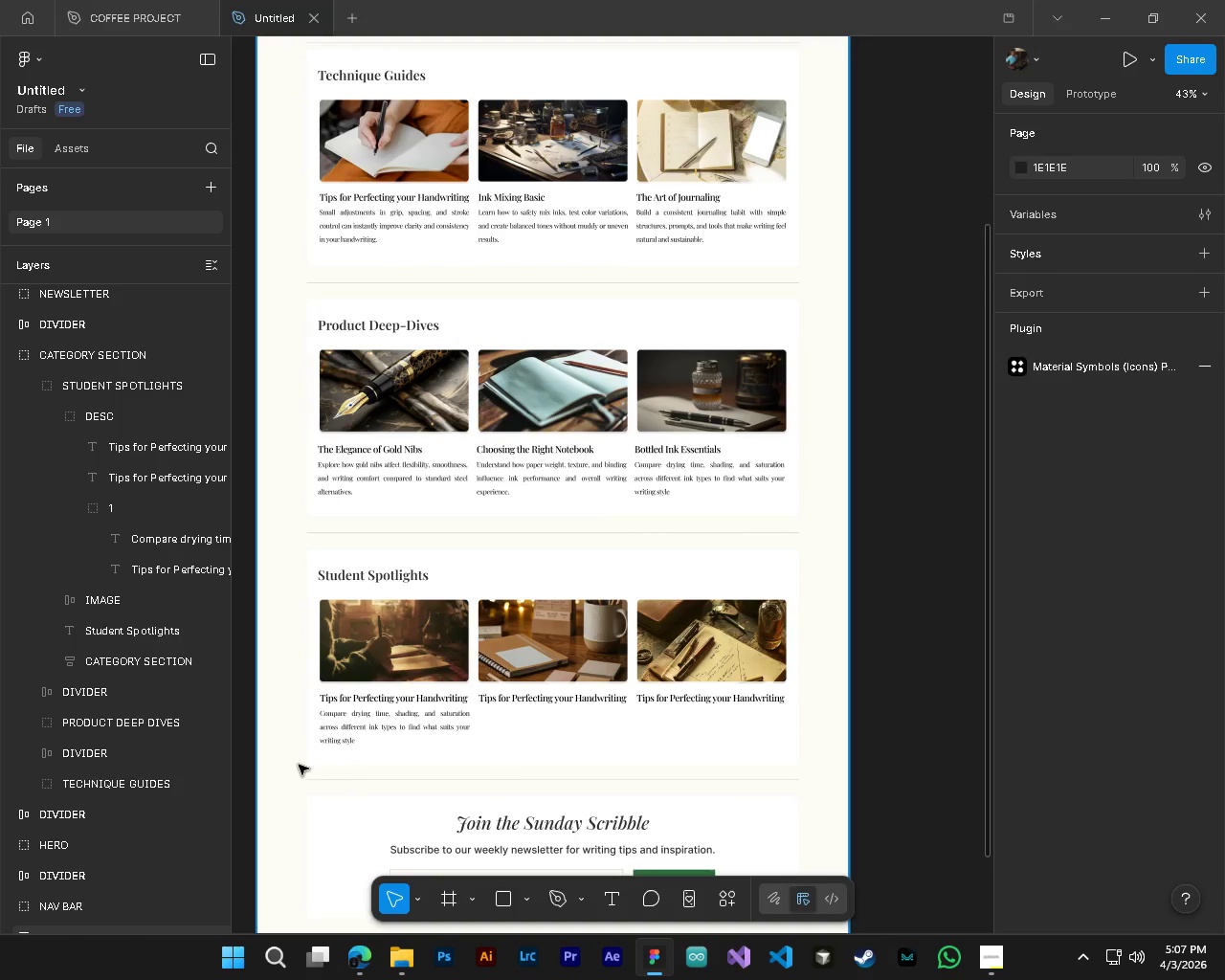 
hold_key(key=ControlLeft, duration=0.58)
 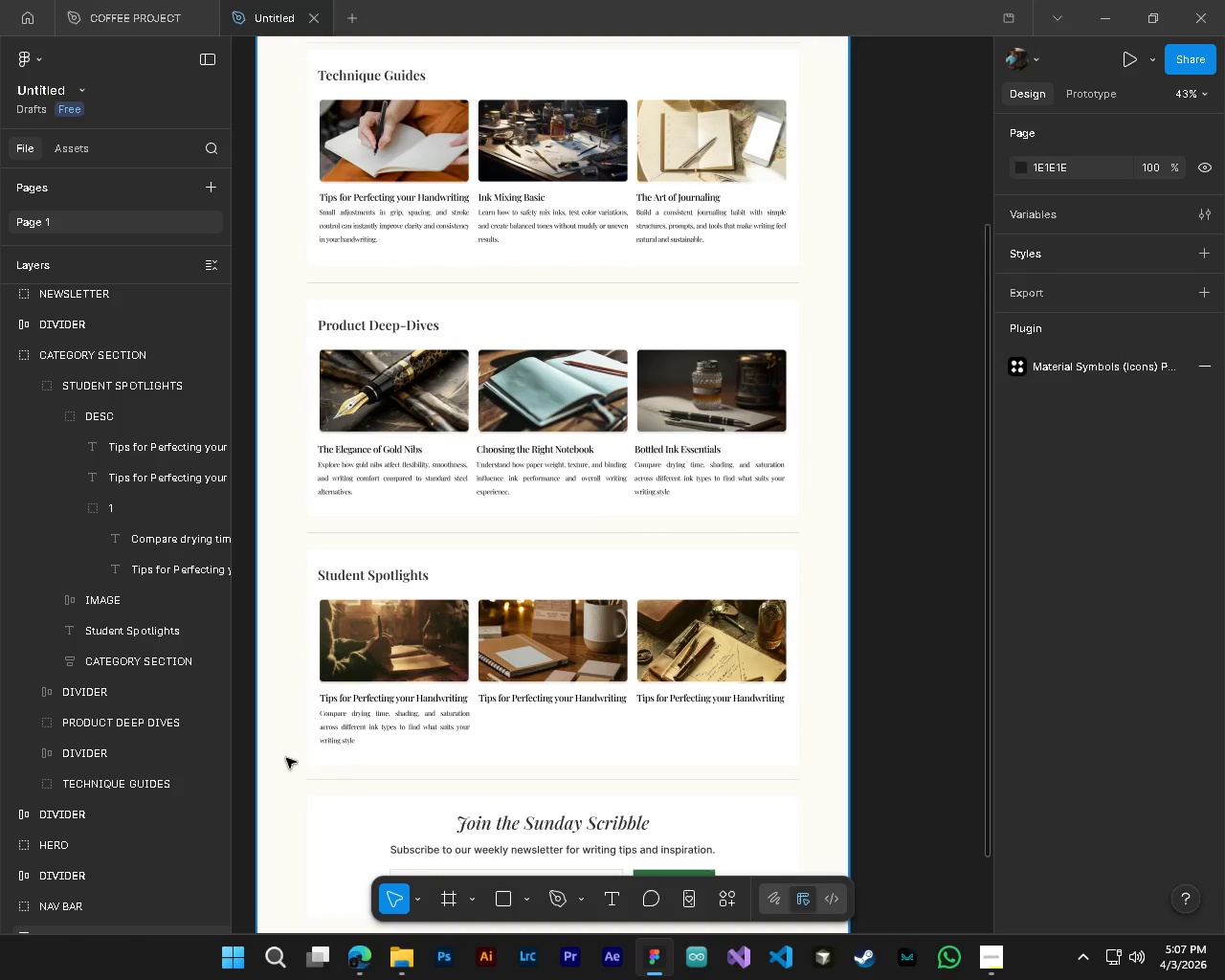 
scroll: coordinate [681, 741], scroll_direction: down, amount: 4.0
 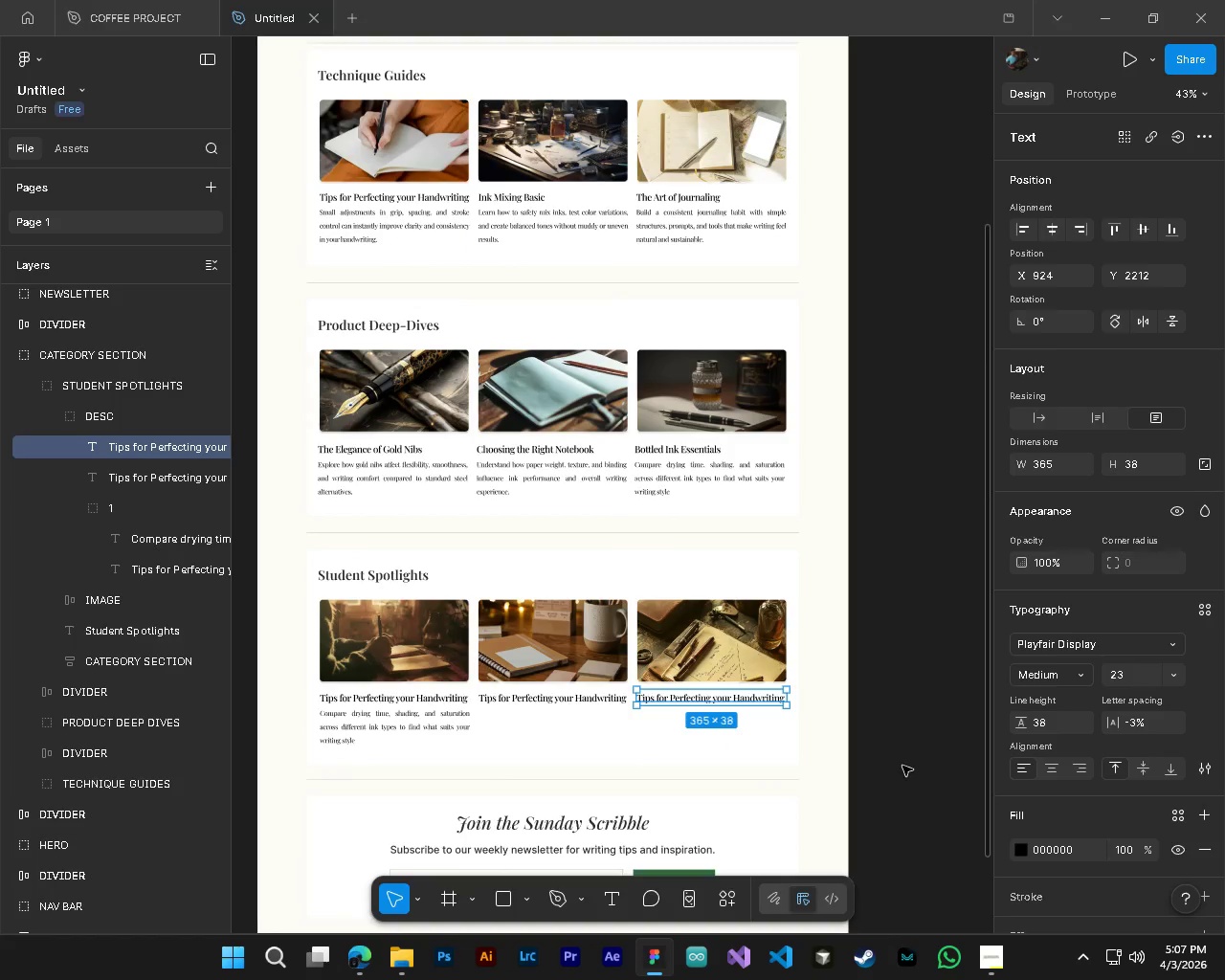 
hold_key(key=ShiftLeft, duration=1.5)
 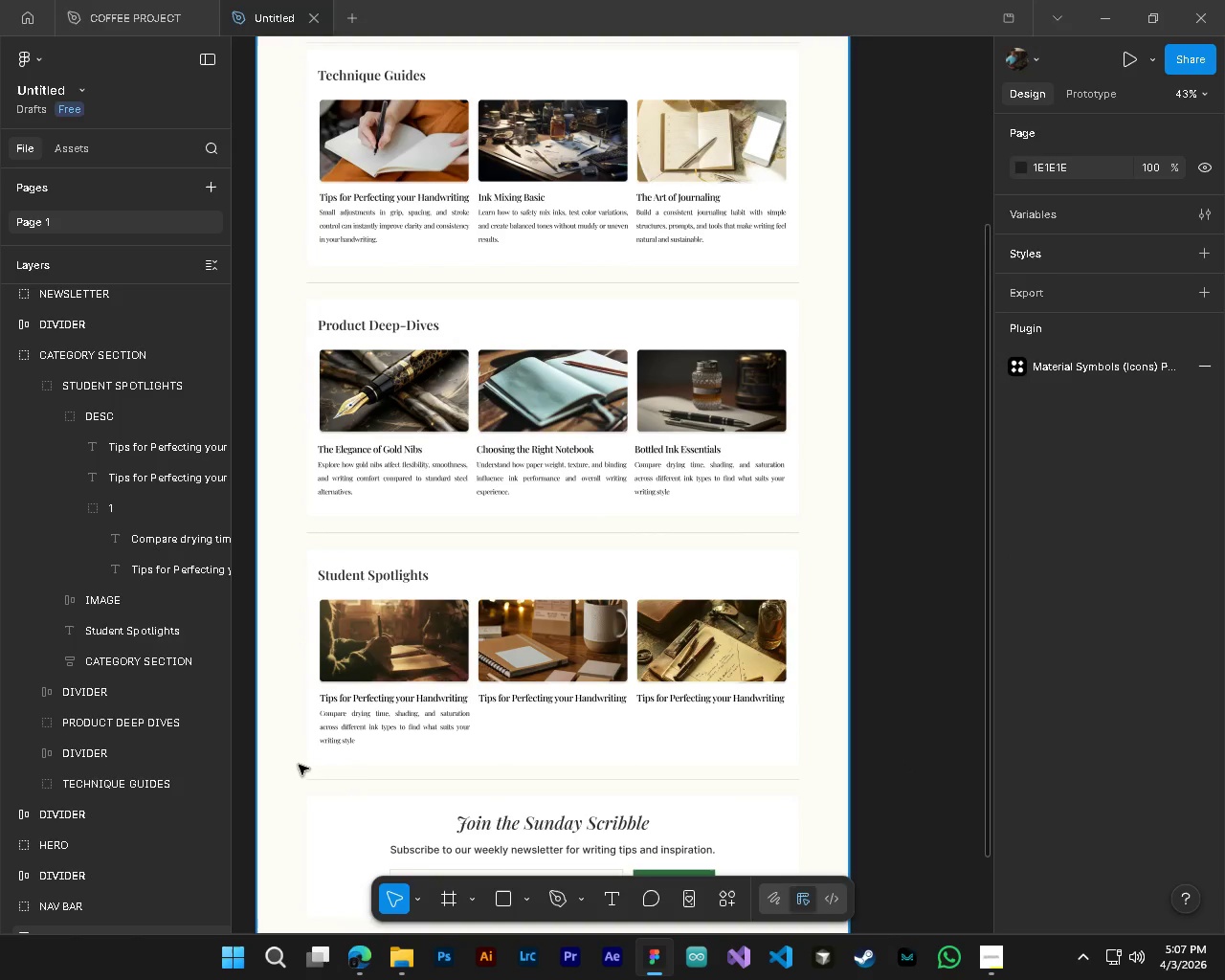 
hold_key(key=ShiftLeft, duration=1.52)
 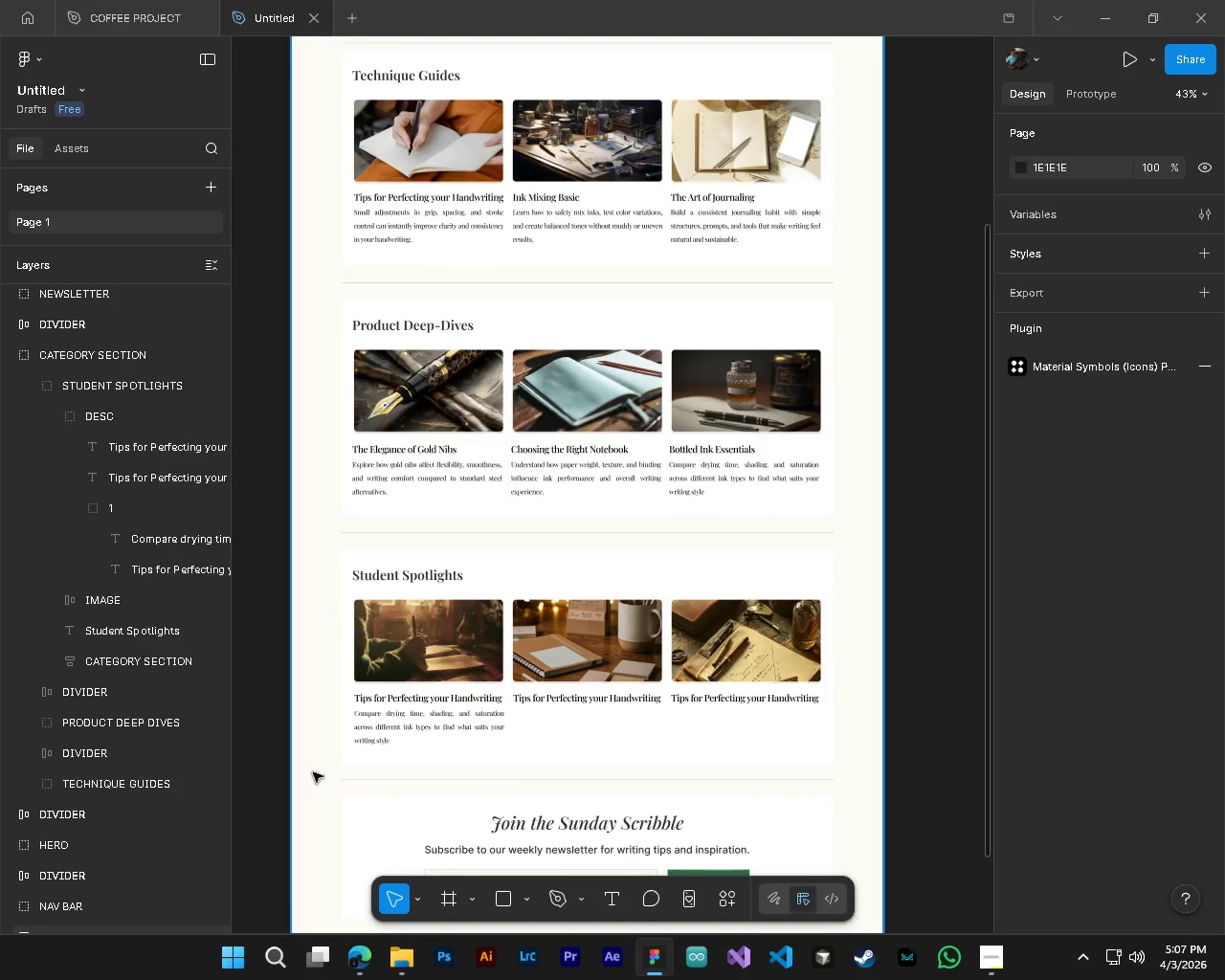 
key(Shift+ShiftLeft)
 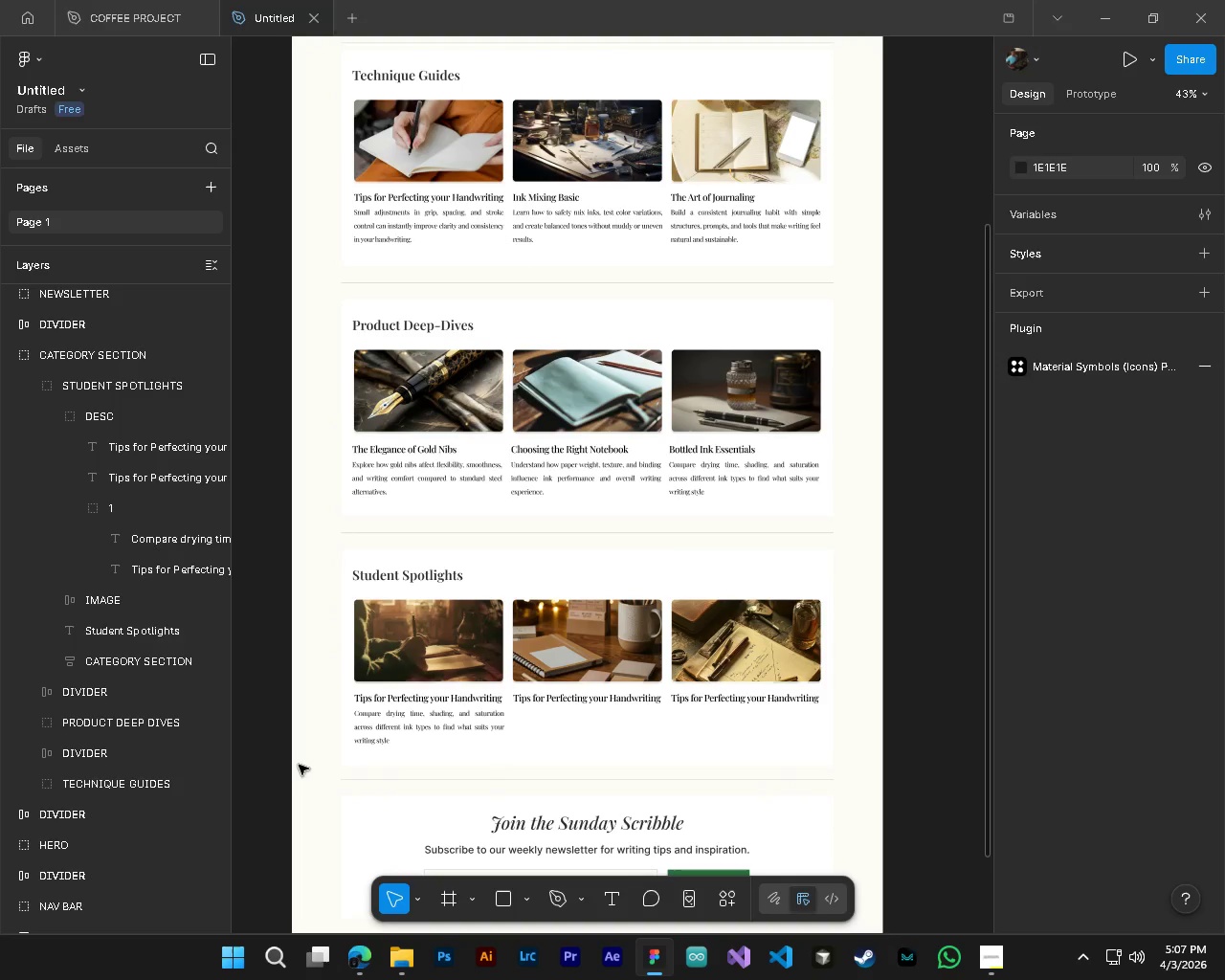 
key(Shift+ShiftLeft)
 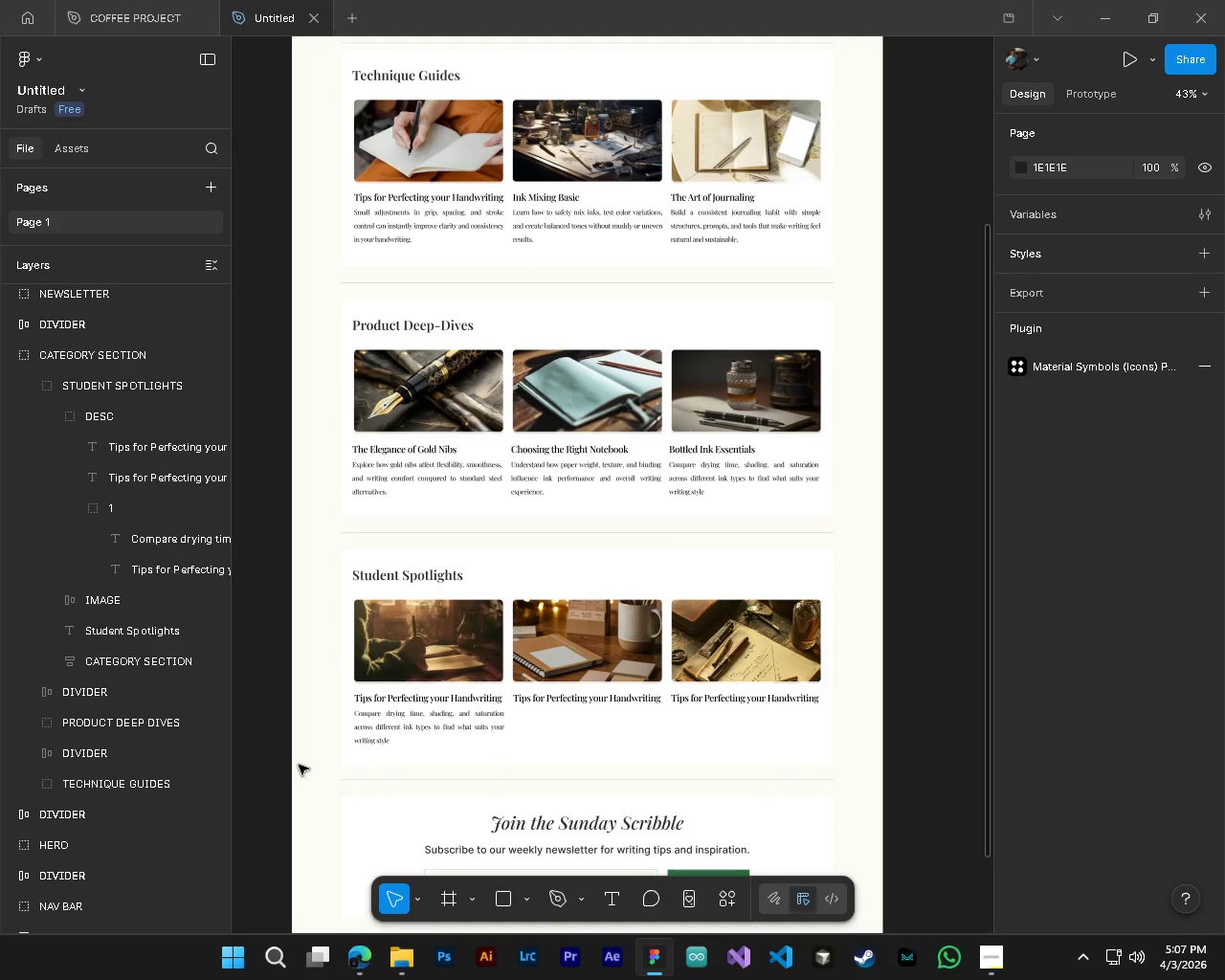 
key(Shift+ShiftLeft)
 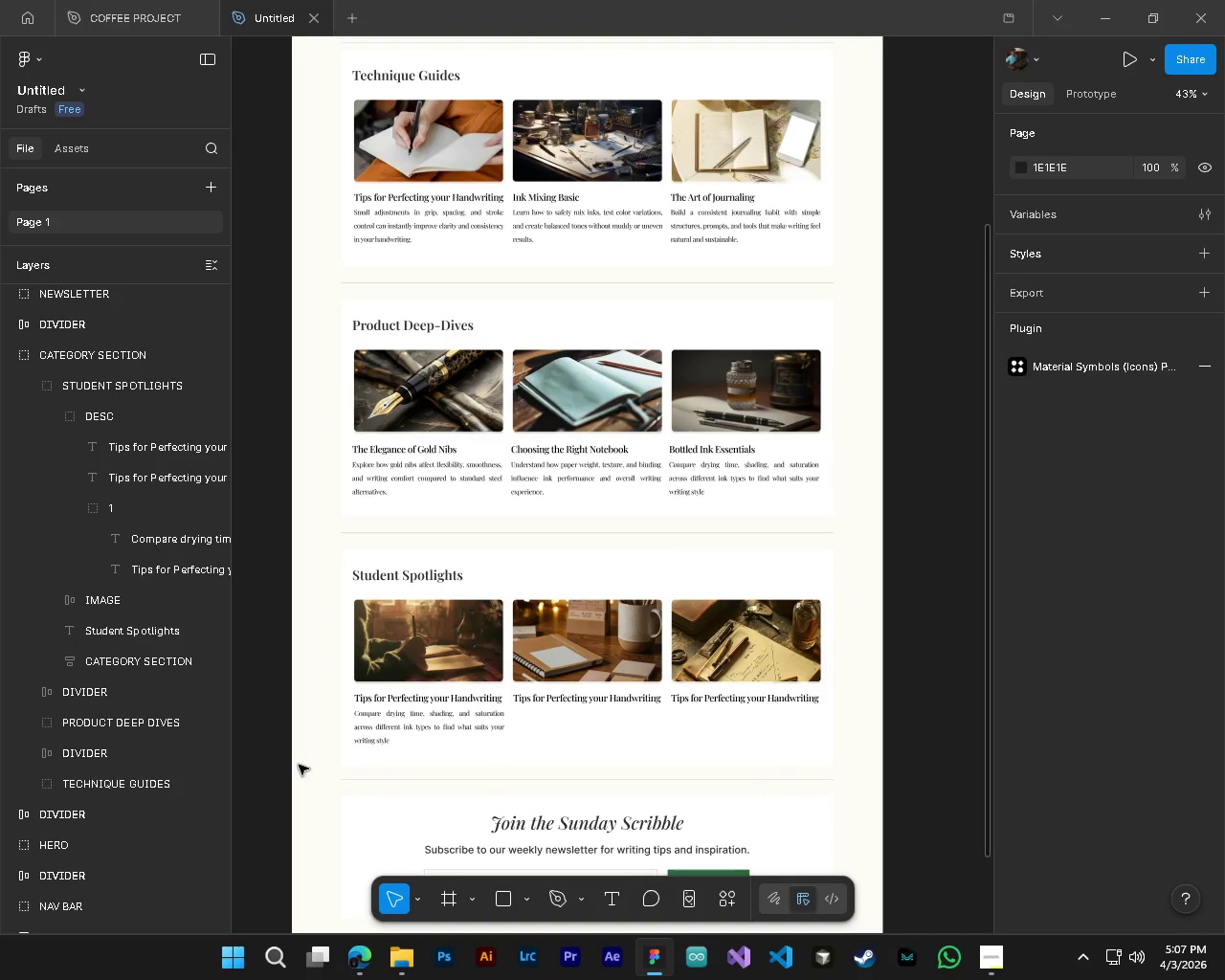 
key(Shift+ShiftLeft)
 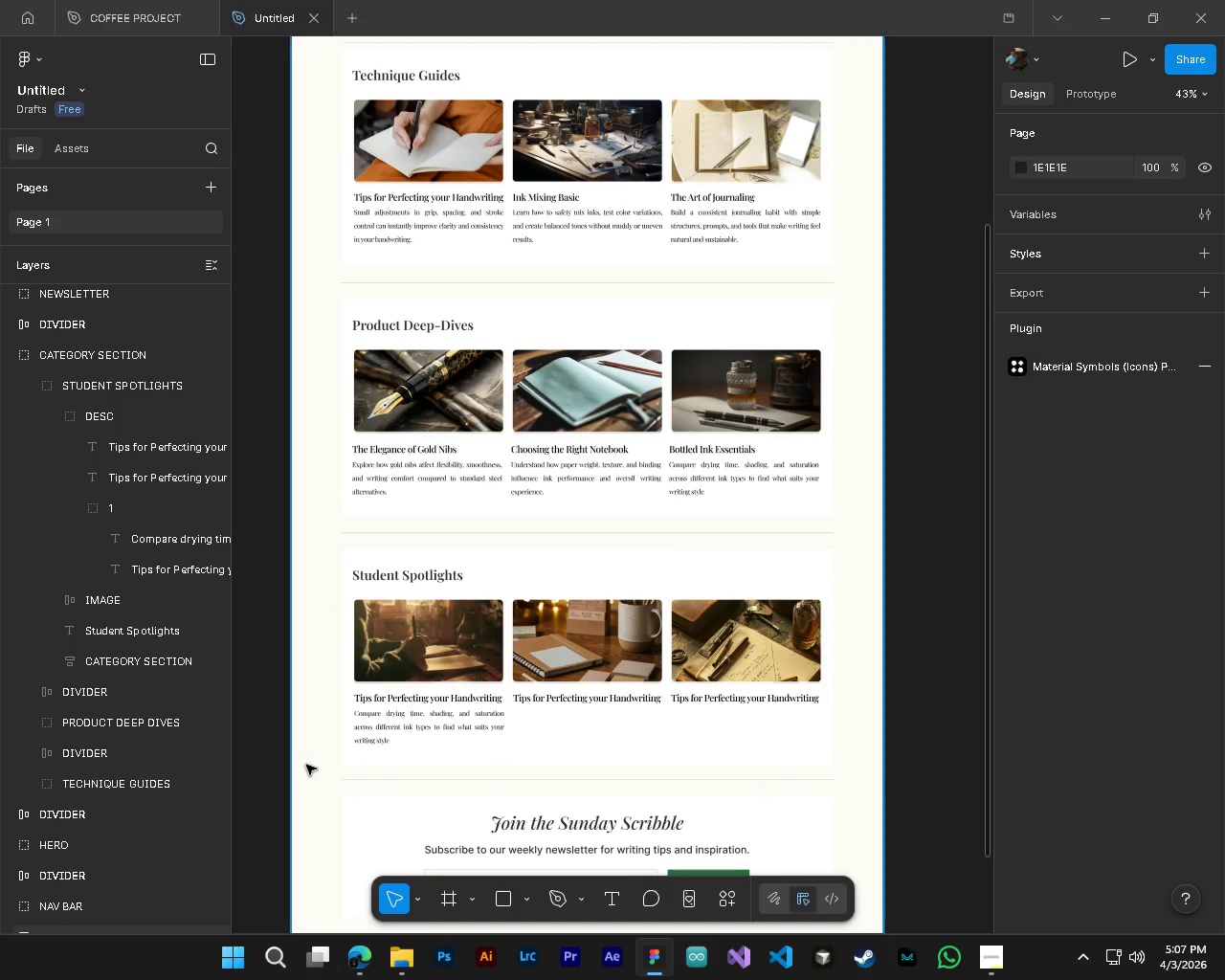 
key(Shift+ShiftLeft)
 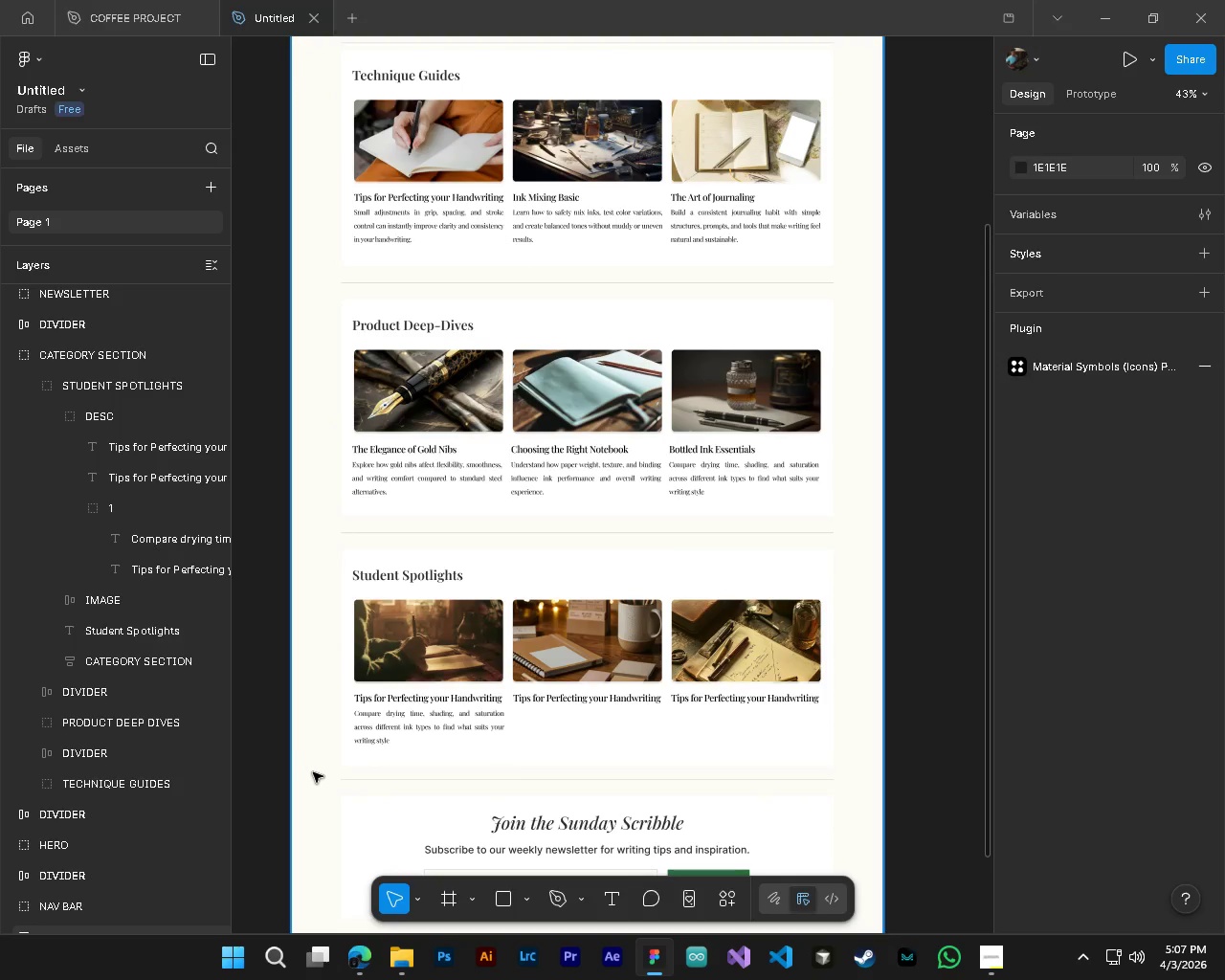 
hold_key(key=ControlLeft, duration=1.5)
 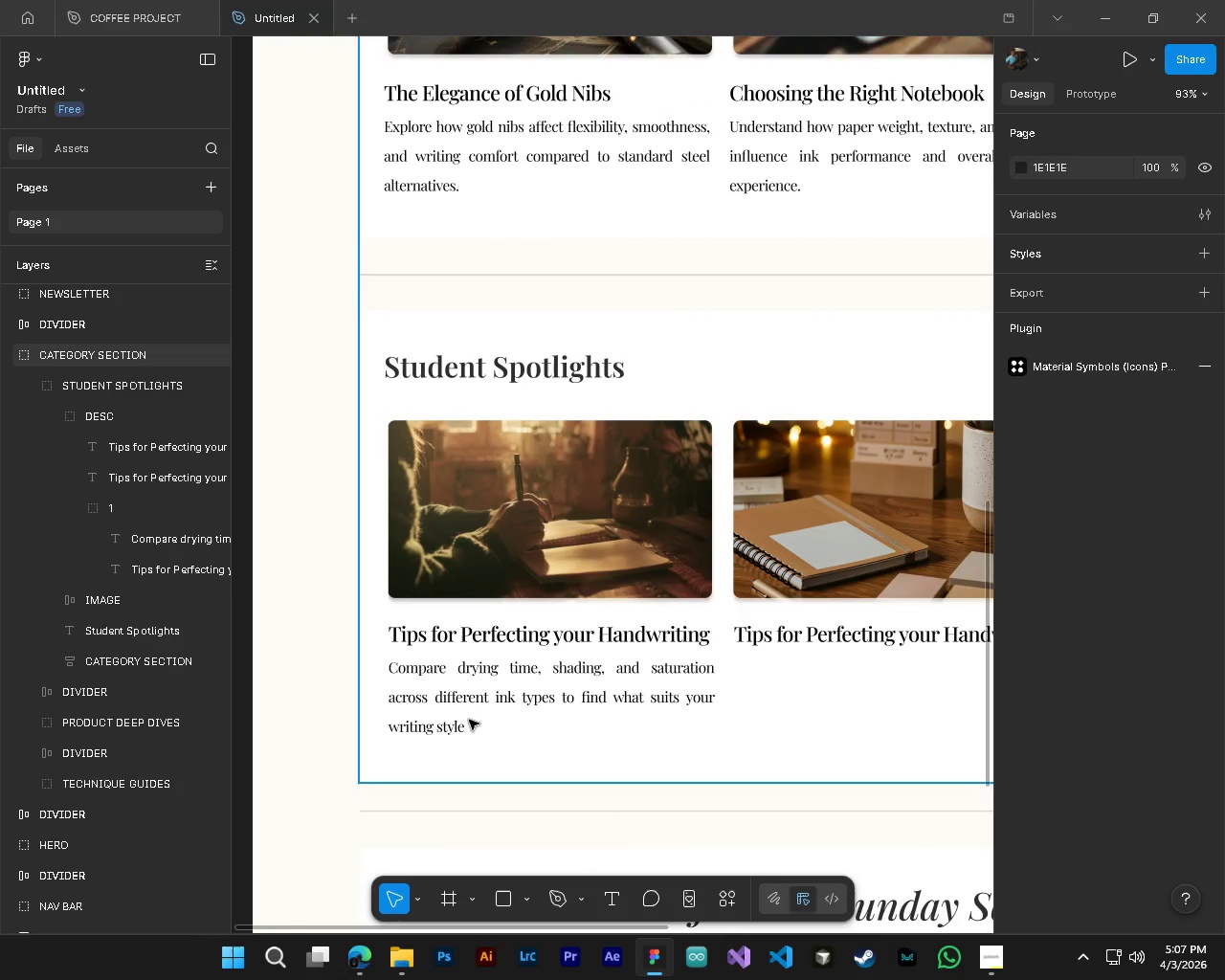 
hold_key(key=AltLeft, duration=1.77)
 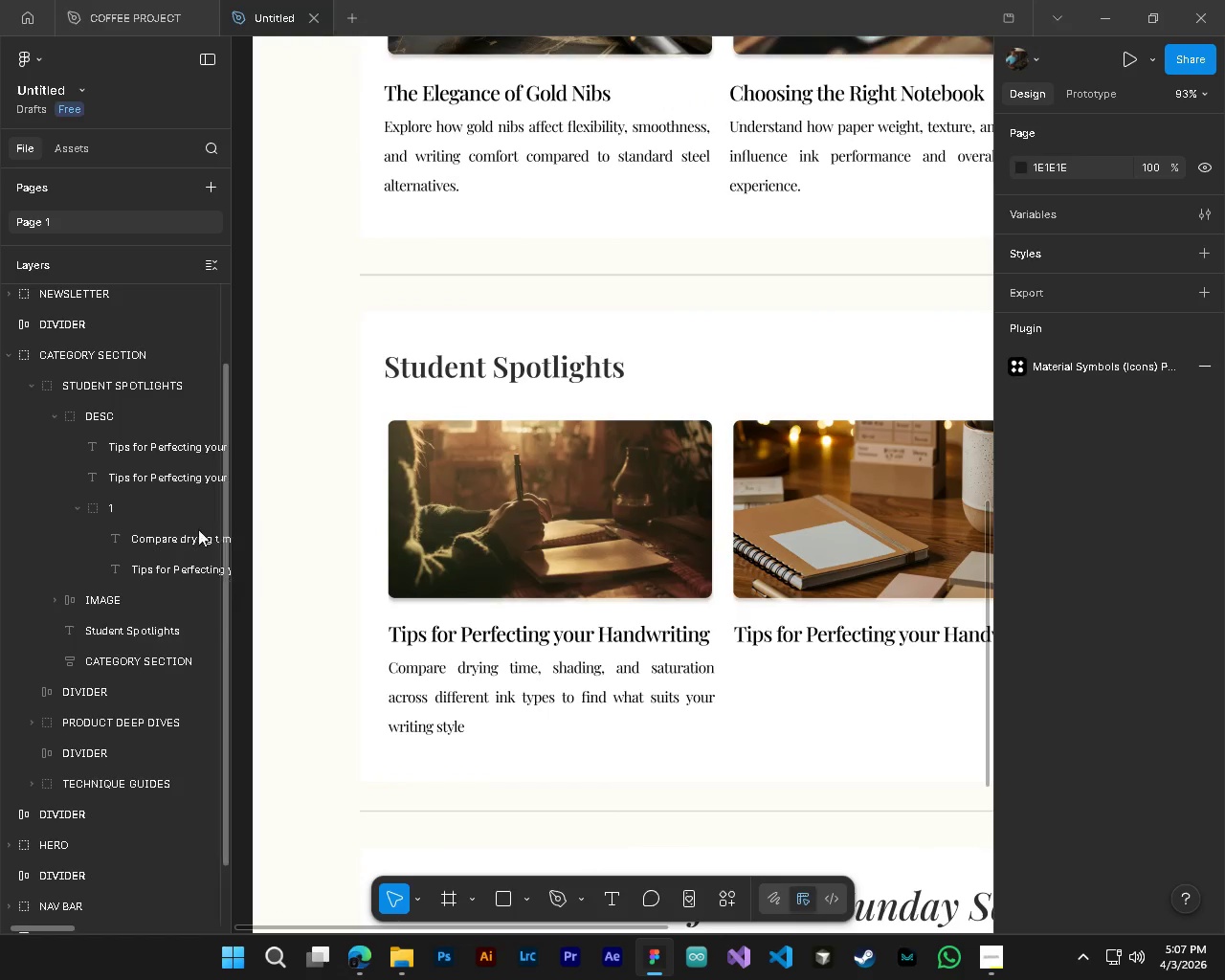 
scroll: coordinate [299, 765], scroll_direction: up, amount: 3.0
 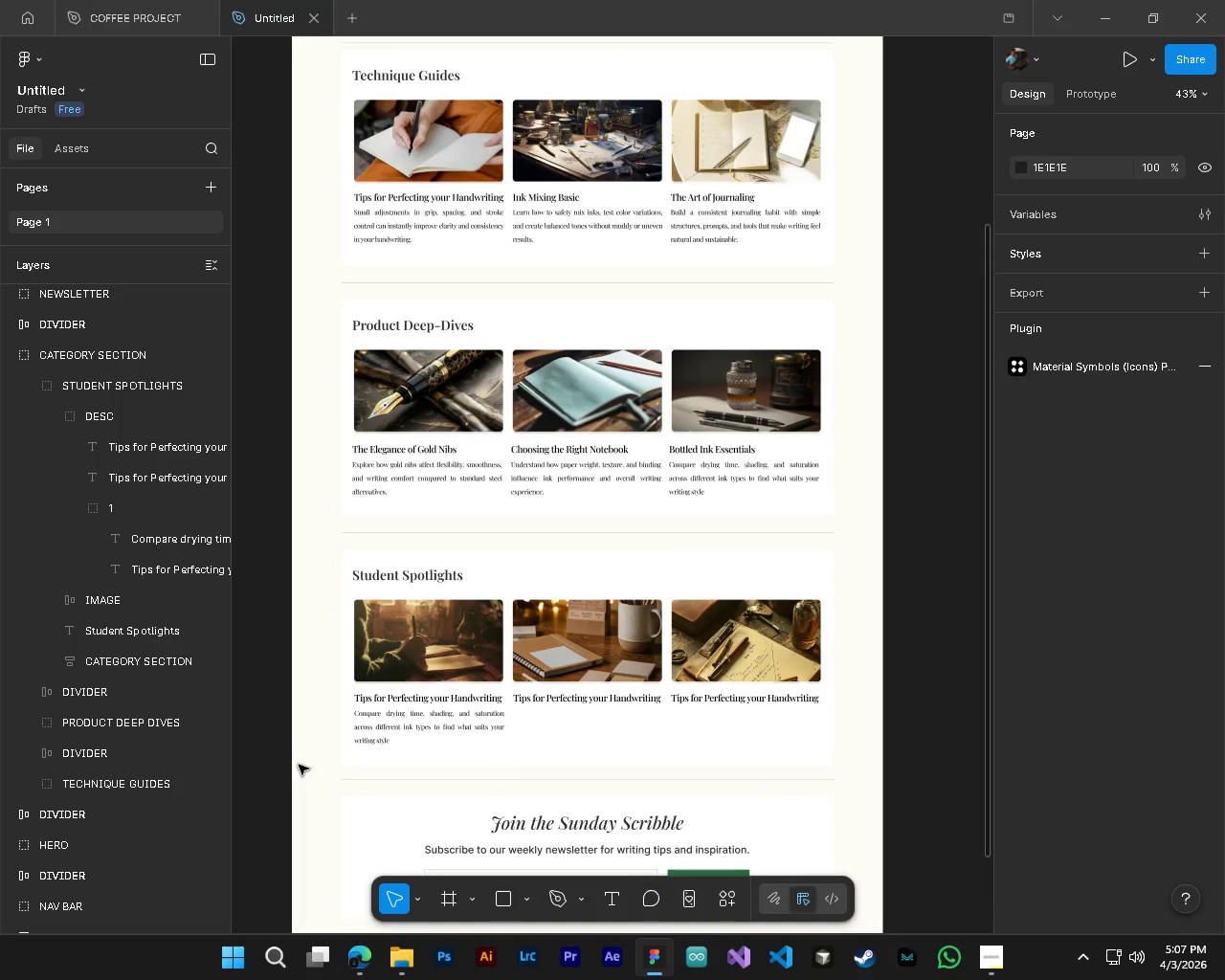 
key(Alt+Control+ControlLeft)
 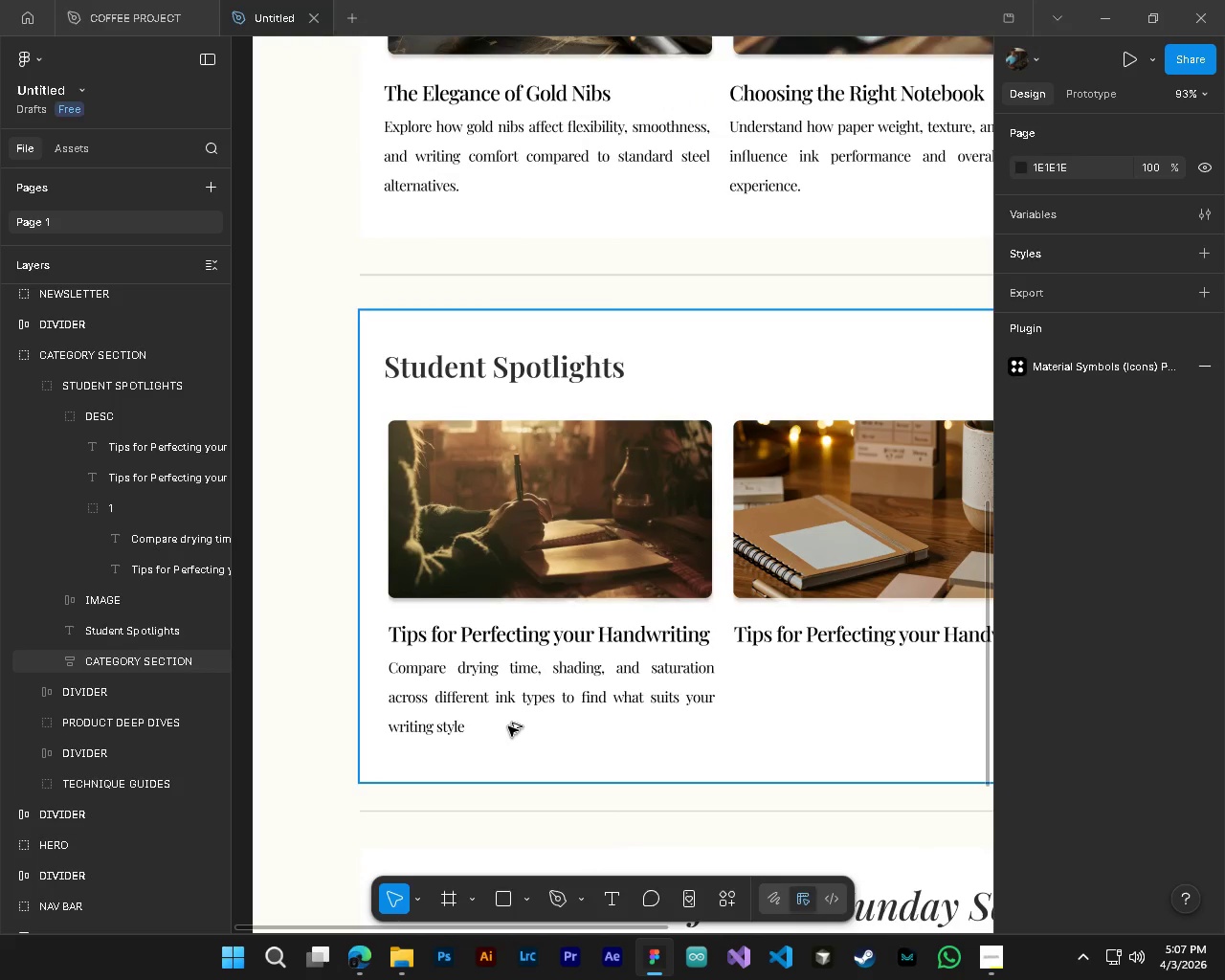 
key(Alt+Control+ControlLeft)
 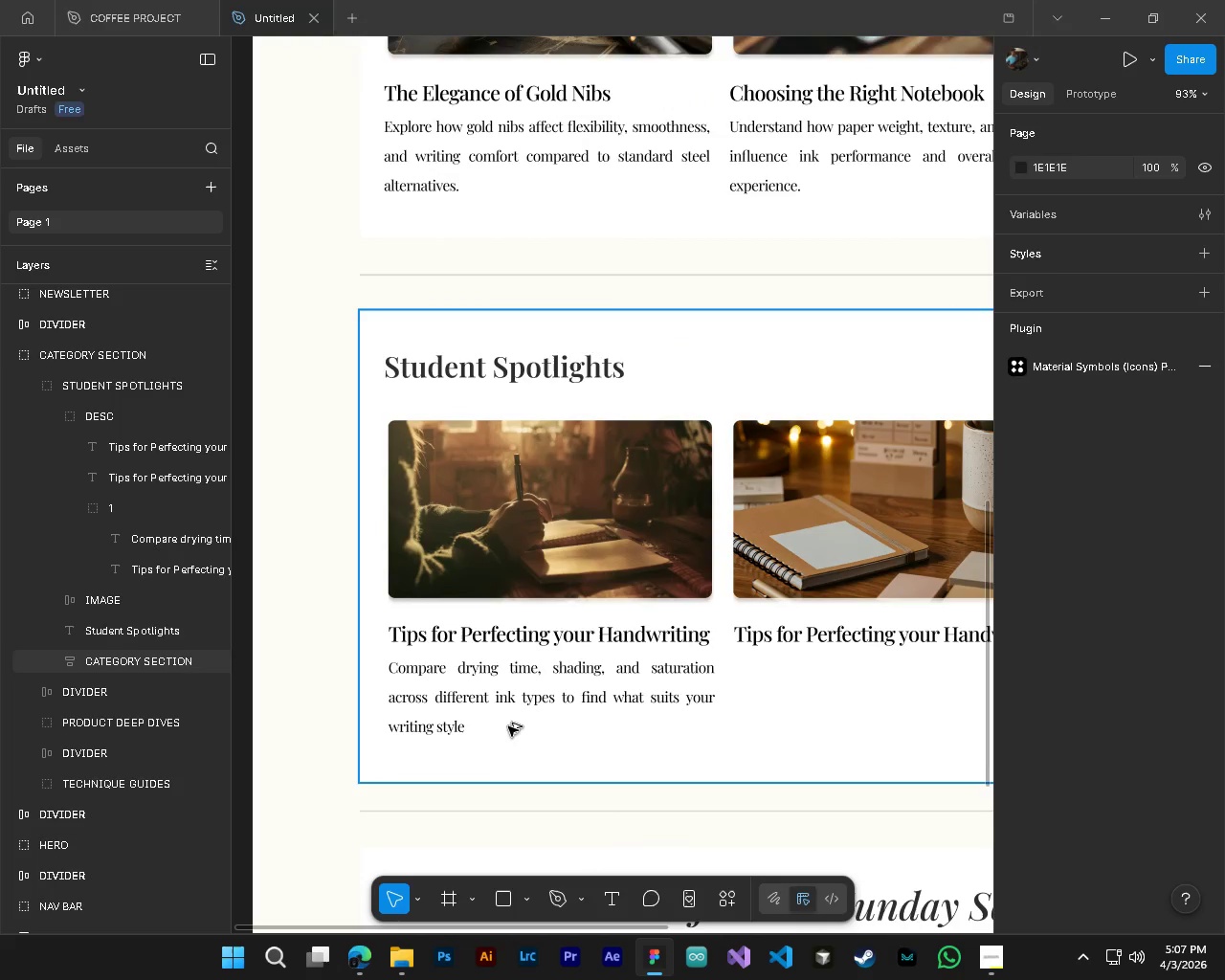 
key(Alt+Control+ControlLeft)
 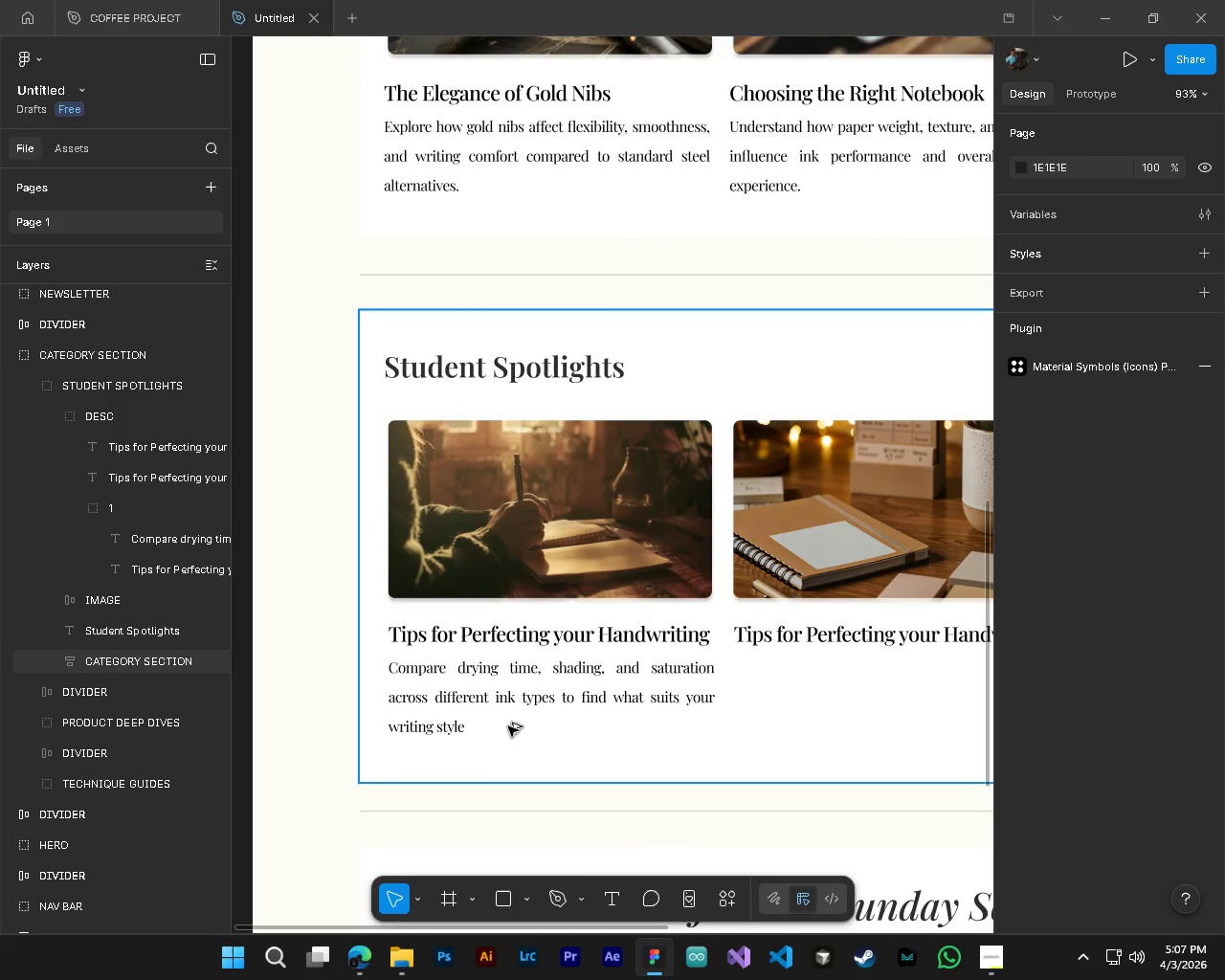 
key(Alt+Control+ControlLeft)
 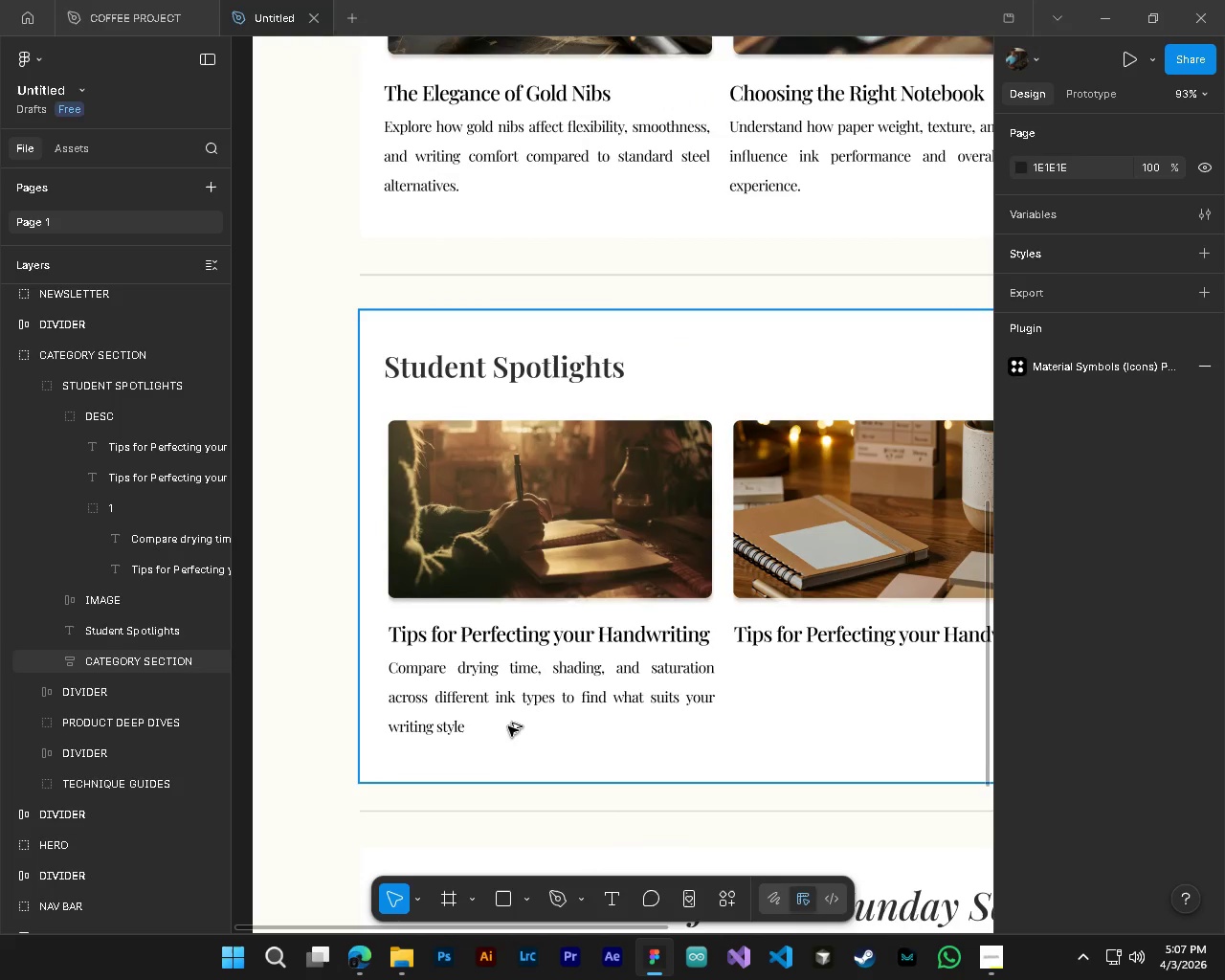 
key(Alt+Control+ControlLeft)
 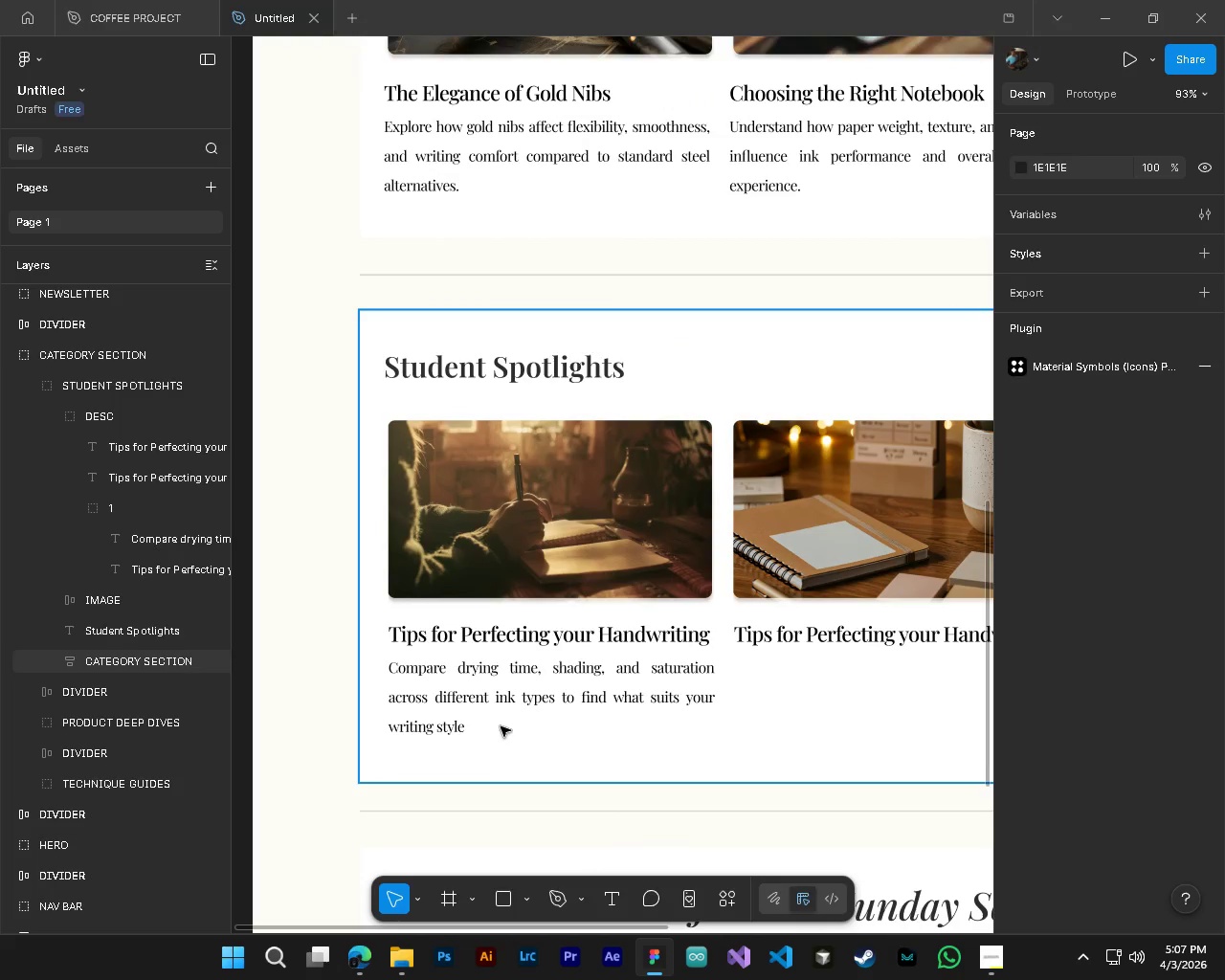 
key(Alt+Control+ControlLeft)
 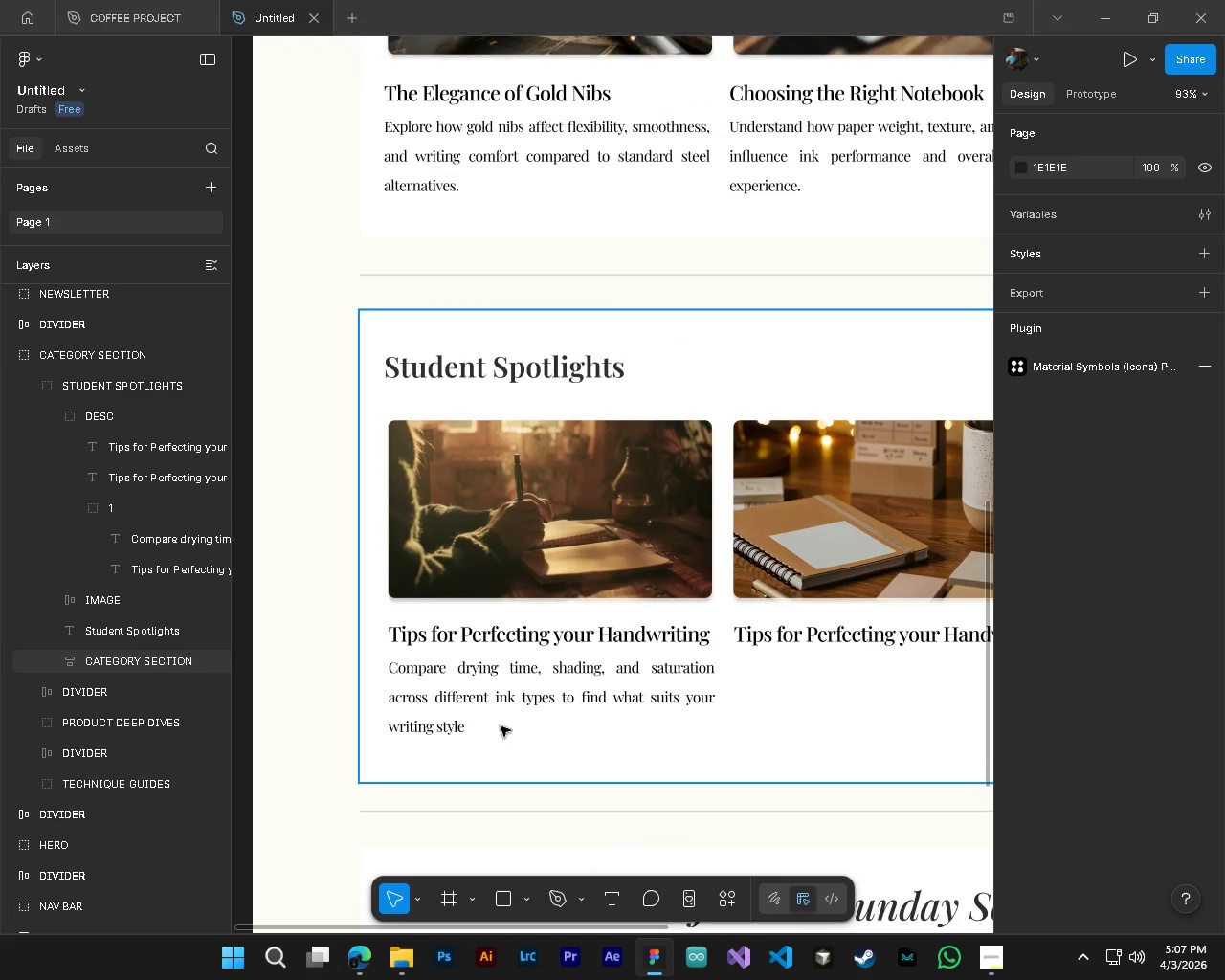 
key(Alt+Control+ControlLeft)
 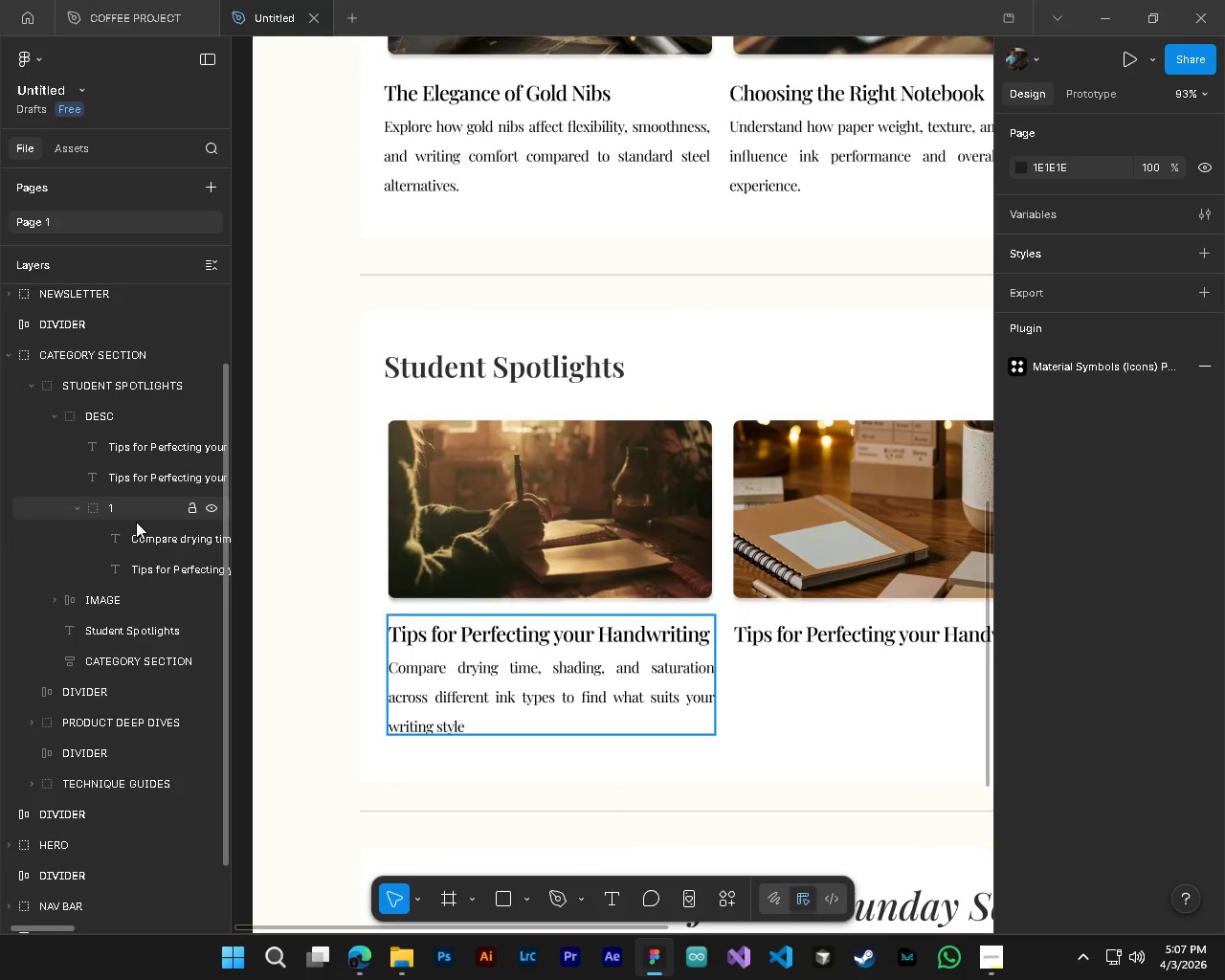 
scroll: coordinate [352, 706], scroll_direction: up, amount: 7.0
 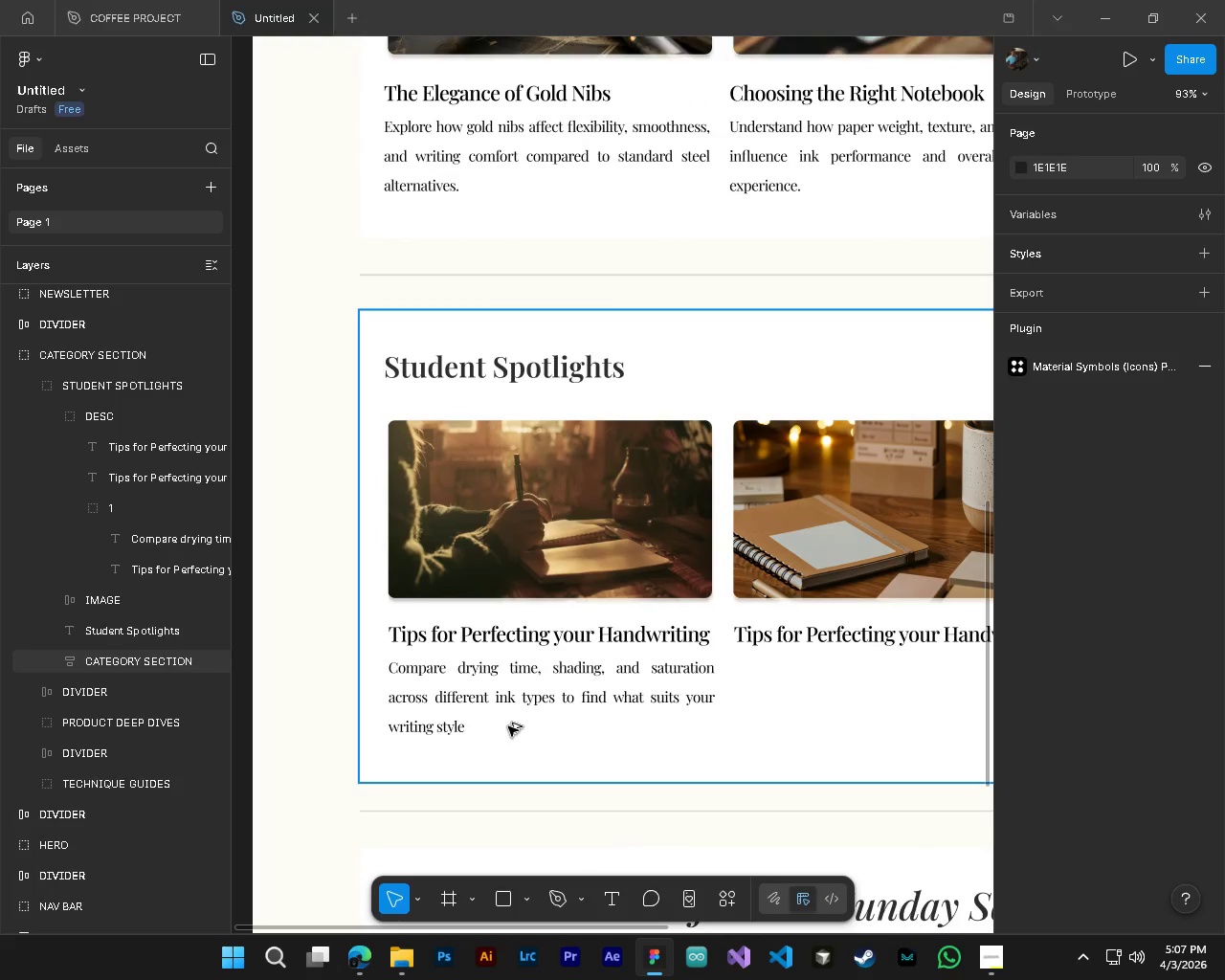 
left_click([140, 542])
 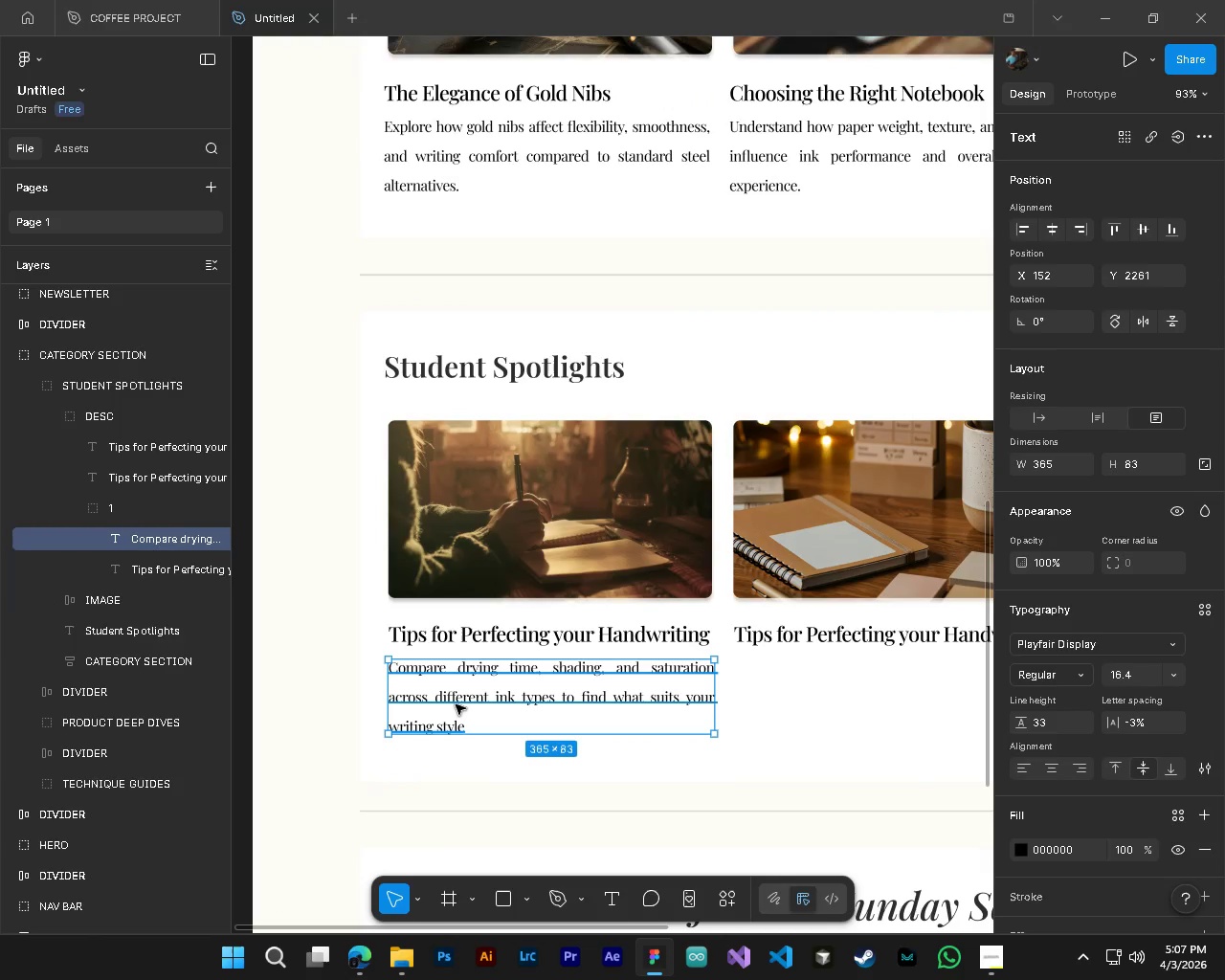 
left_click_drag(start_coordinate=[456, 704], to_coordinate=[460, 706])
 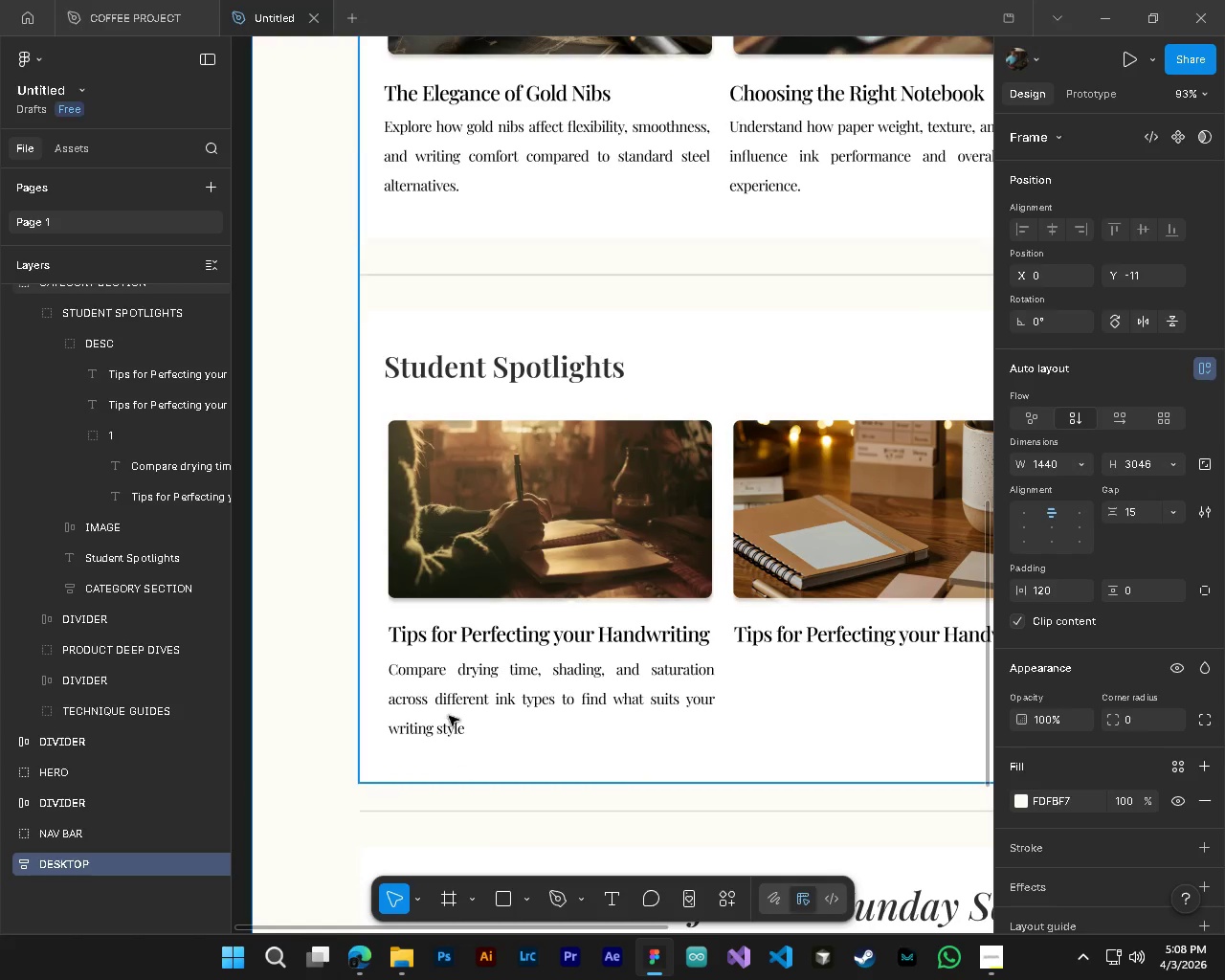 
left_click([151, 474])
 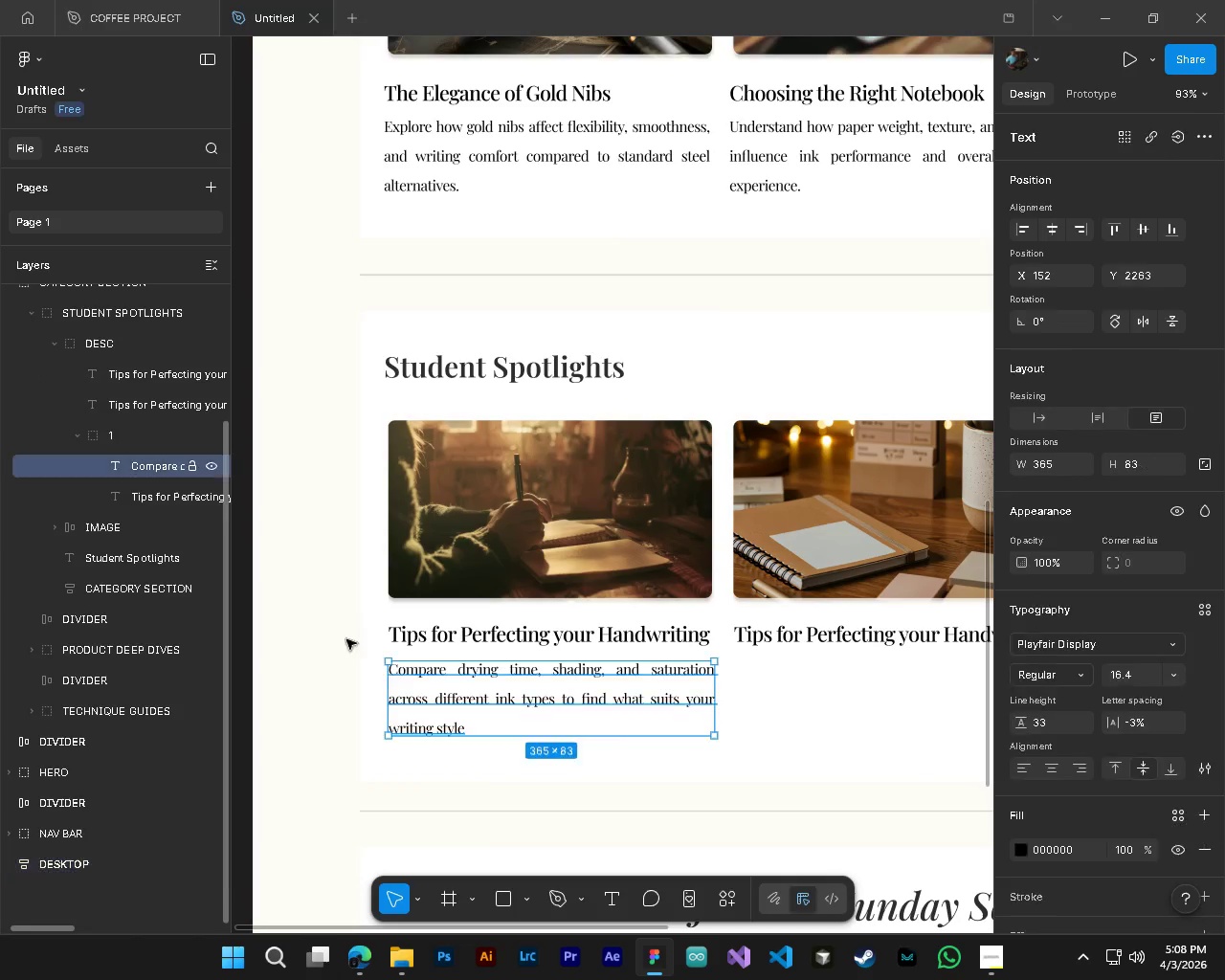 
hold_key(key=ControlLeft, duration=0.47)
hold_key(key=AltLeft, duration=0.36)
scroll: coordinate [418, 684], scroll_direction: up, amount: 4.0
 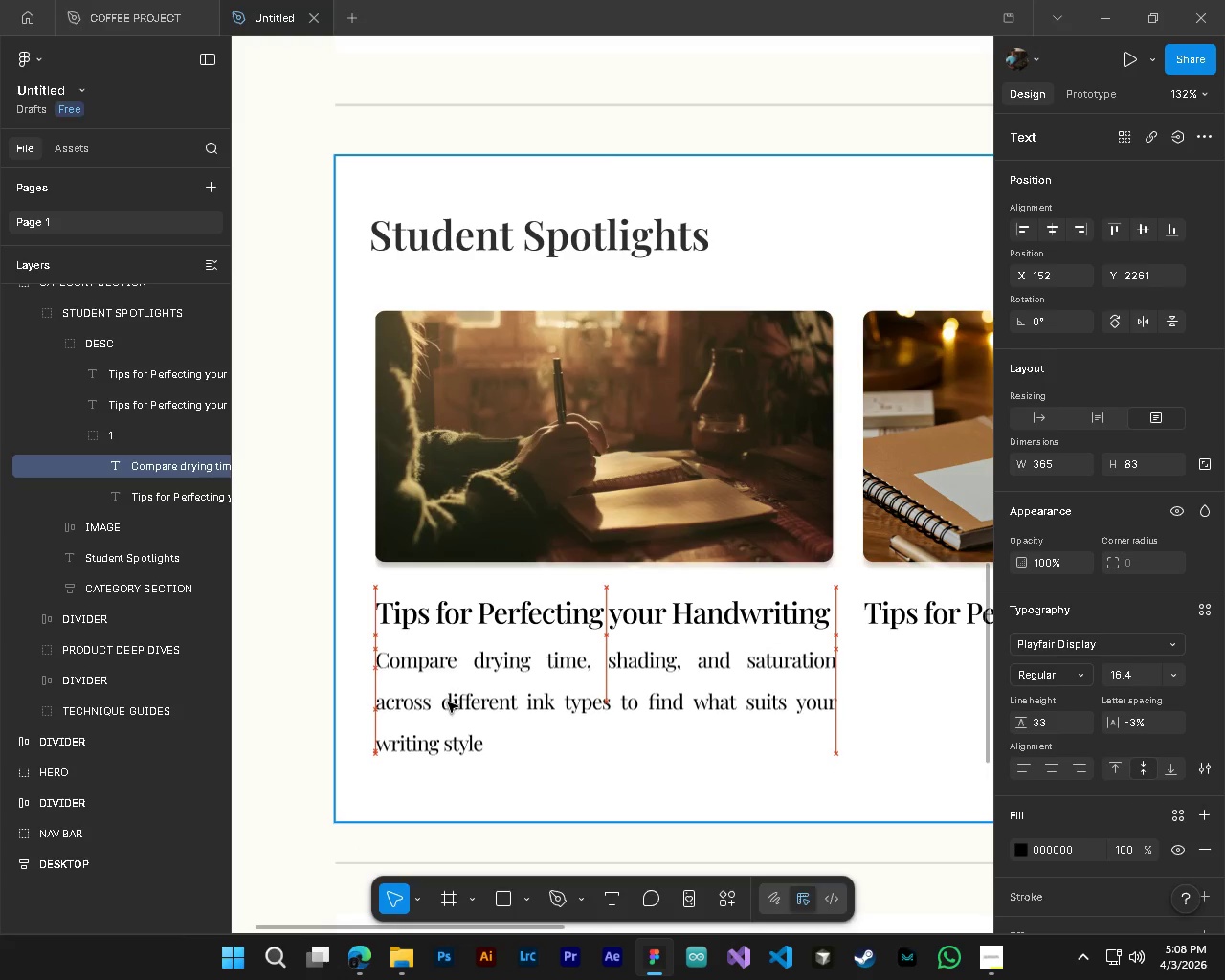 
hold_key(key=AltLeft, duration=1.58)
 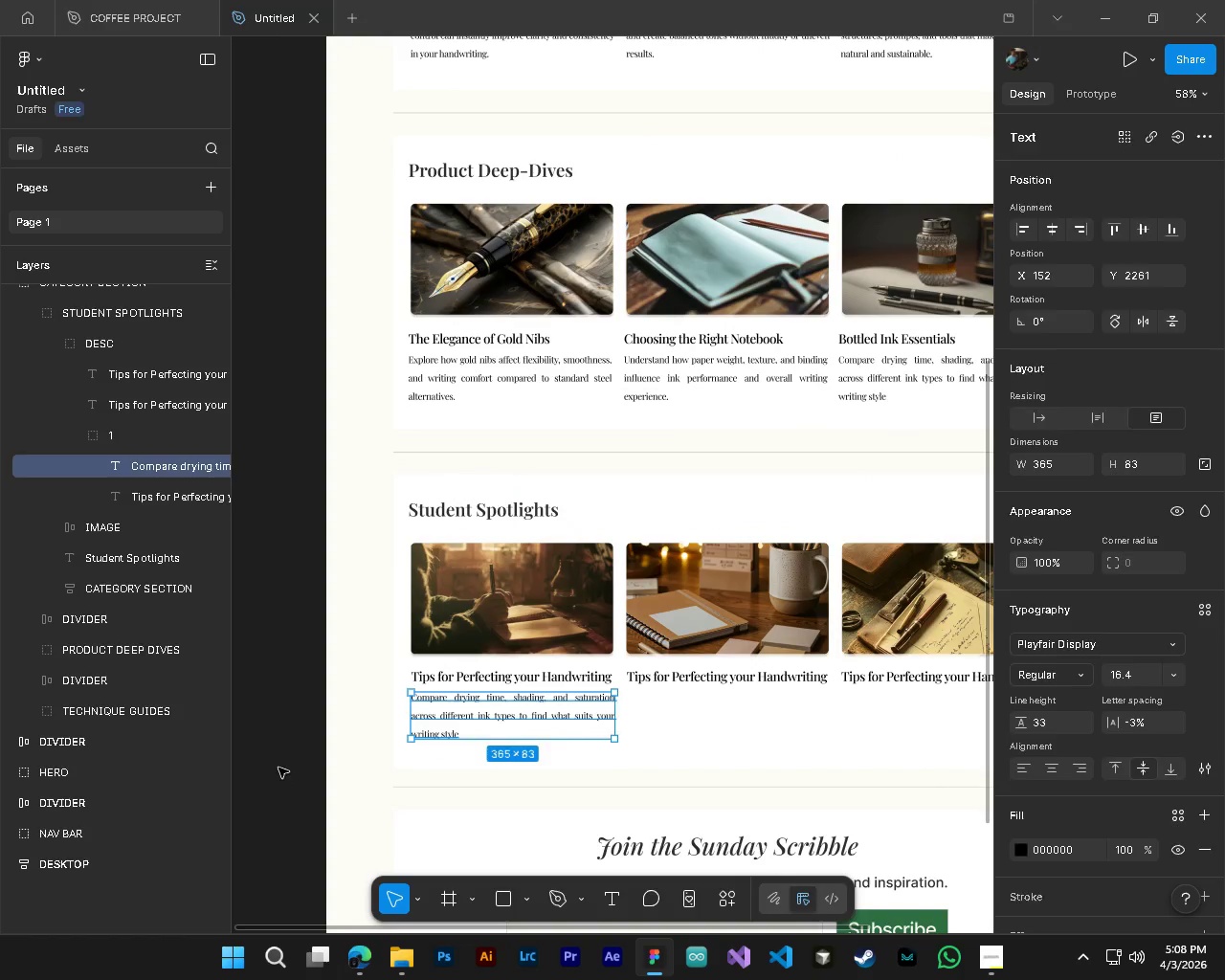 
hold_key(key=ControlLeft, duration=1.5)
 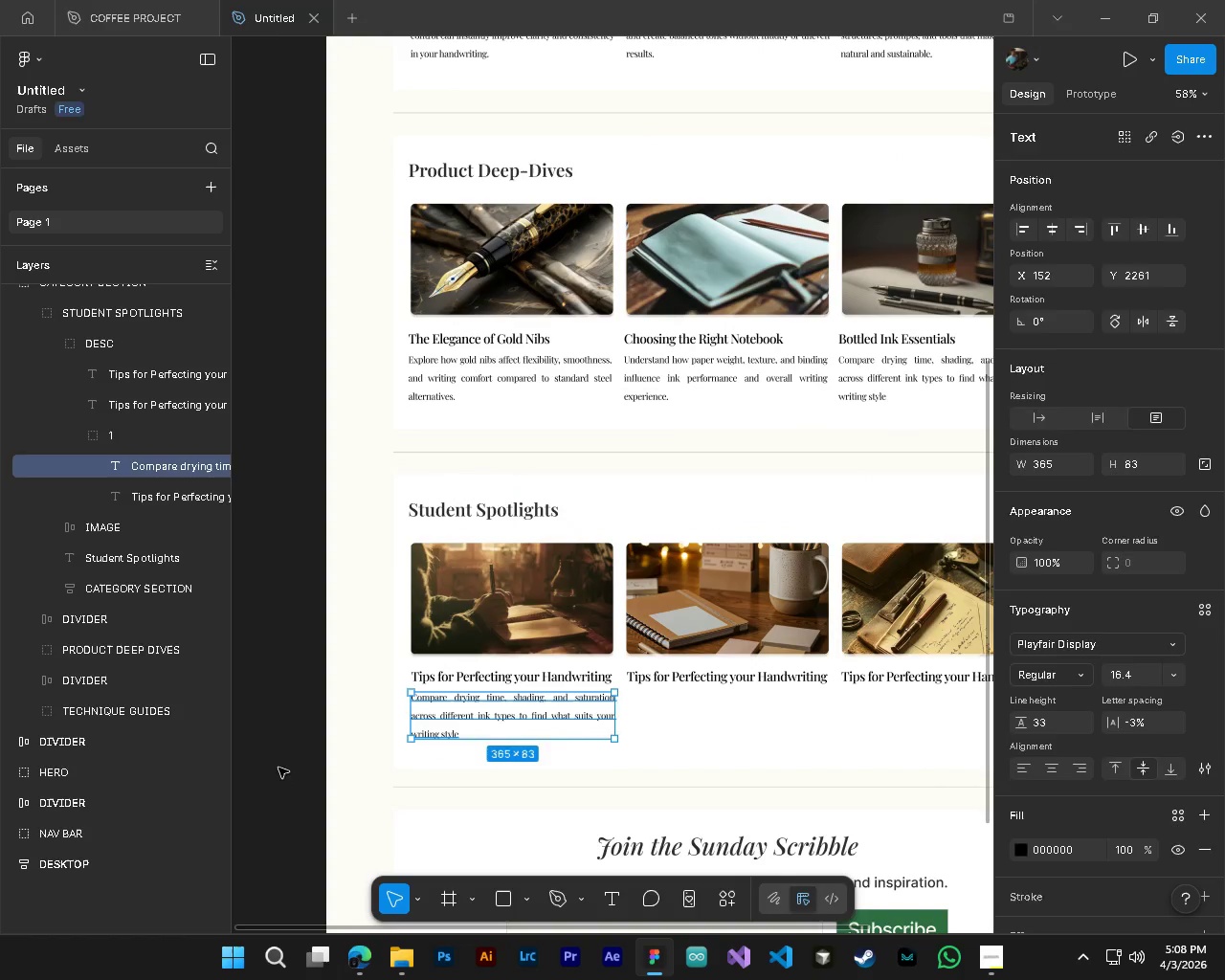 
key(Alt+Control+ControlLeft)
 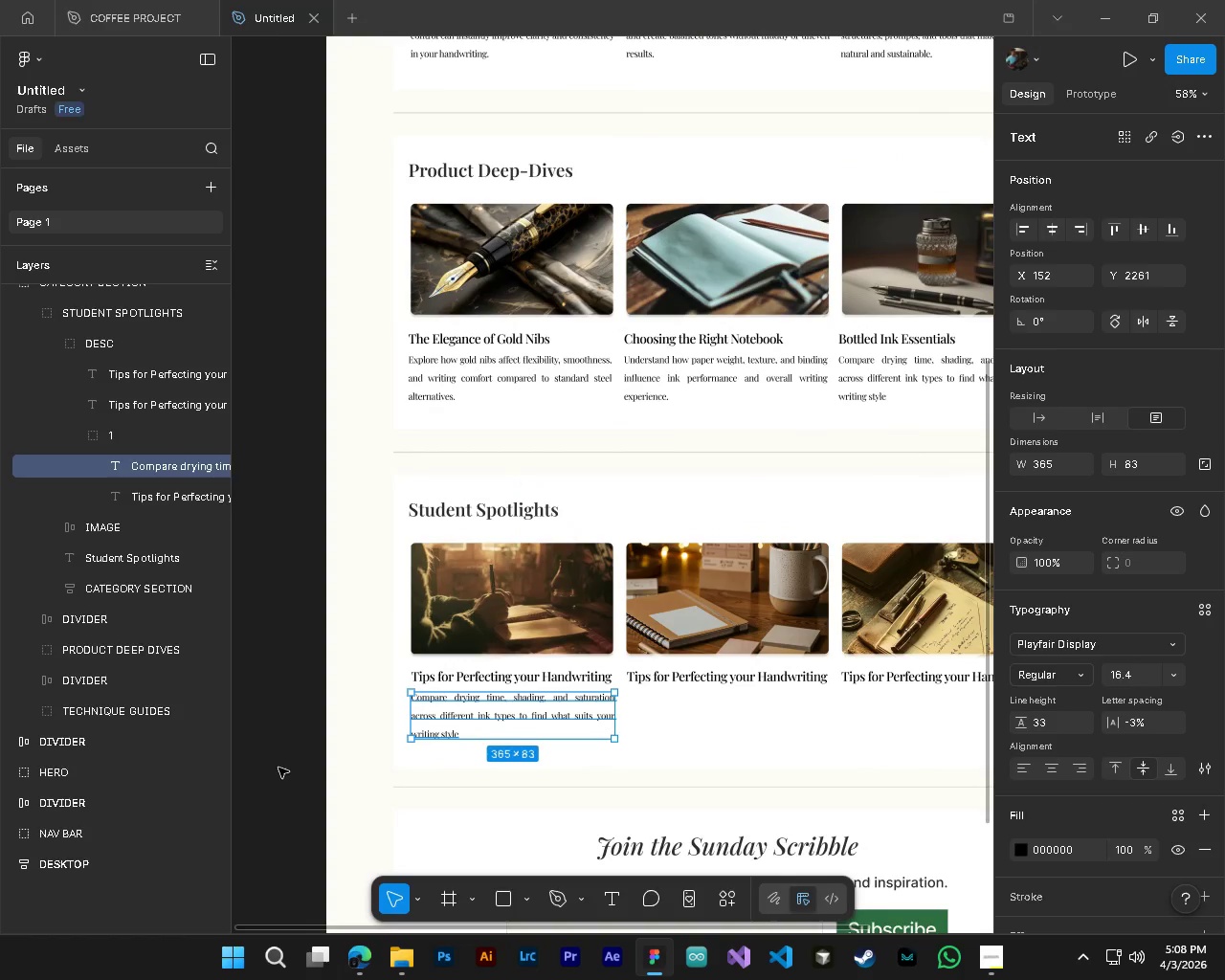 
left_click([278, 768])
 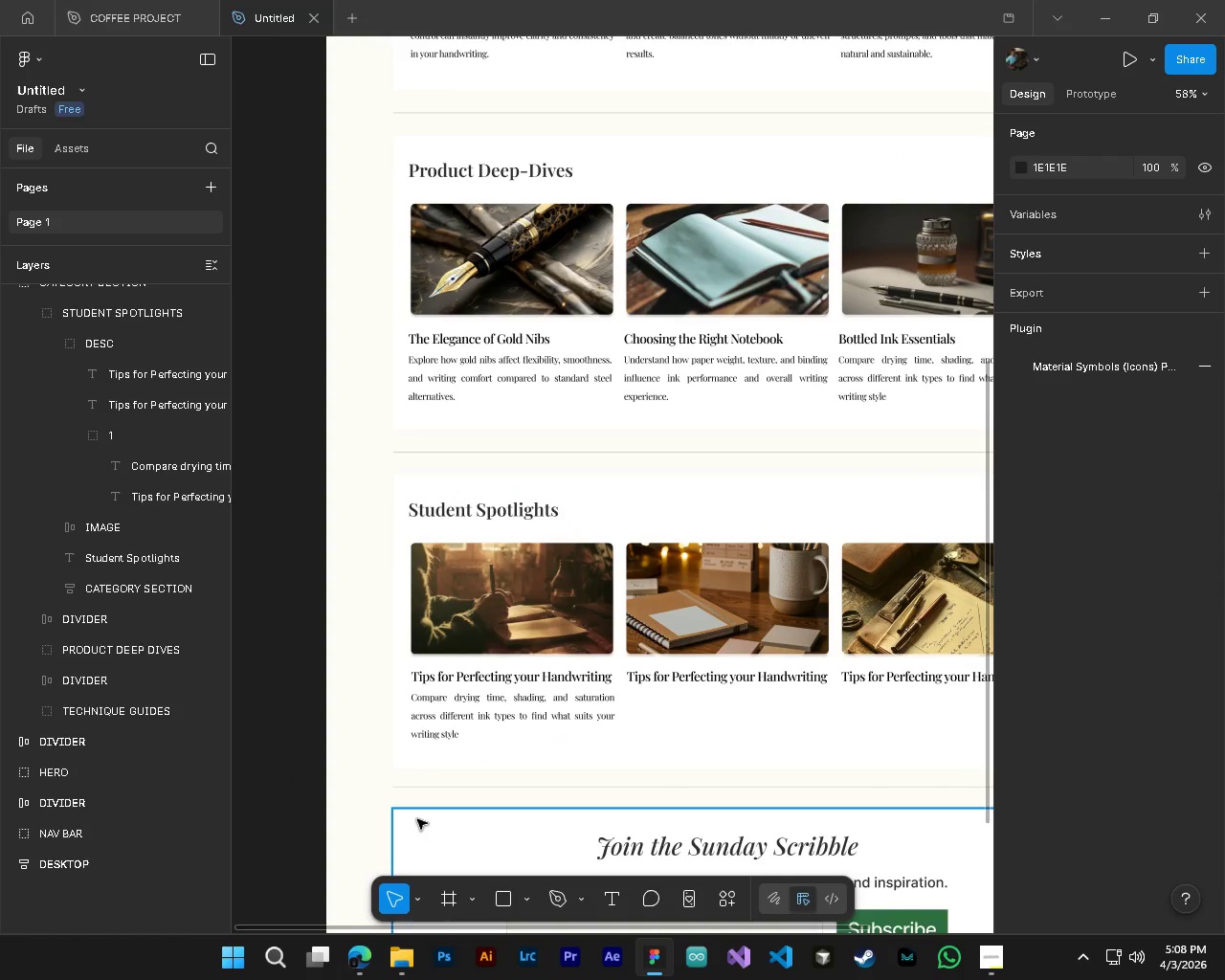 
scroll: coordinate [448, 702], scroll_direction: down, amount: 4.0
 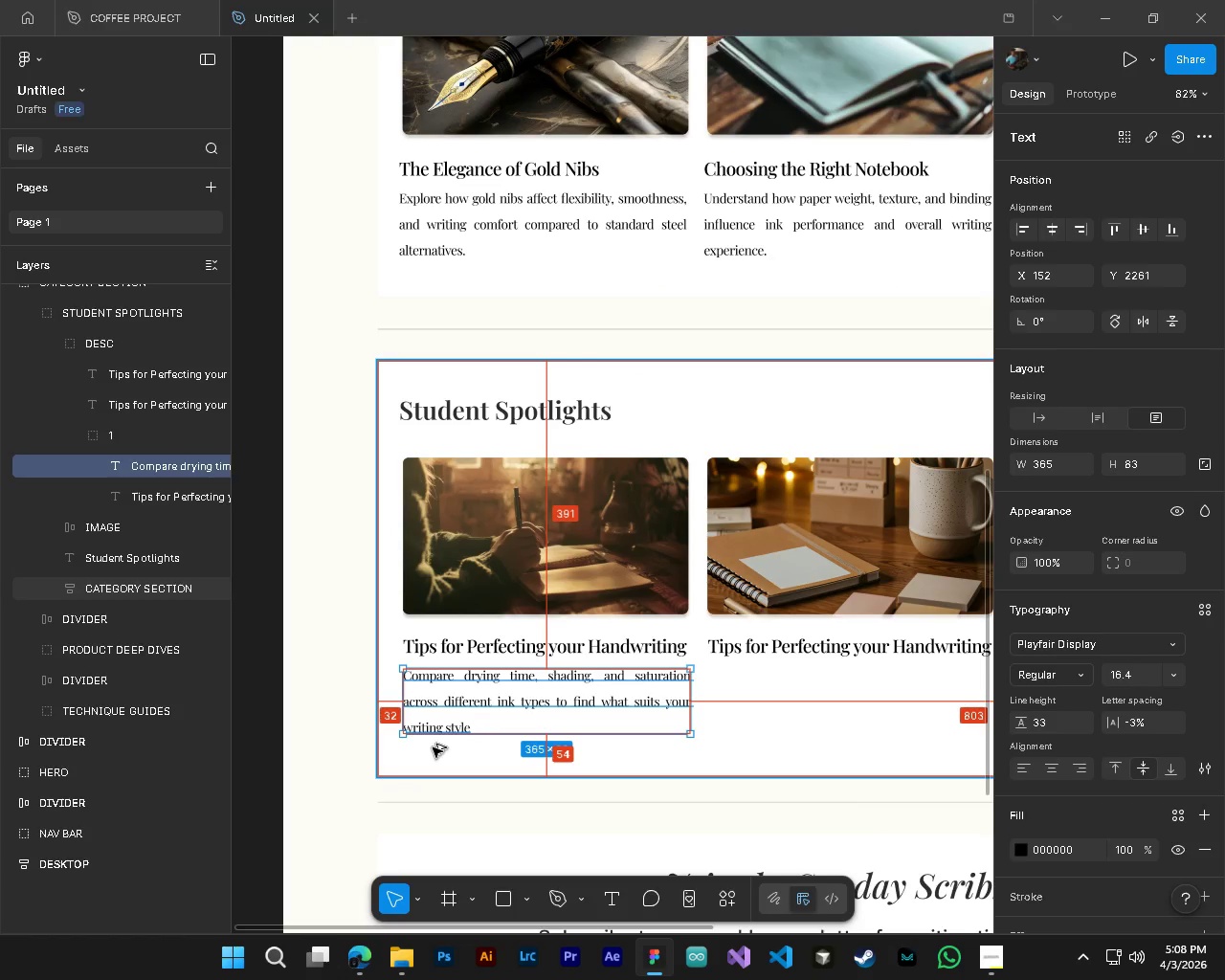 
hold_key(key=ShiftLeft, duration=0.36)
 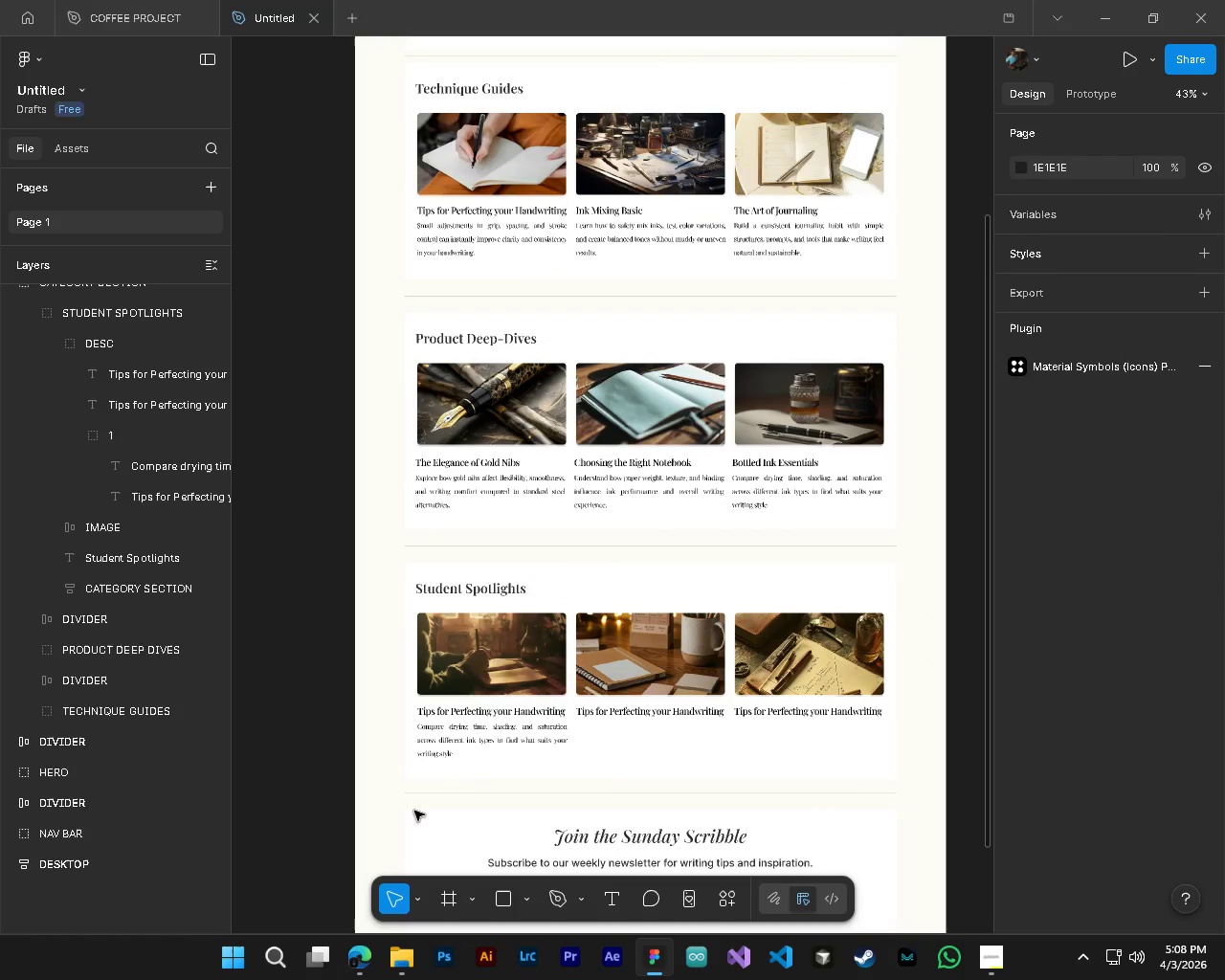 
hold_key(key=ControlLeft, duration=0.38)
 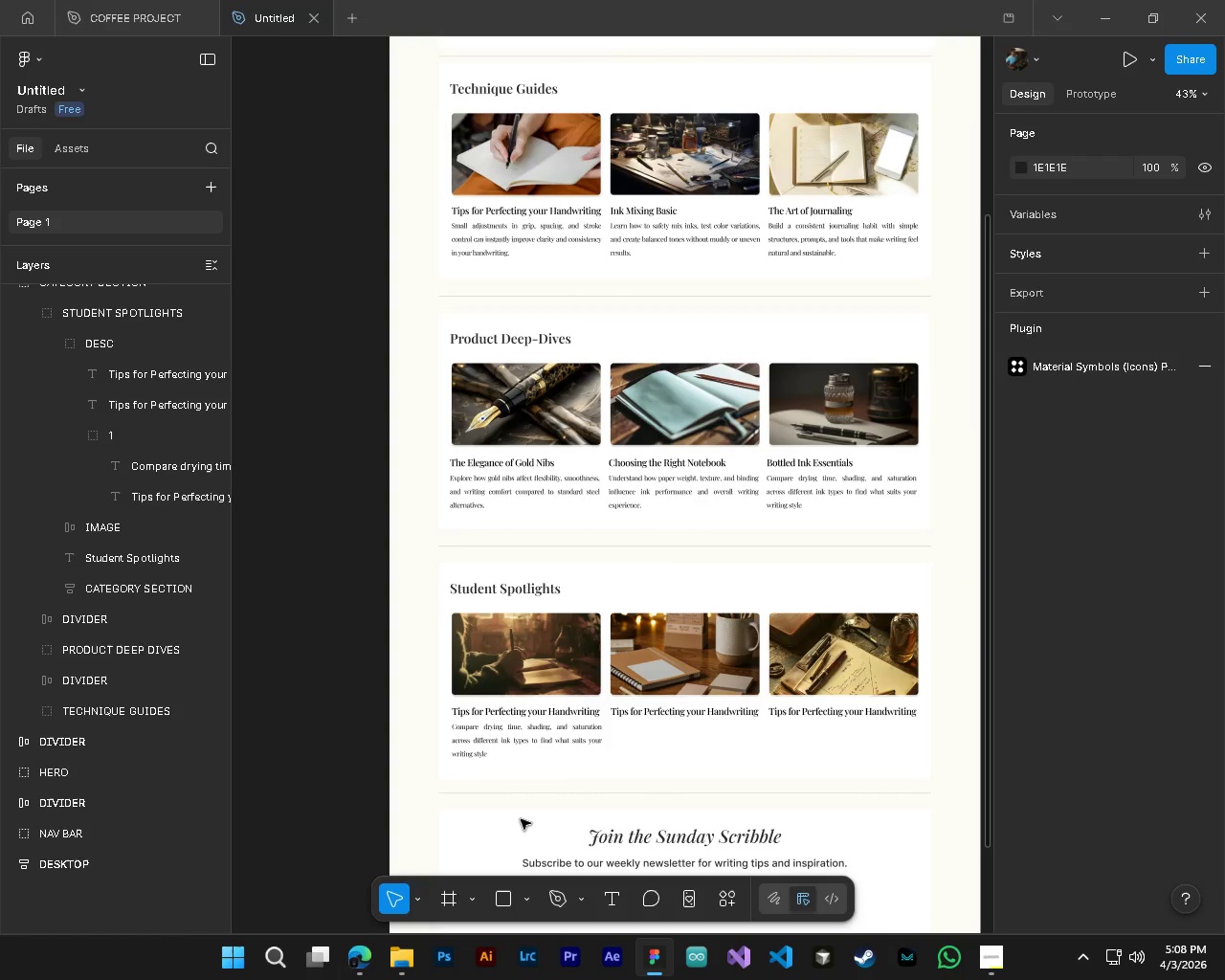 
key(Alt+Control+AltLeft)
 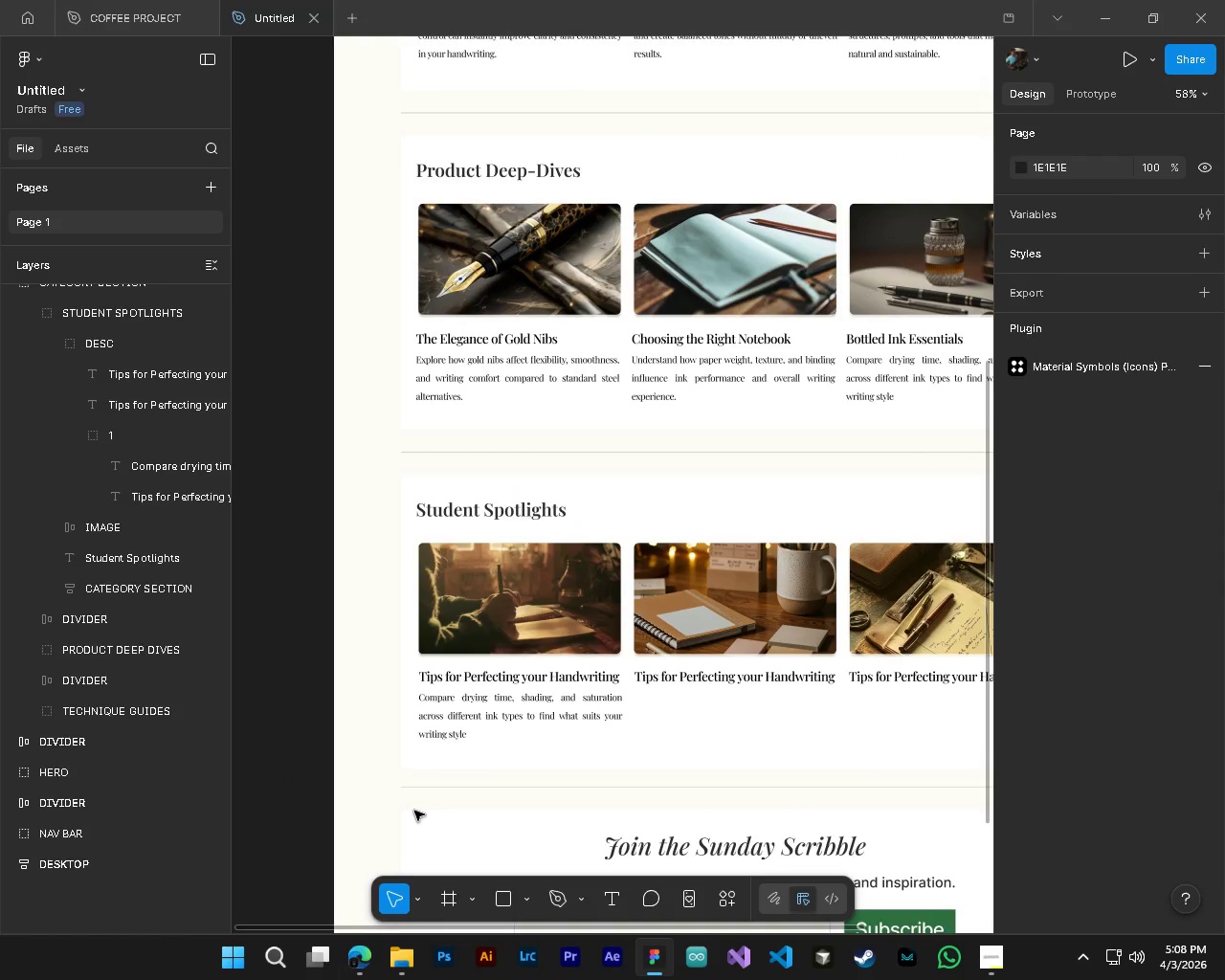 
scroll: coordinate [433, 747], scroll_direction: down, amount: 4.0
 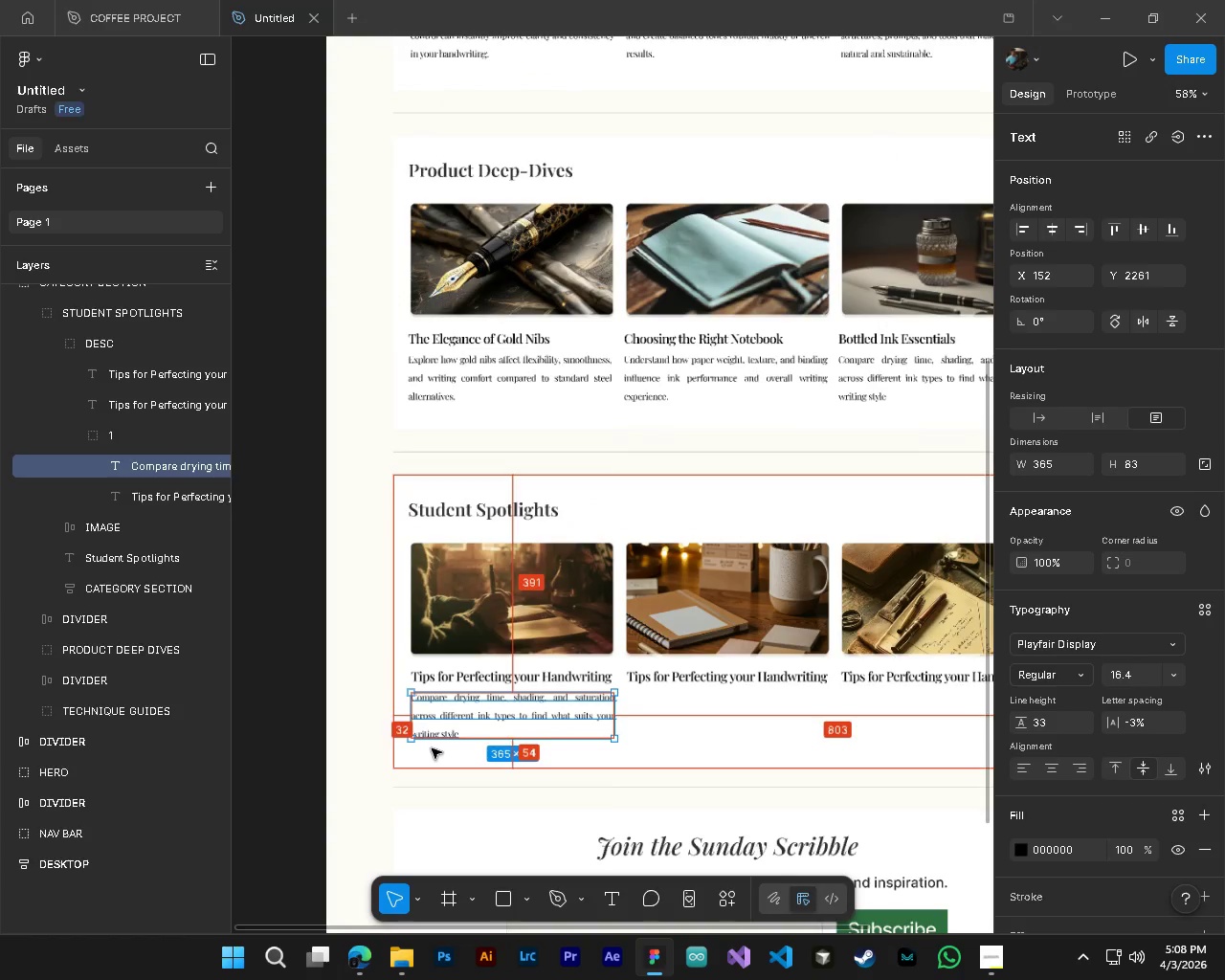 
key(Shift+ShiftLeft)
 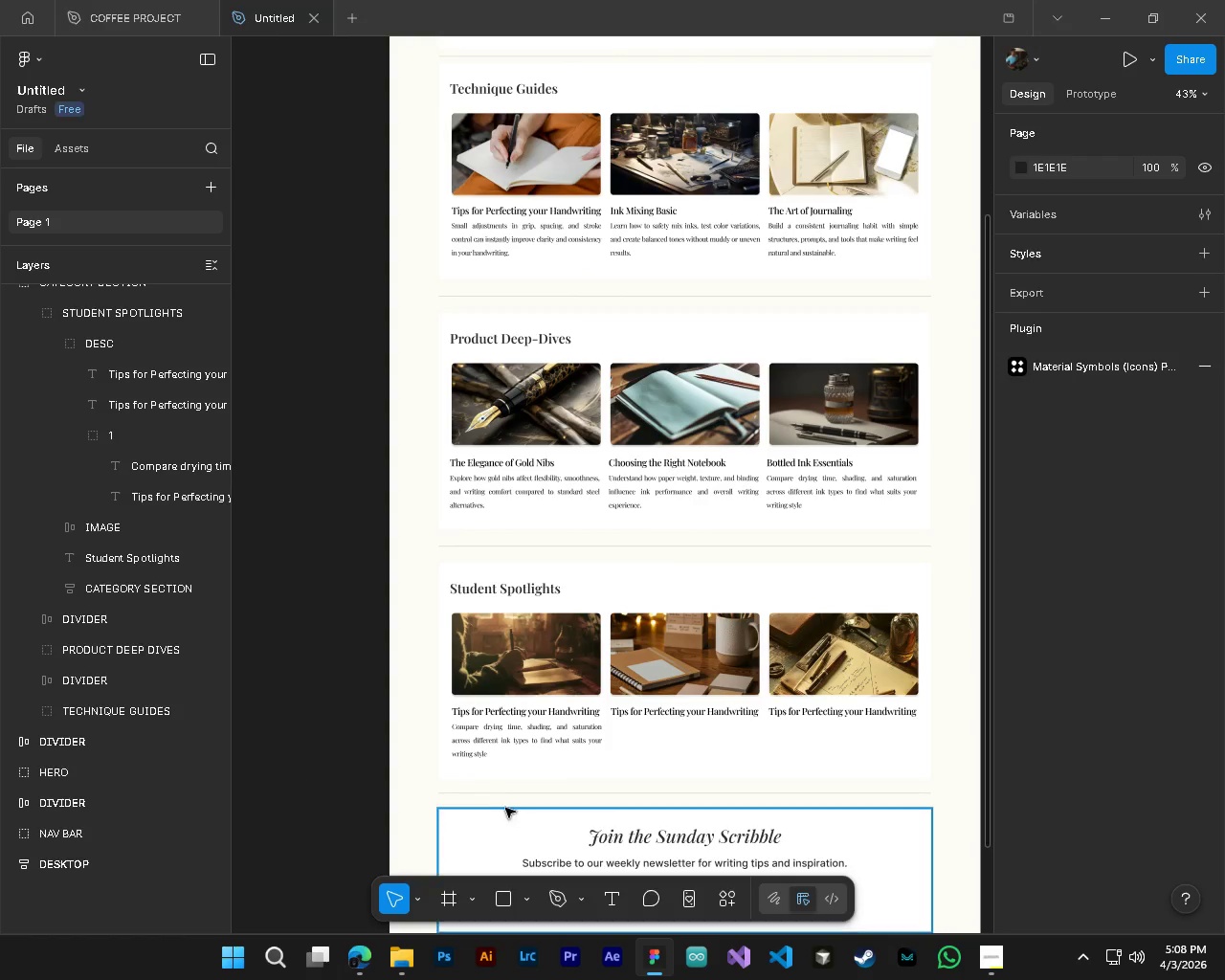 
hold_key(key=ControlLeft, duration=1.66)
 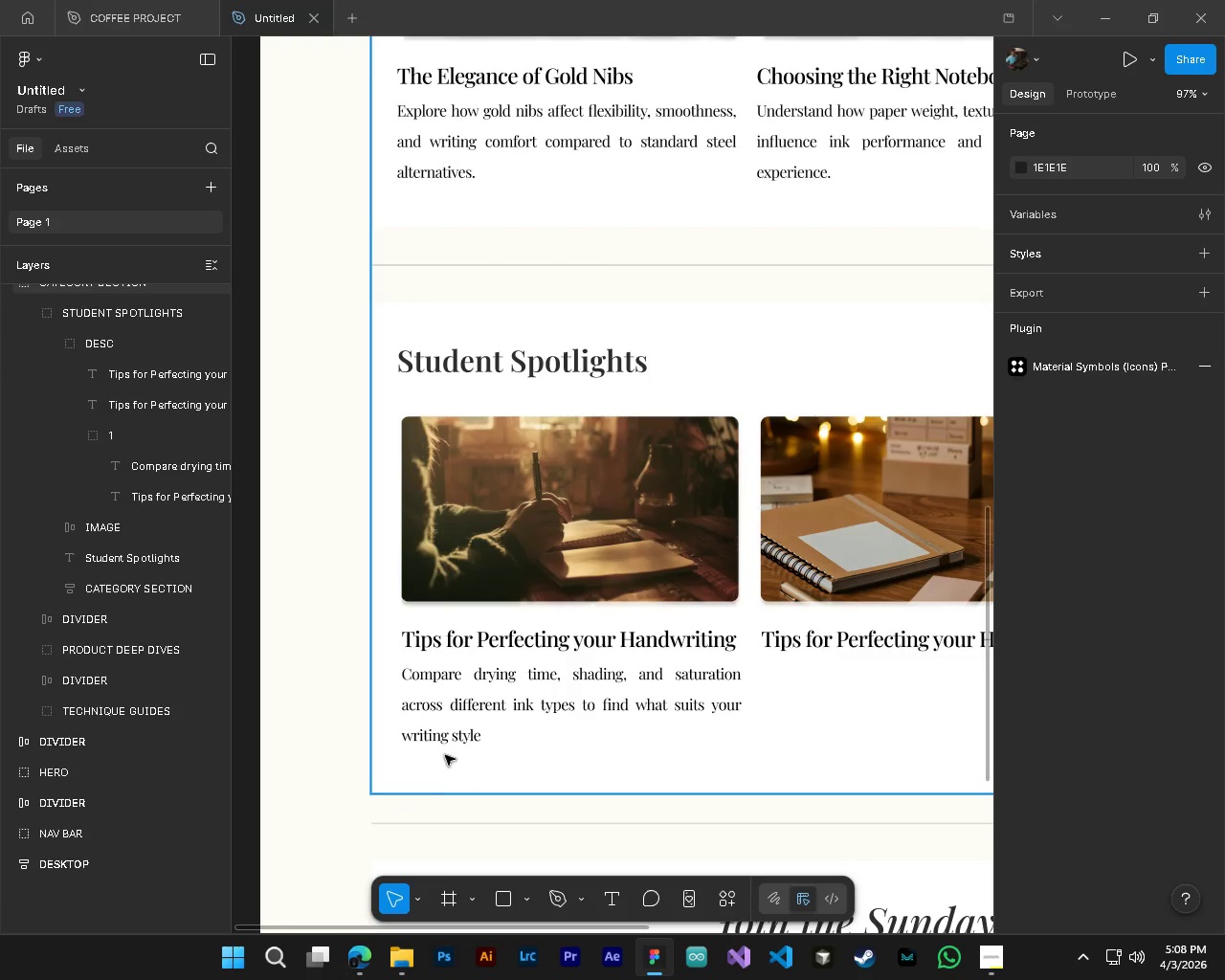 
hold_key(key=AltLeft, duration=1.52)
 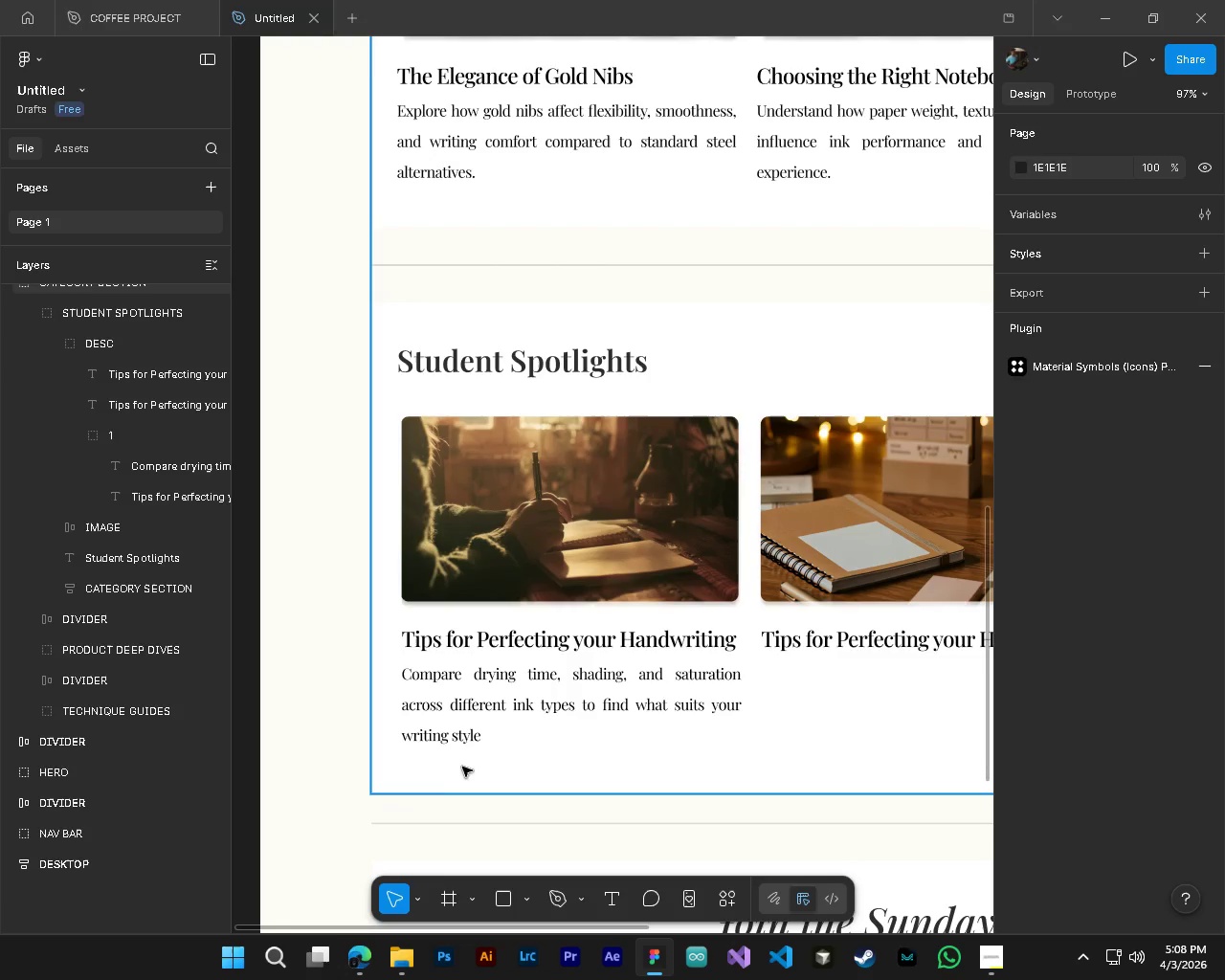 
scroll: coordinate [414, 811], scroll_direction: up, amount: 1.0
 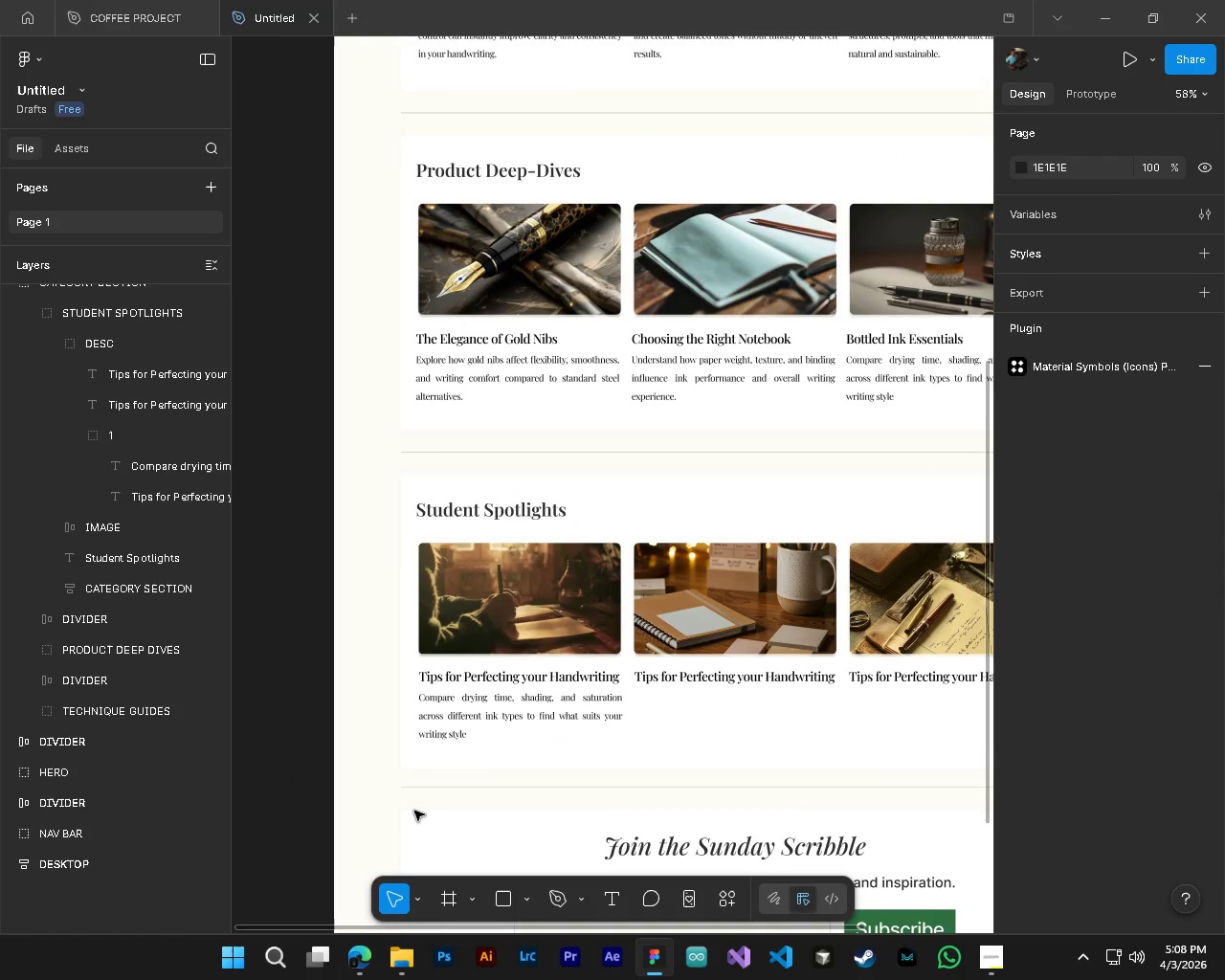 
scroll: coordinate [521, 819], scroll_direction: none, amount: 0.0
 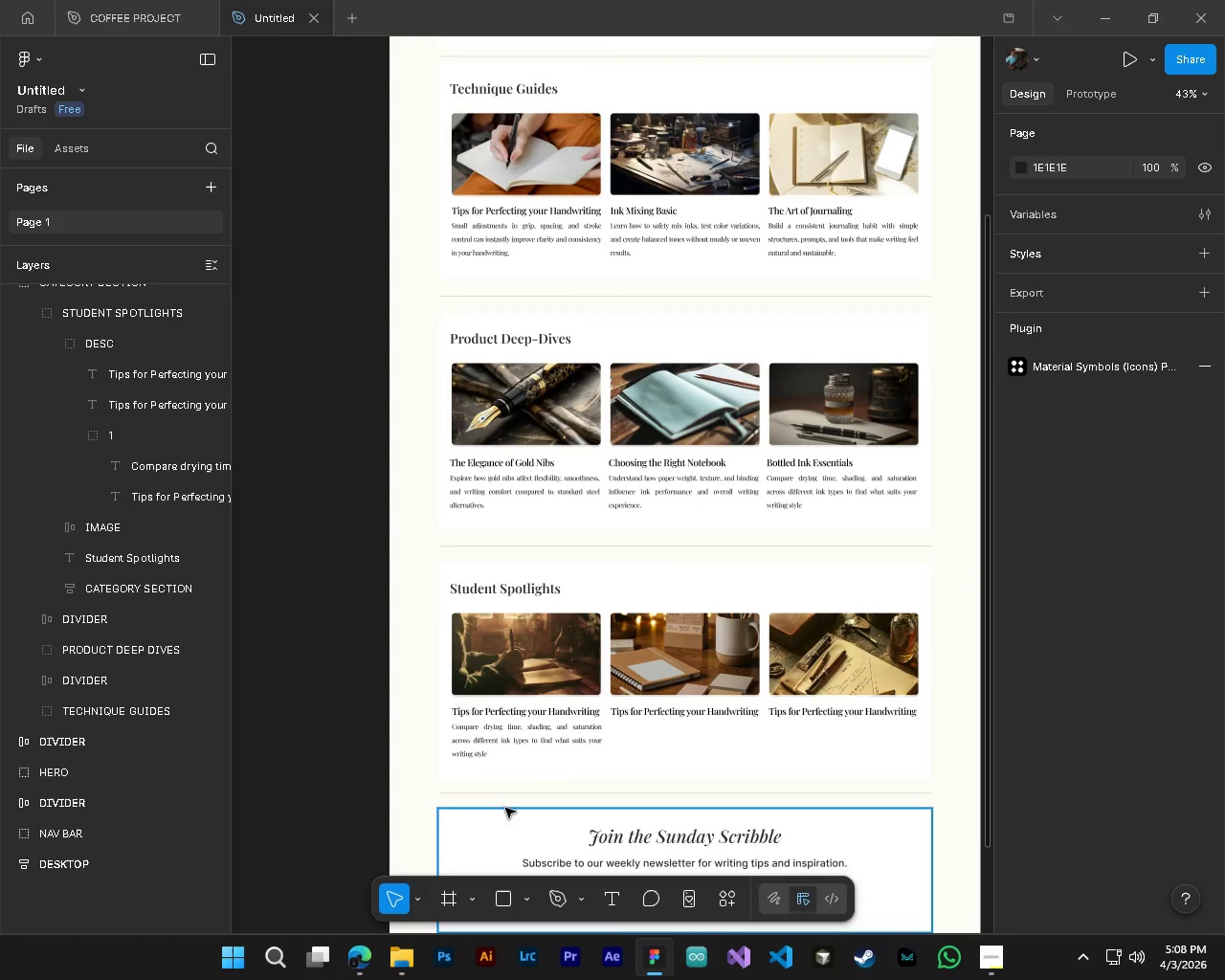 
key(Alt+Control+AltLeft)
 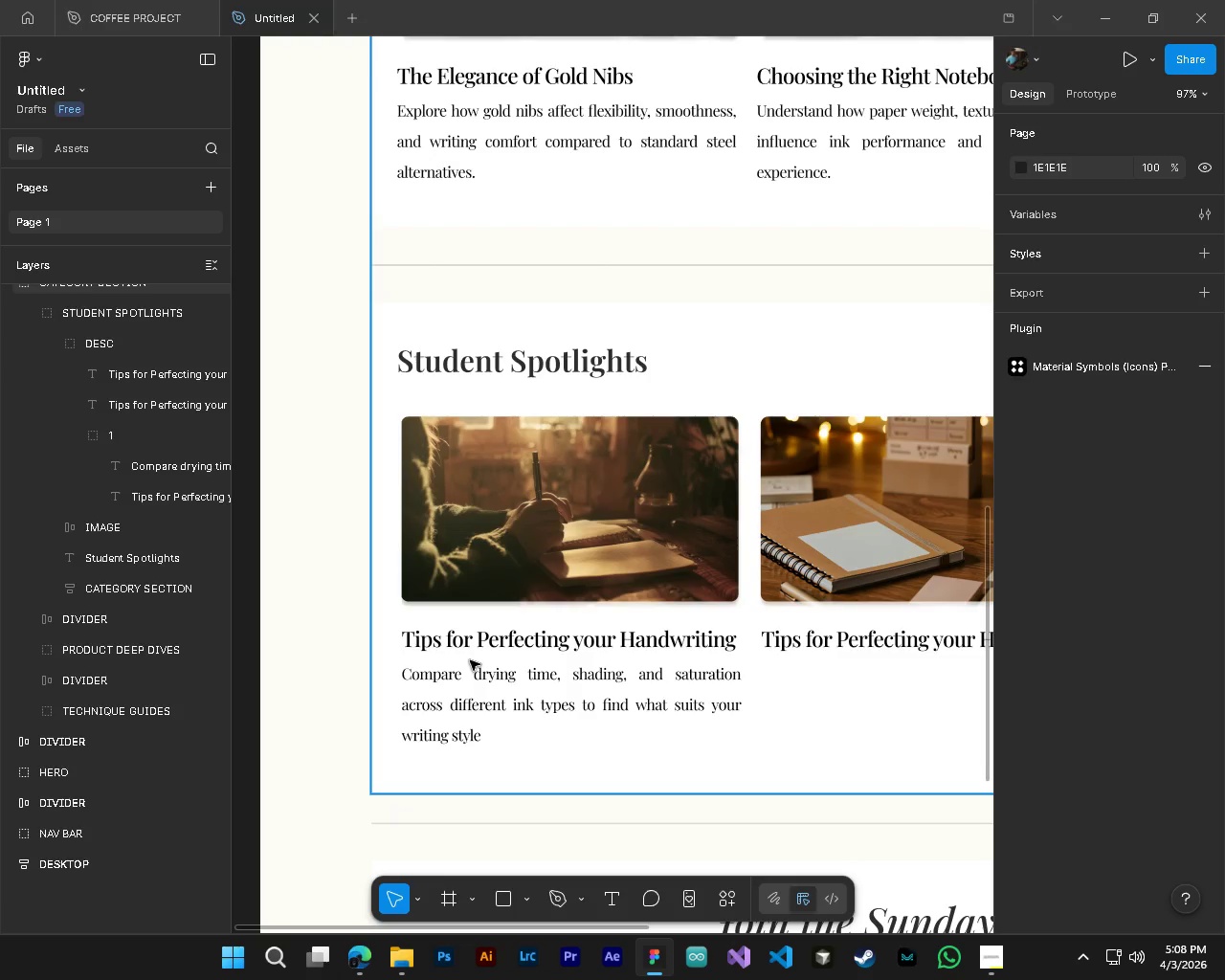 
scroll: coordinate [479, 789], scroll_direction: up, amount: 8.0
 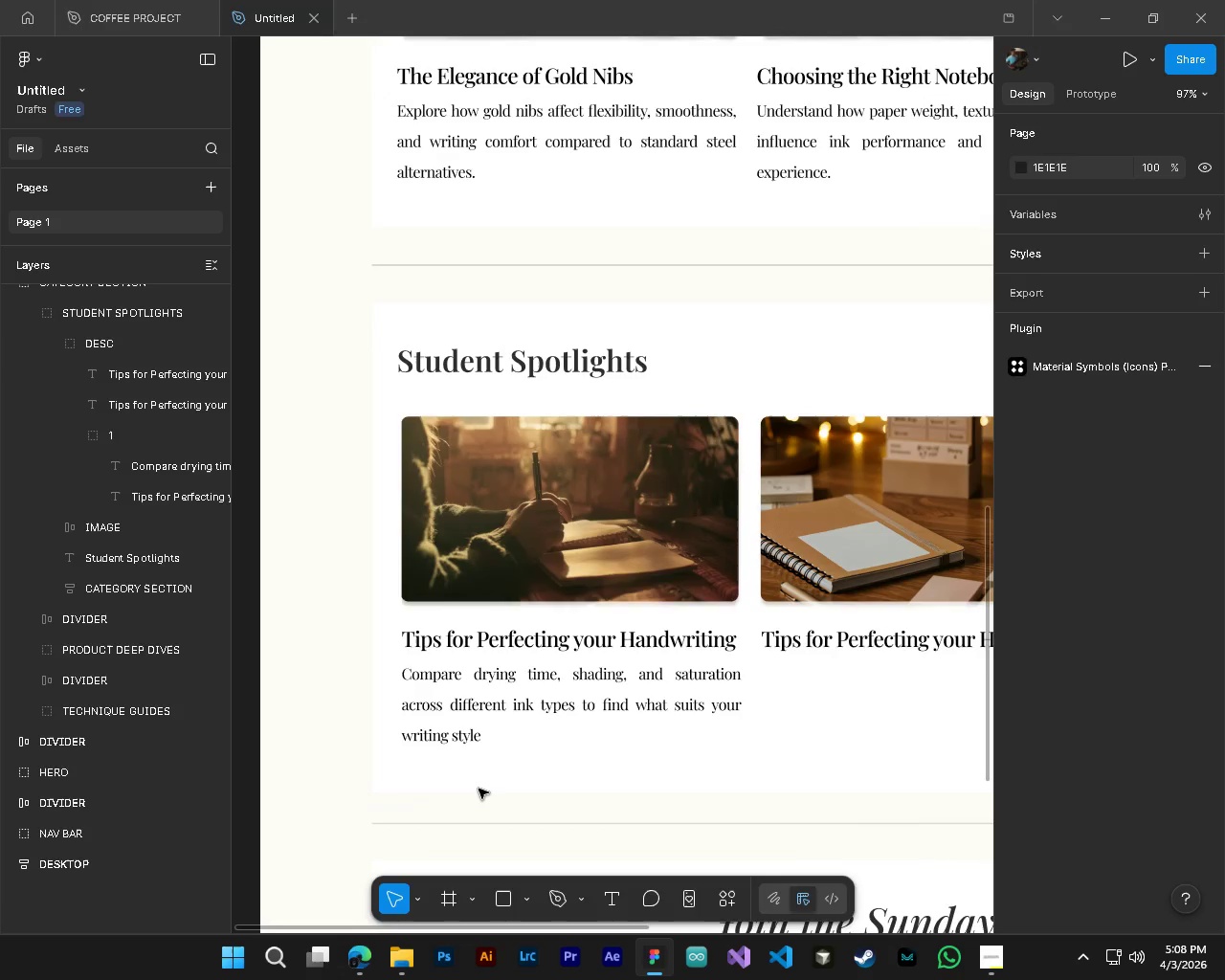 
key(T)
 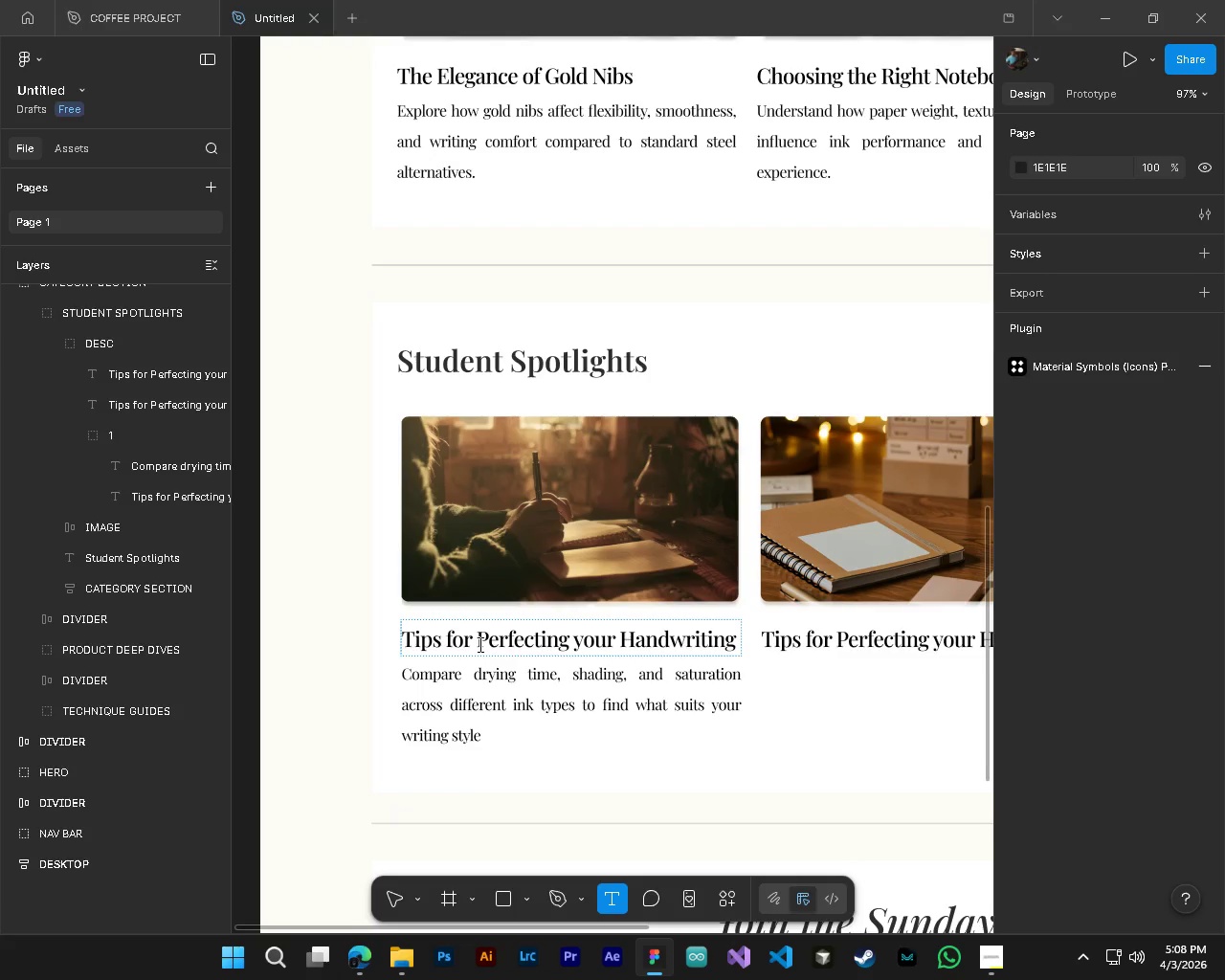 
double_click([479, 644])
 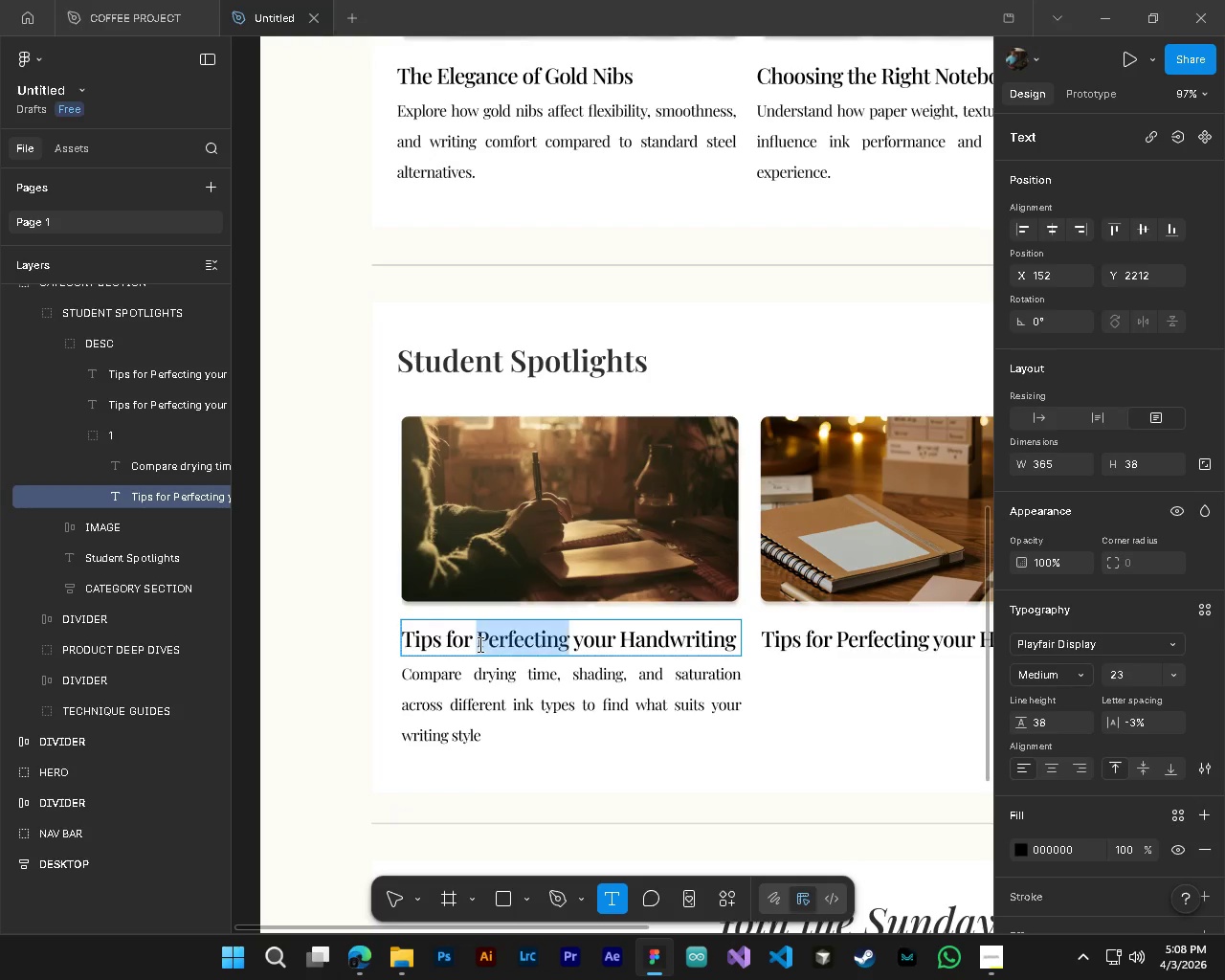 
key(Control+A)
 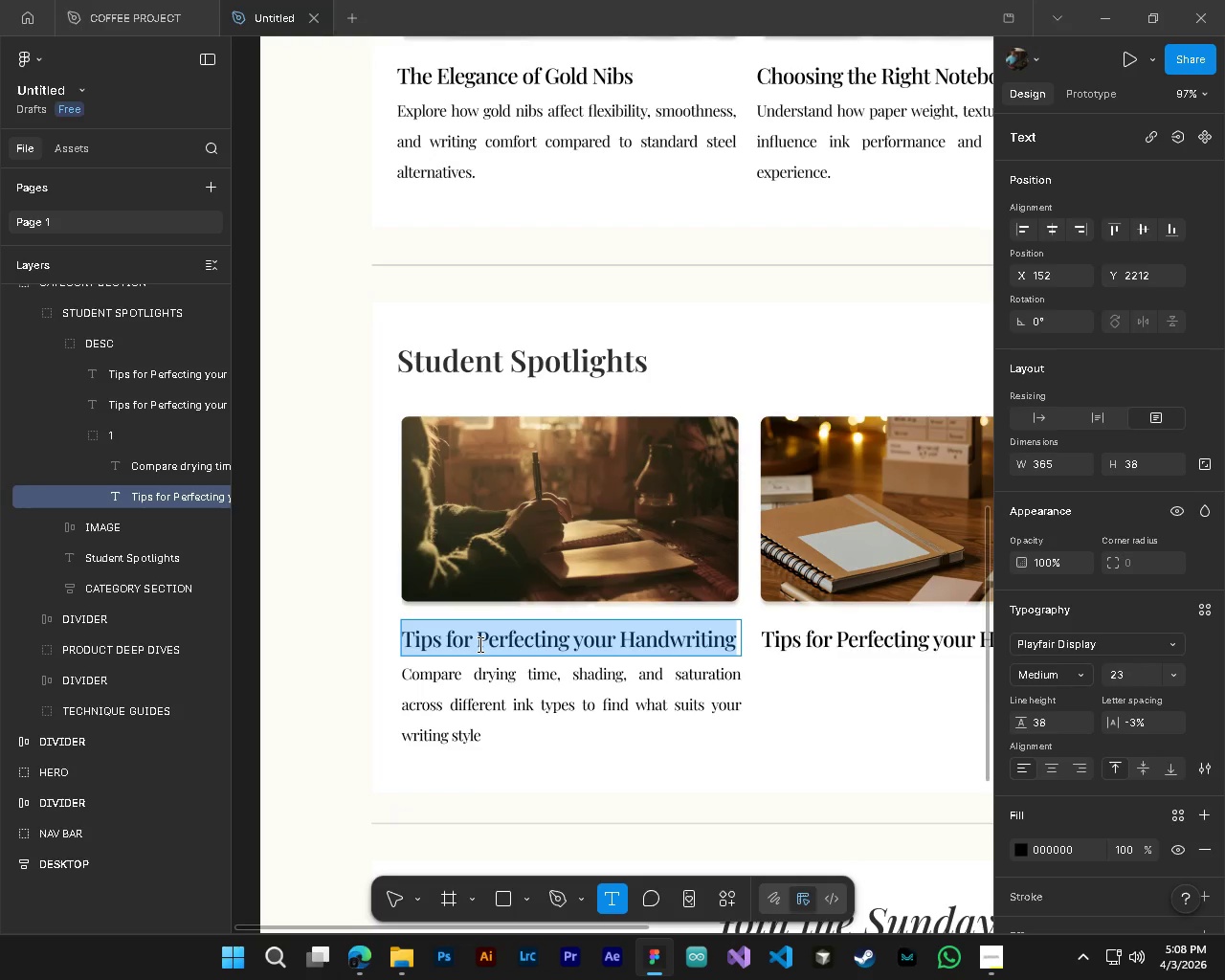 
type(Notes from a Calligraphy Student)
 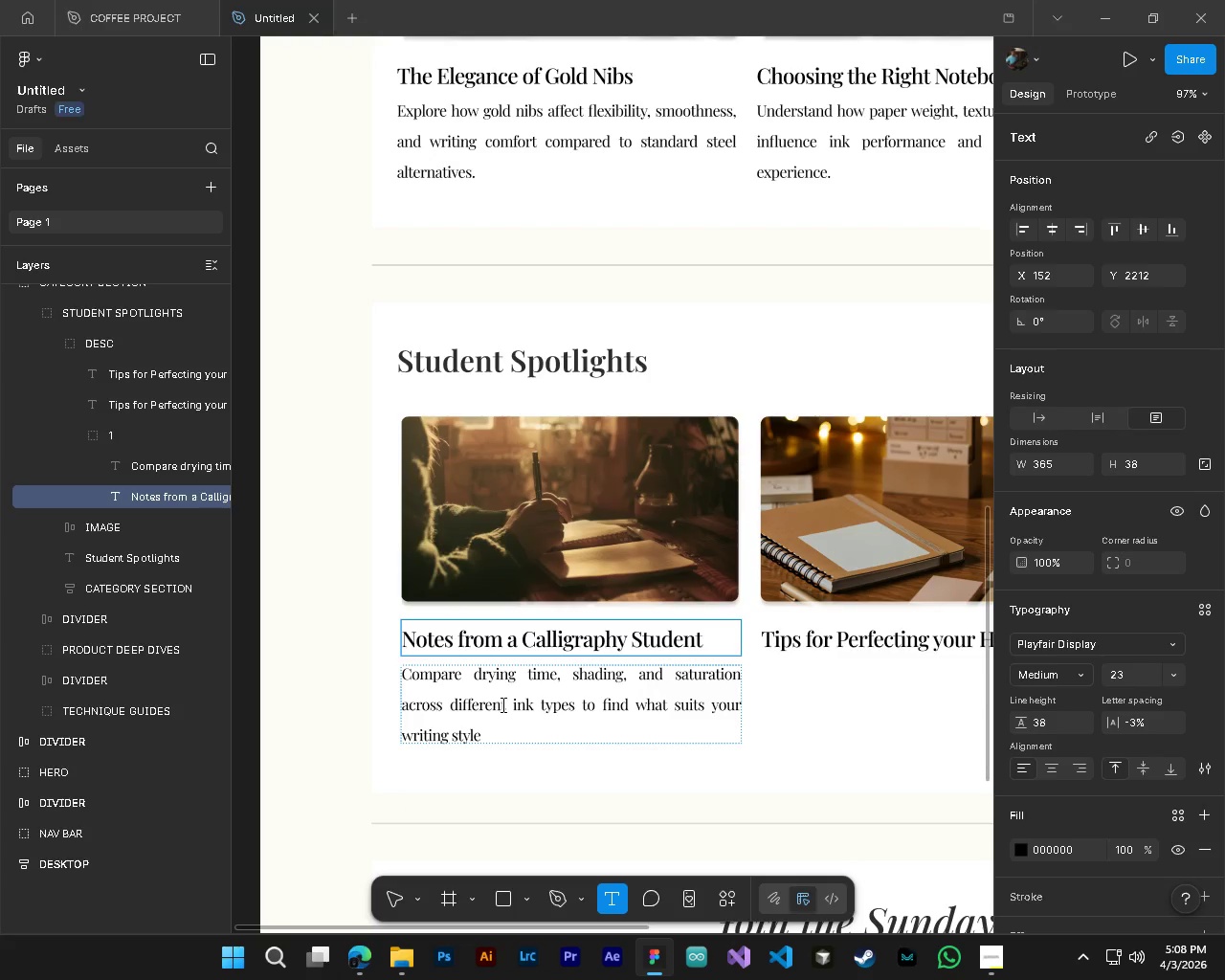 
left_click([501, 705])
 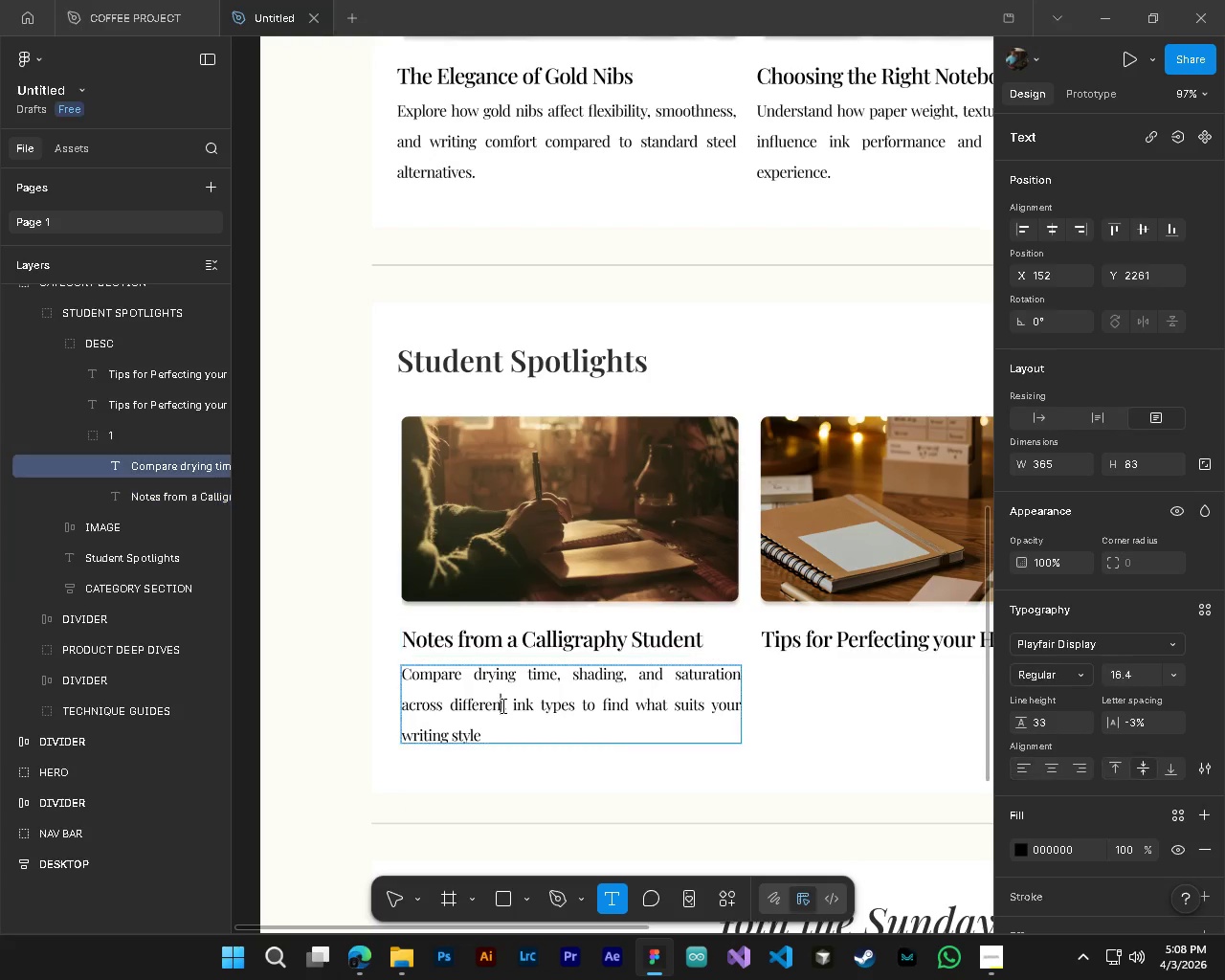 
key(Control+A)
 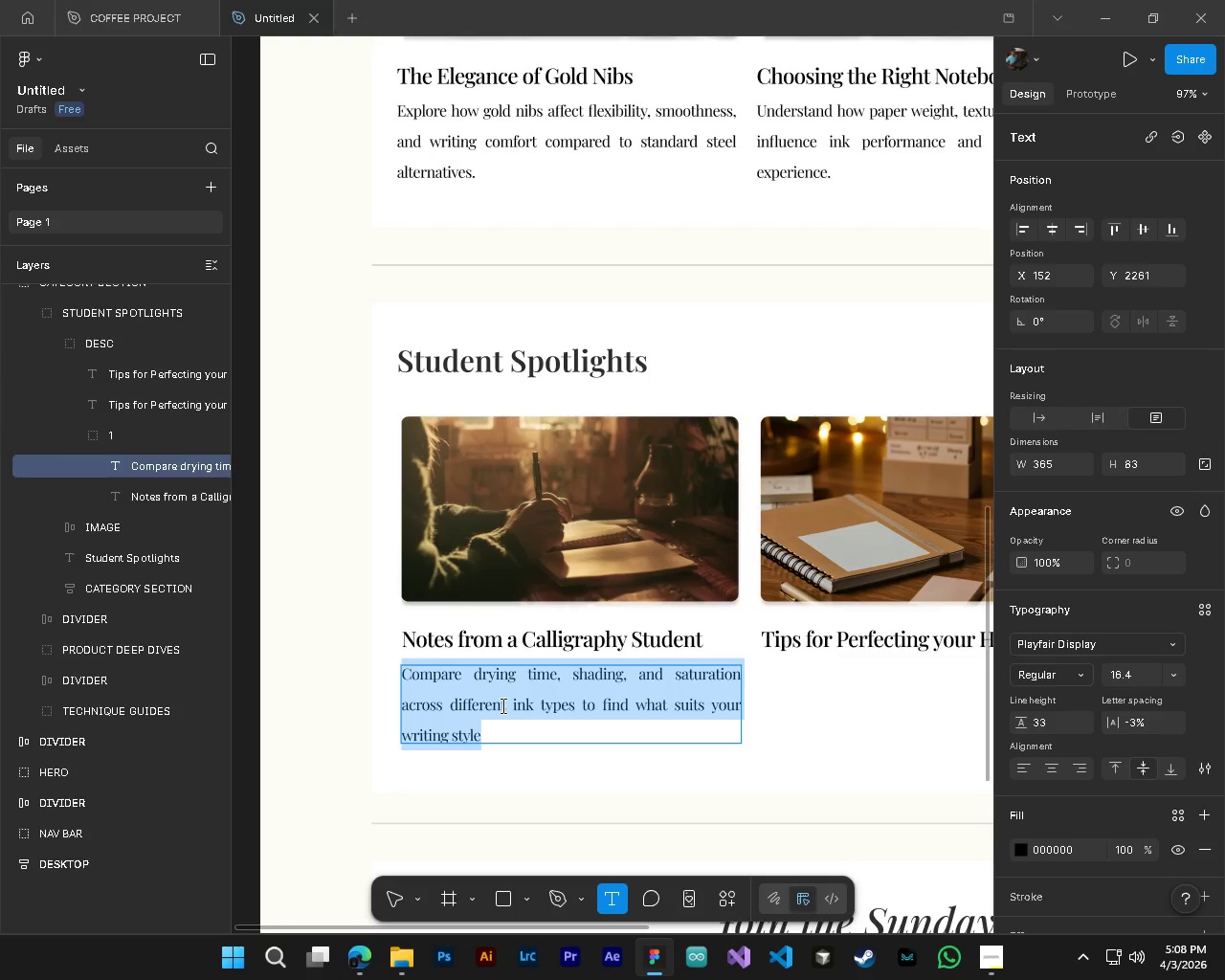 
type(A beginner shares how dail;)
key(Backspace)
type(y drills and focused practice helped improve control, rhythym, and co)
 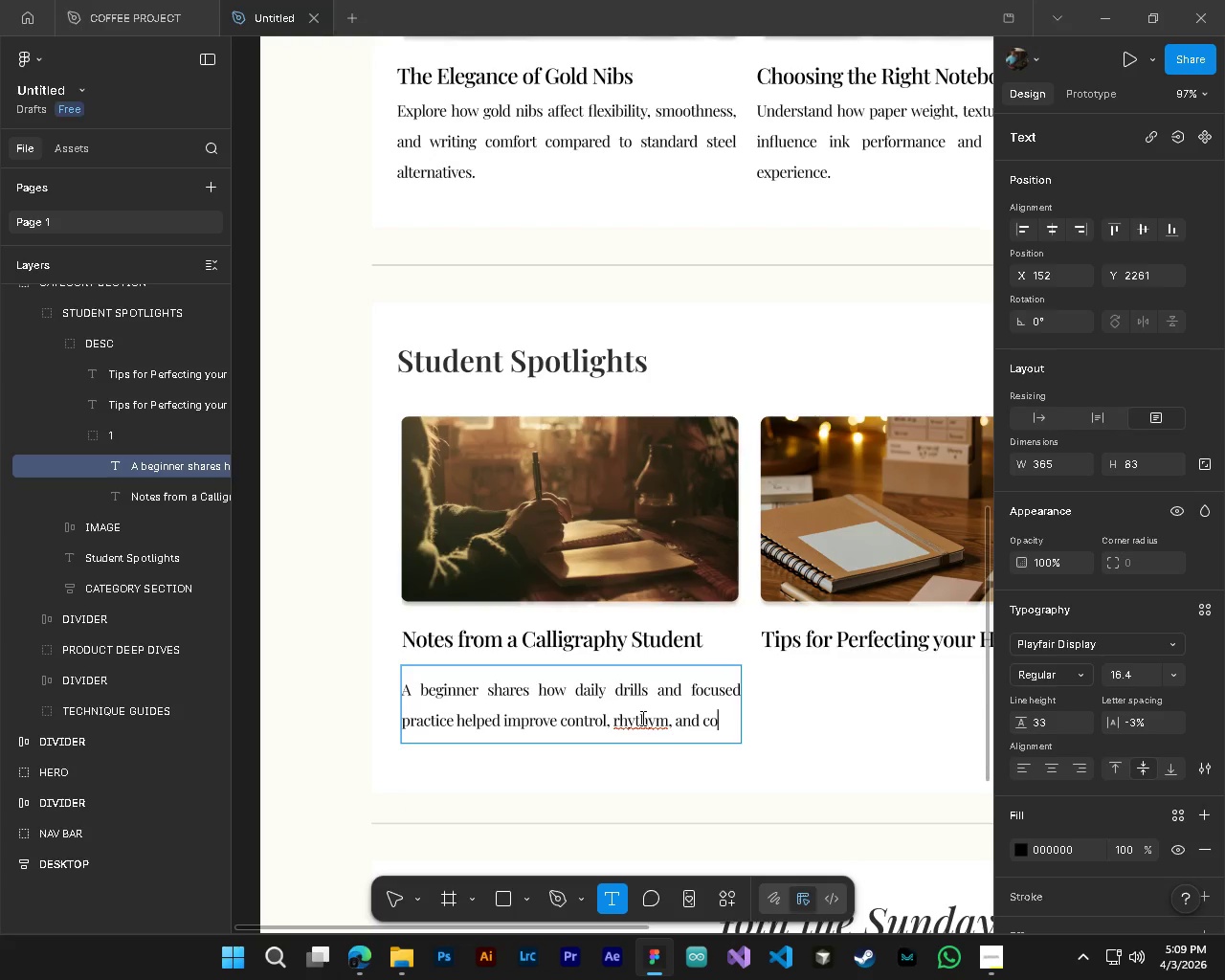 
left_click([641, 718])
 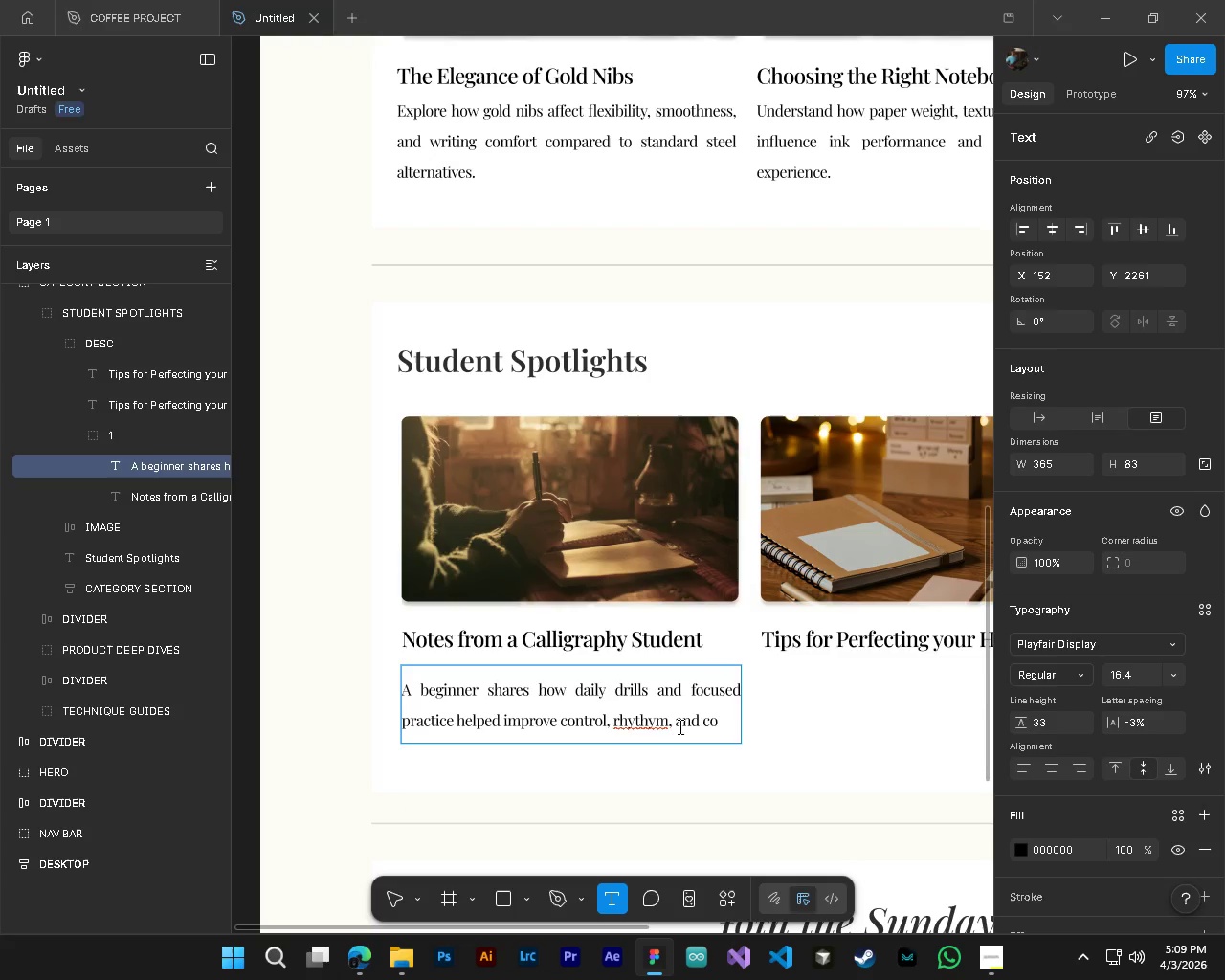 
key(ArrowRight)
 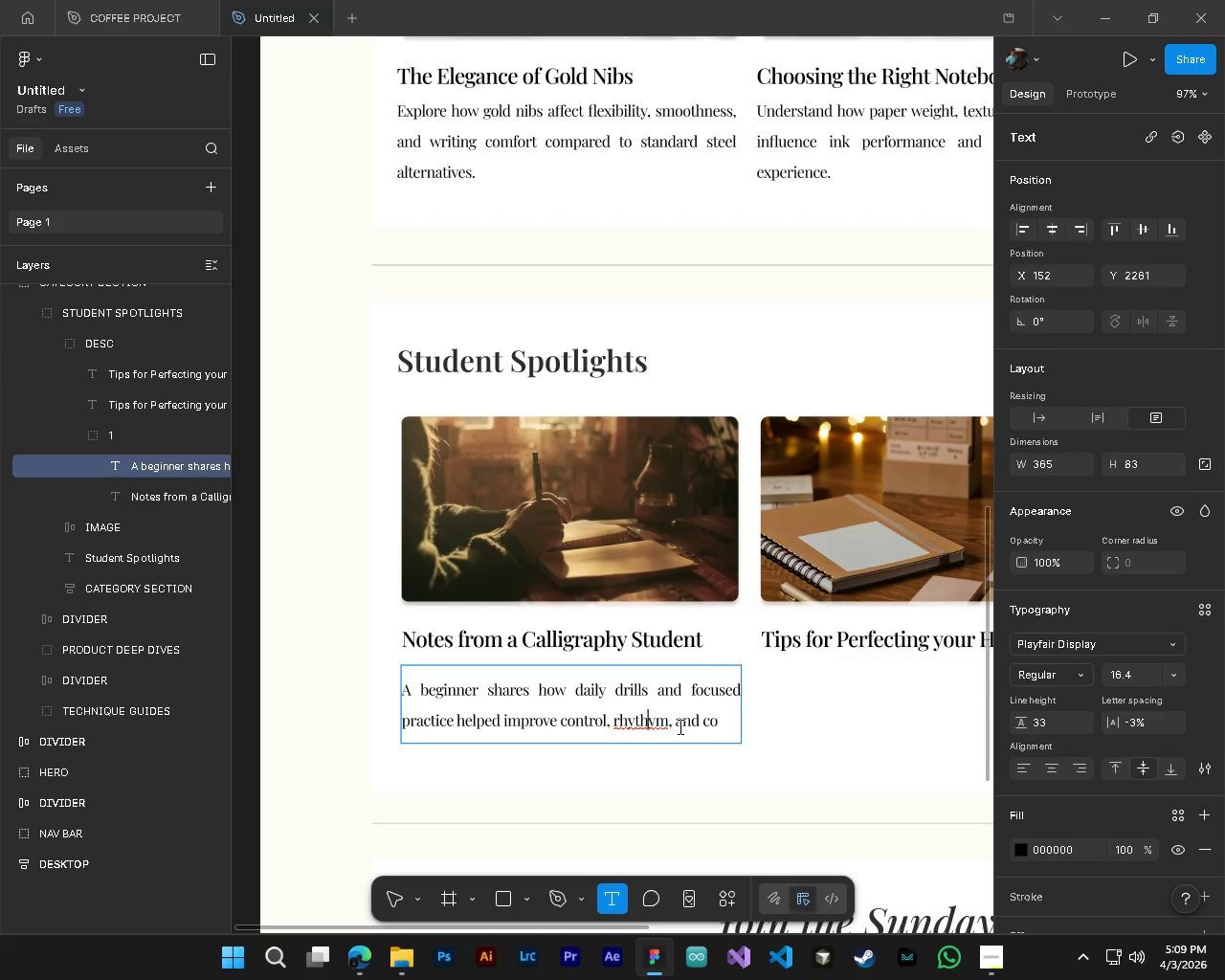 
key(ArrowRight)
 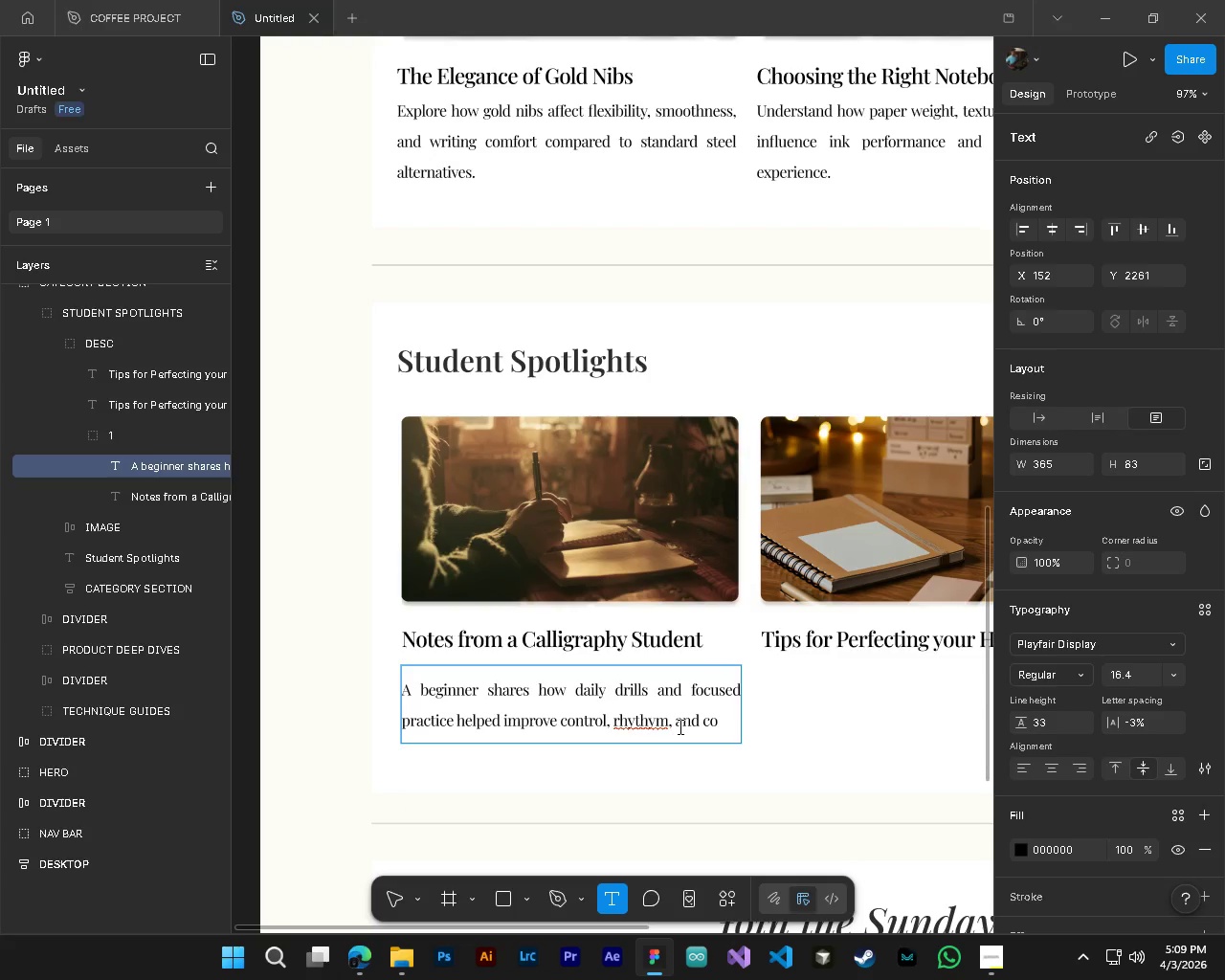 
key(Backspace)
type([End]nfident)
key(Backspace)
type(ce.)
 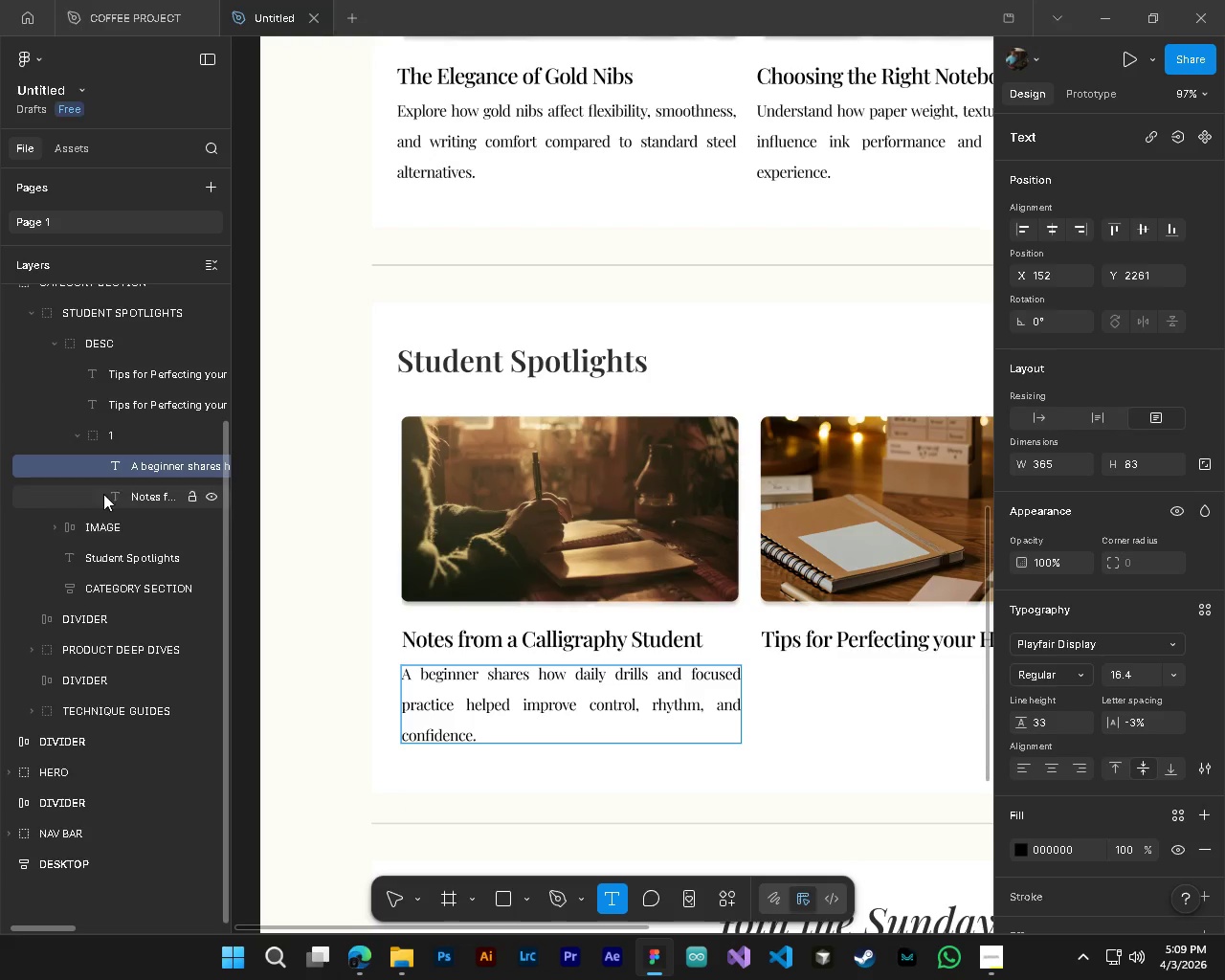 
left_click([128, 465])
 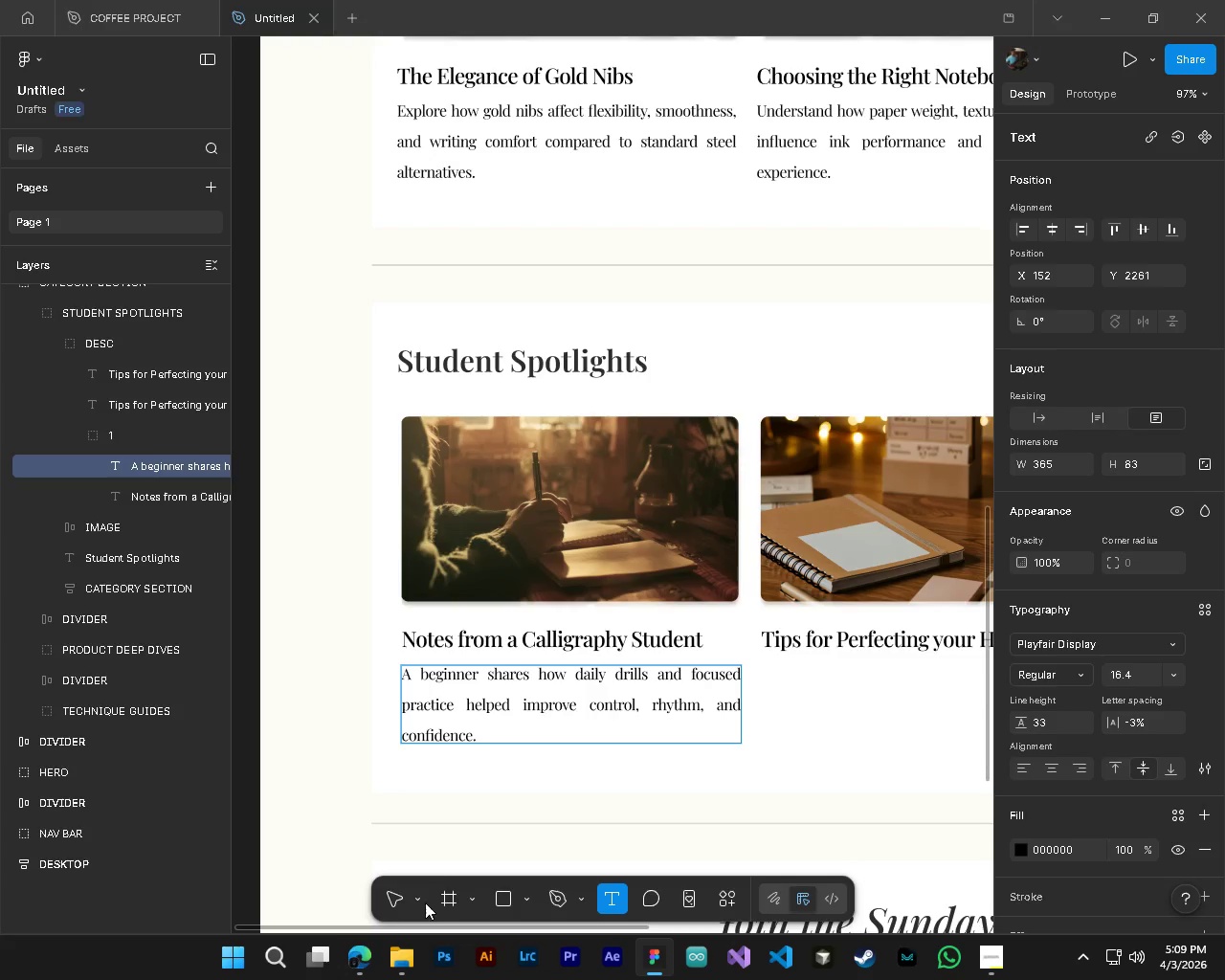 
left_click([398, 902])
 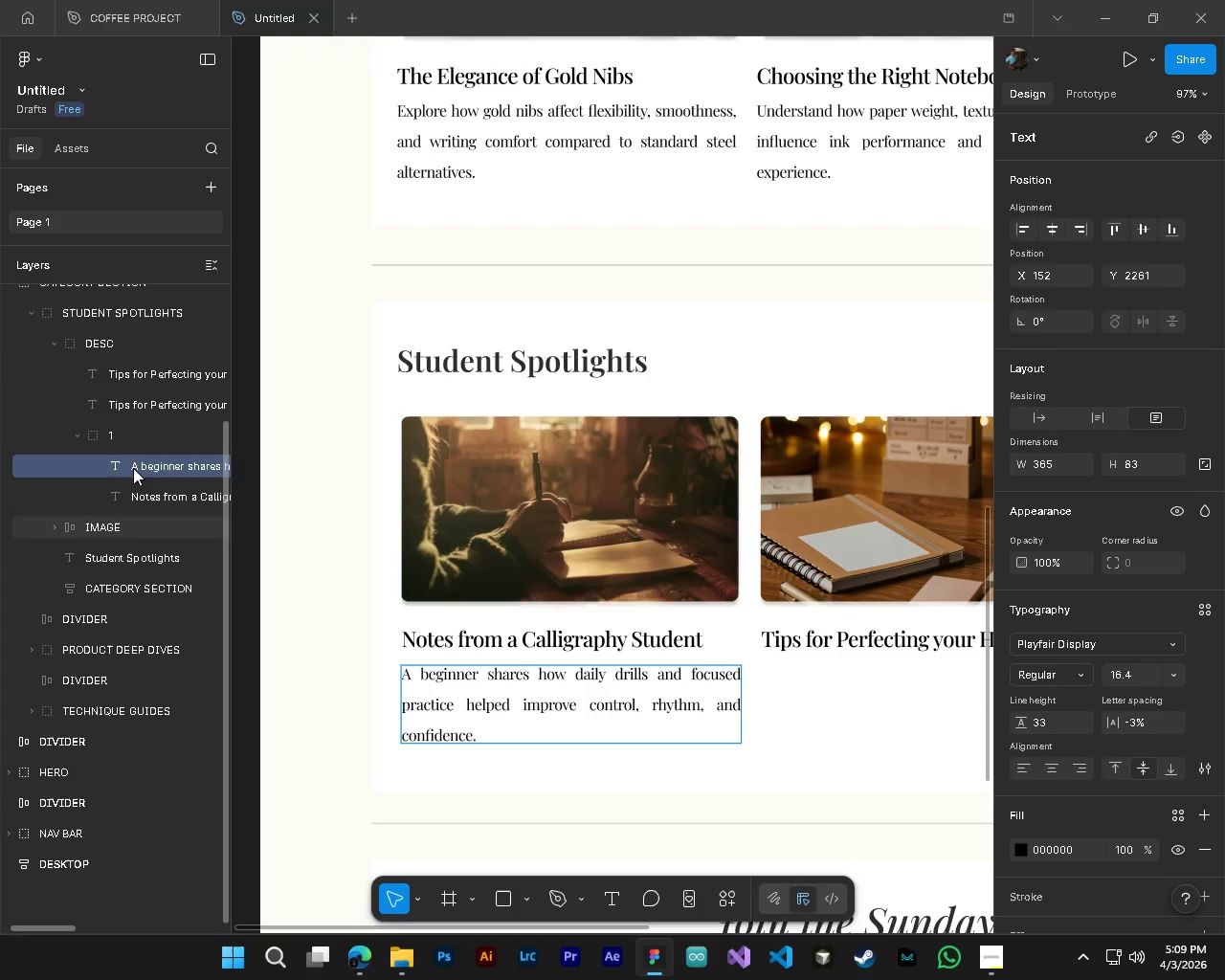 
left_click([91, 428])
 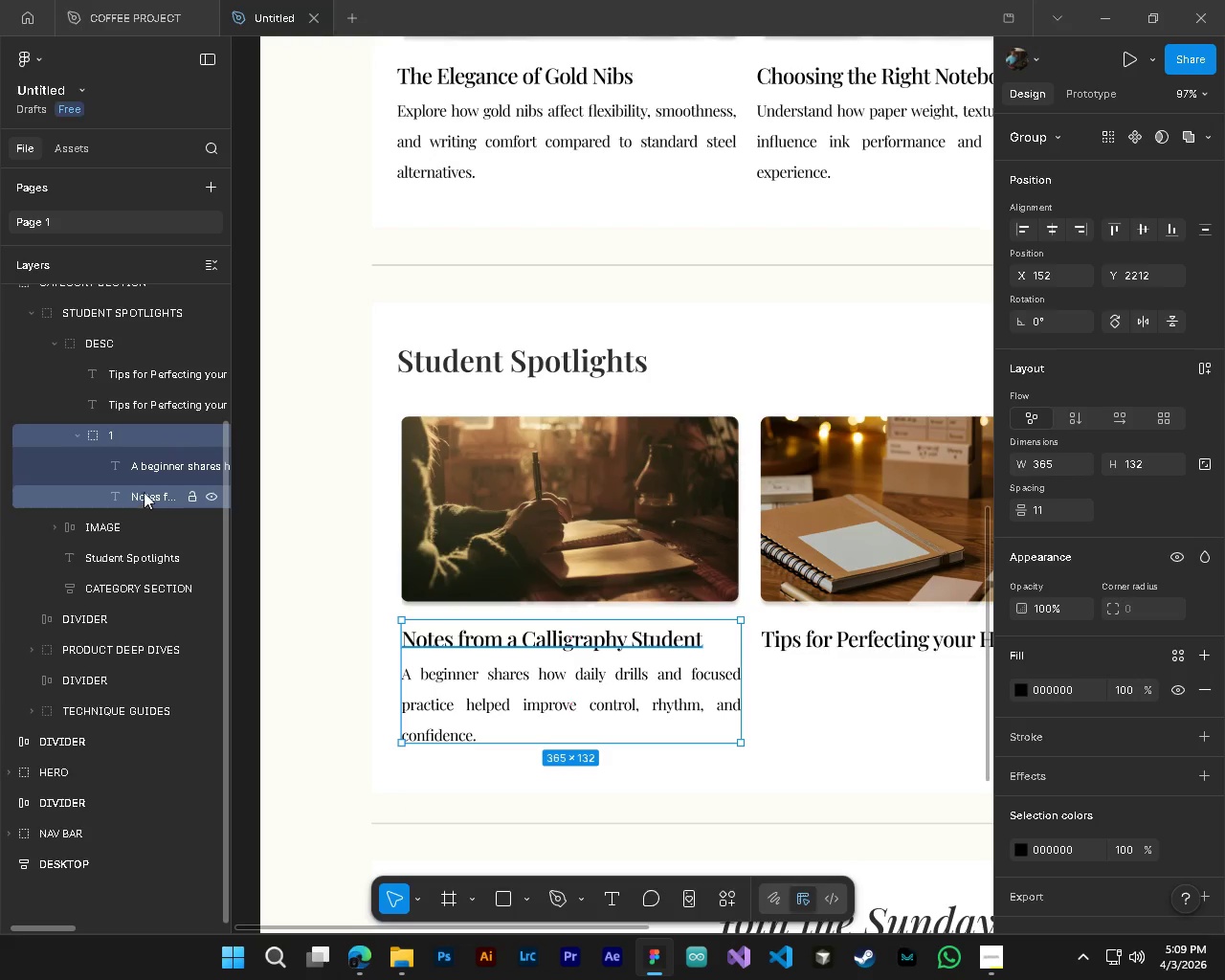 
left_click([142, 478])
 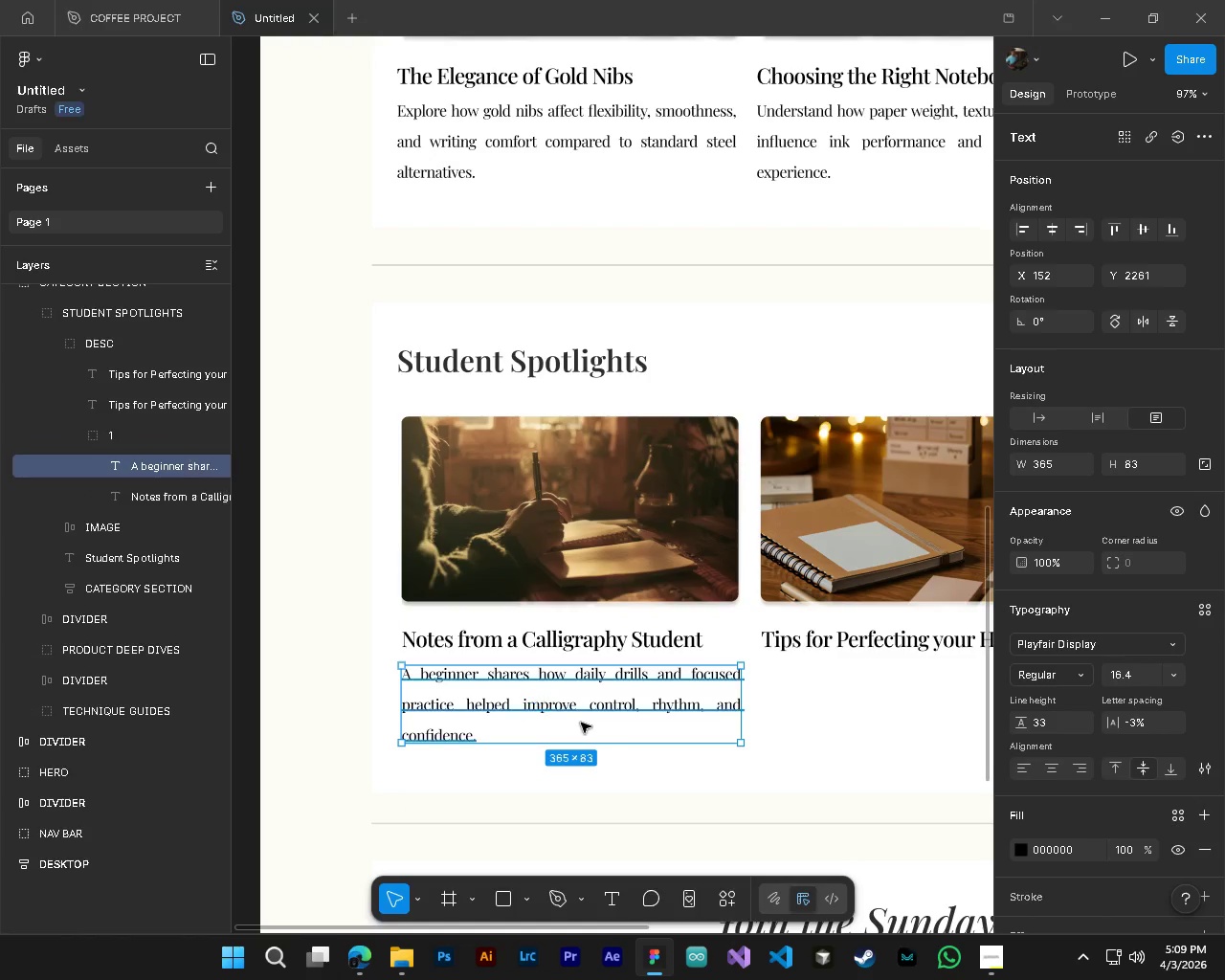 
hold_key(key=AltLeft, duration=0.53)
 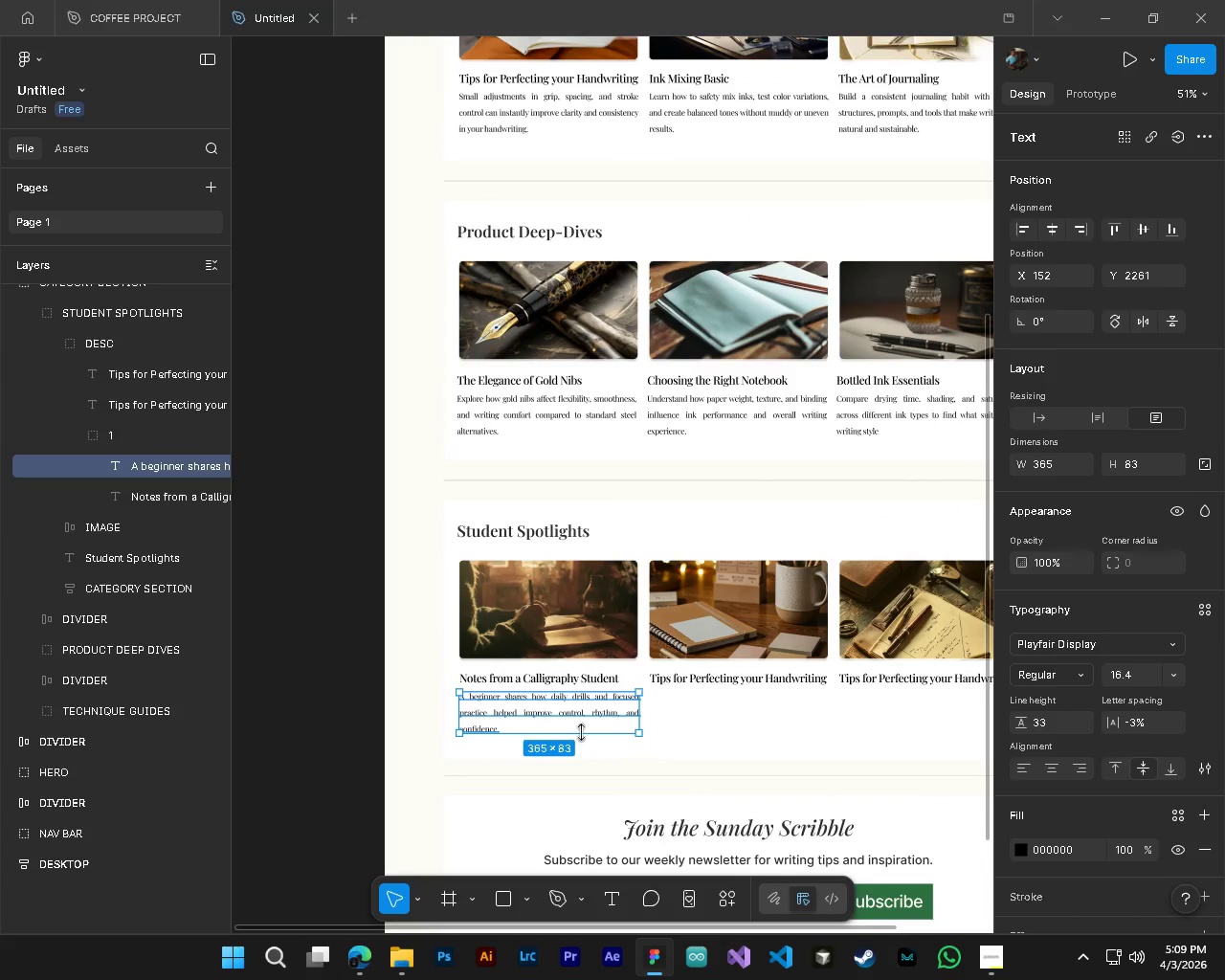 
hold_key(key=ControlLeft, duration=0.56)
 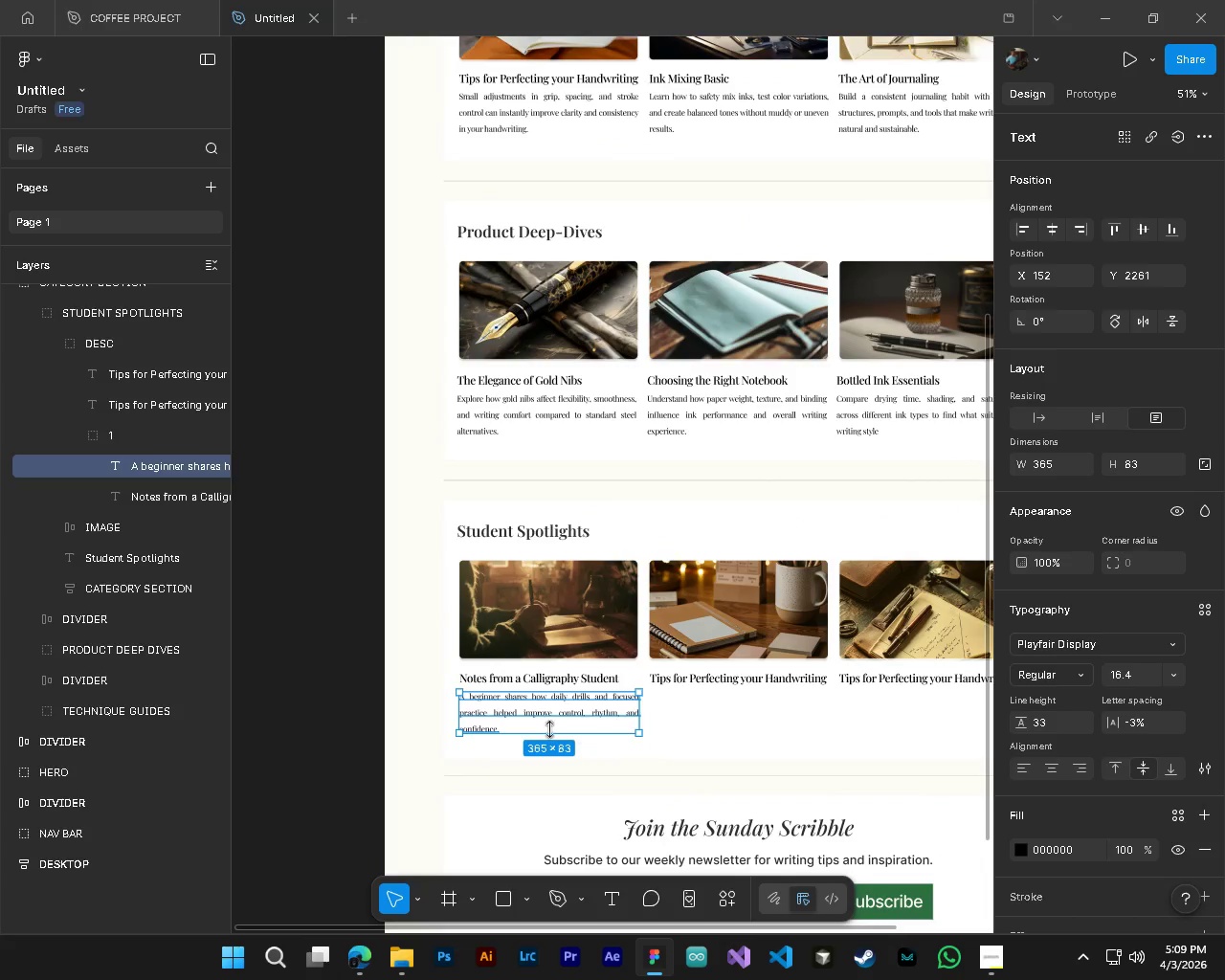 
key(Shift+ShiftLeft)
 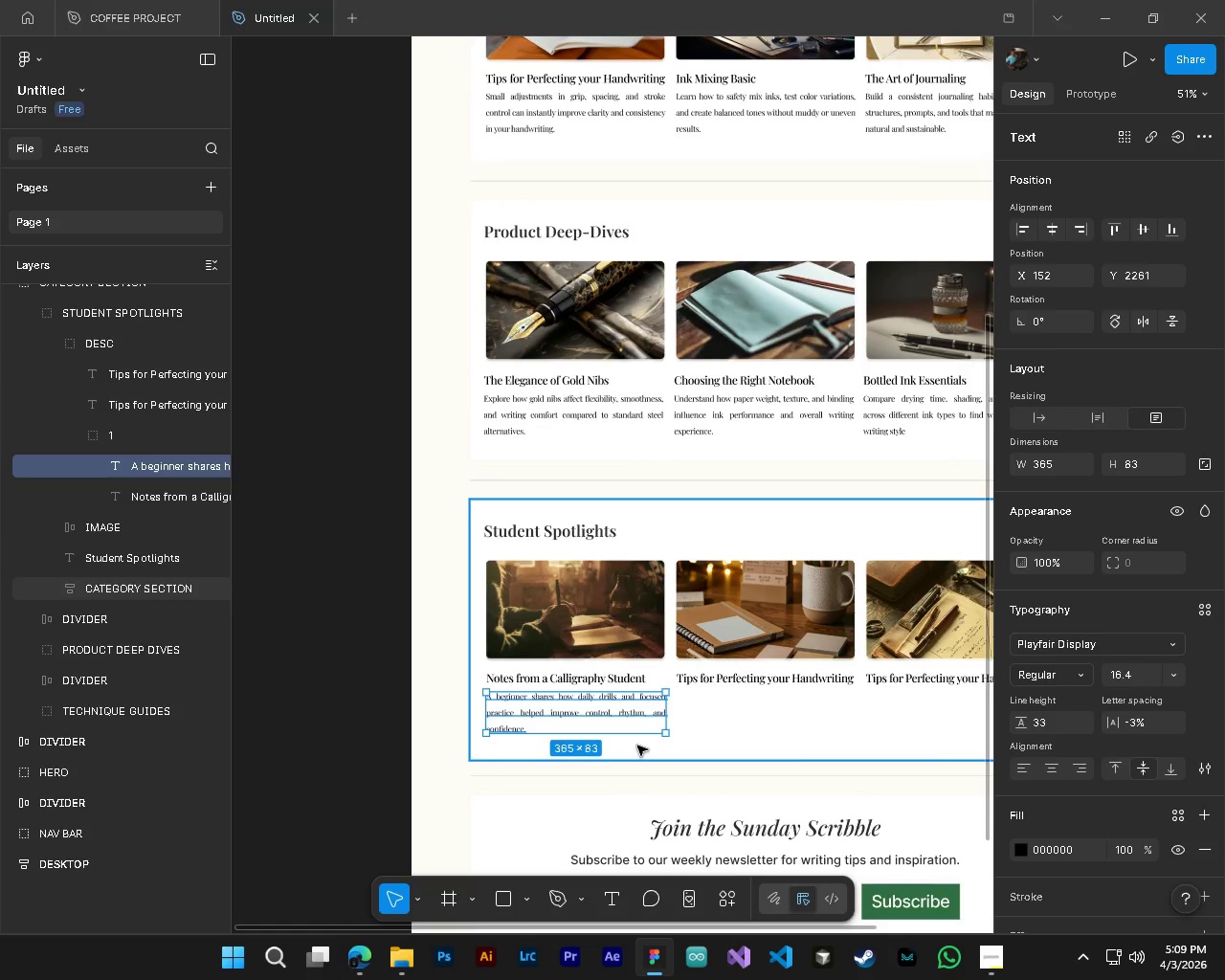 
hold_key(key=AltLeft, duration=1.5)
left_click_drag(start_coordinate=[546, 713], to_coordinate=[740, 711])
 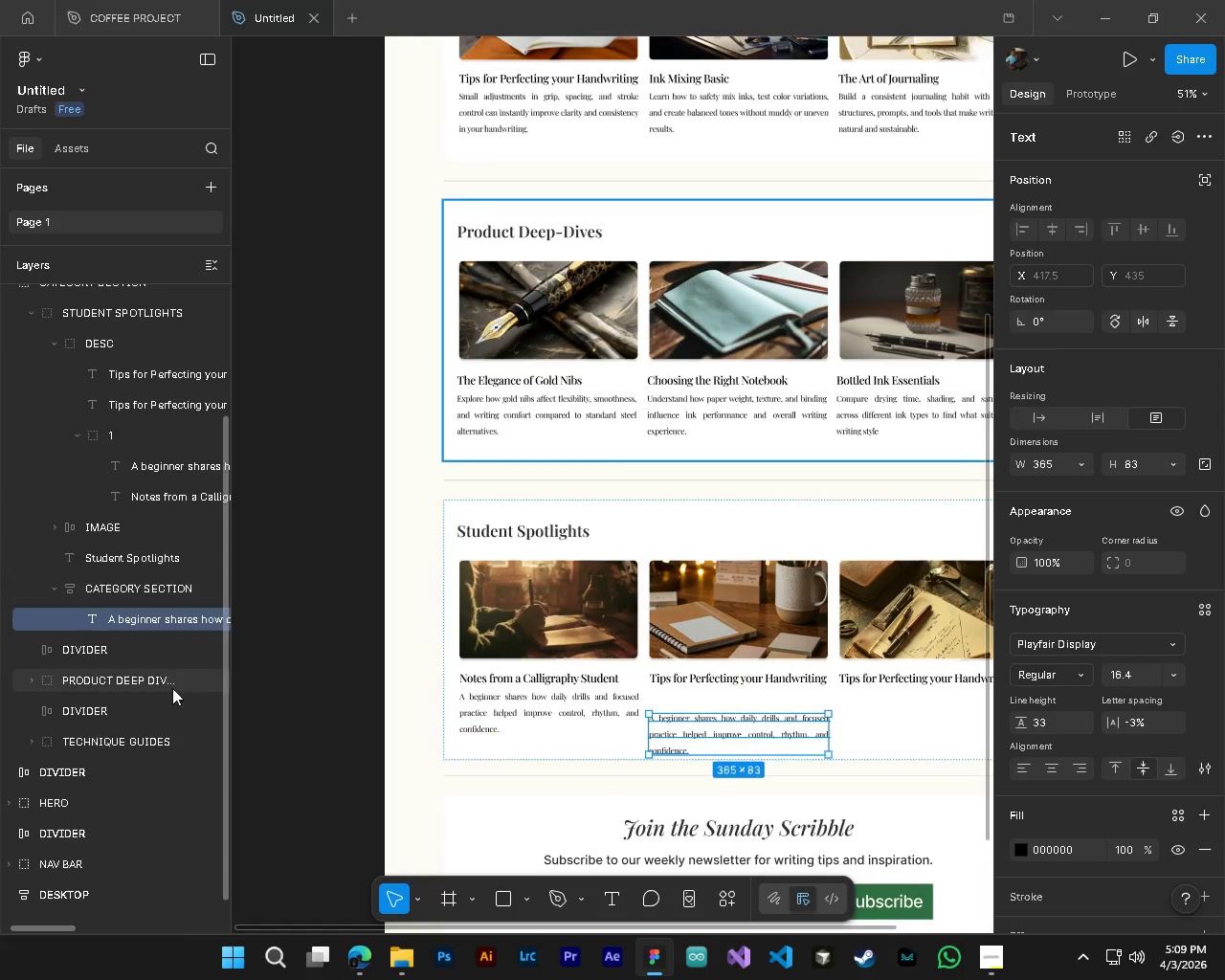 
scroll: coordinate [582, 723], scroll_direction: down, amount: 5.0
 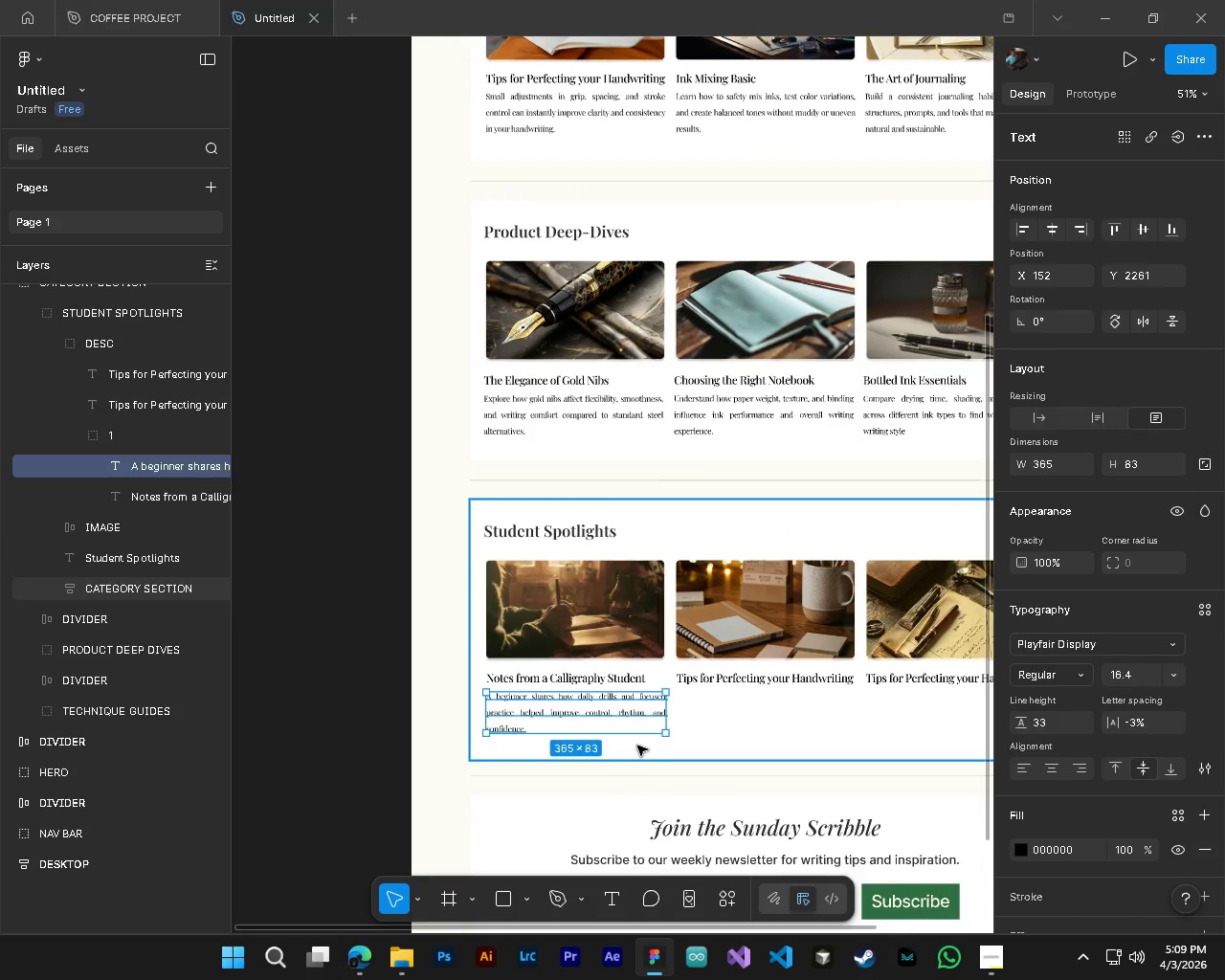 
hold_key(key=AltLeft, duration=1.2)
 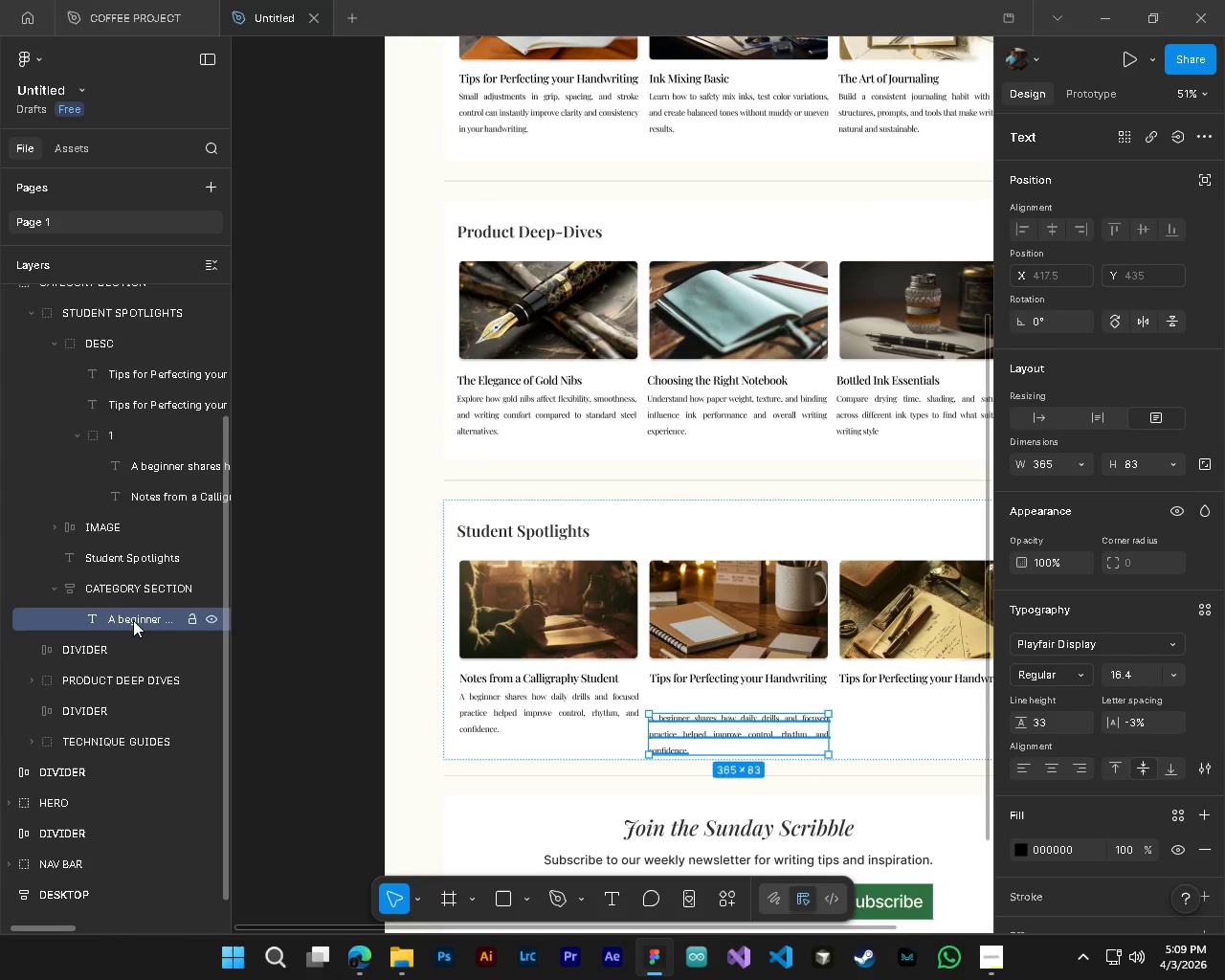 
scroll: coordinate [637, 746], scroll_direction: down, amount: 2.0
 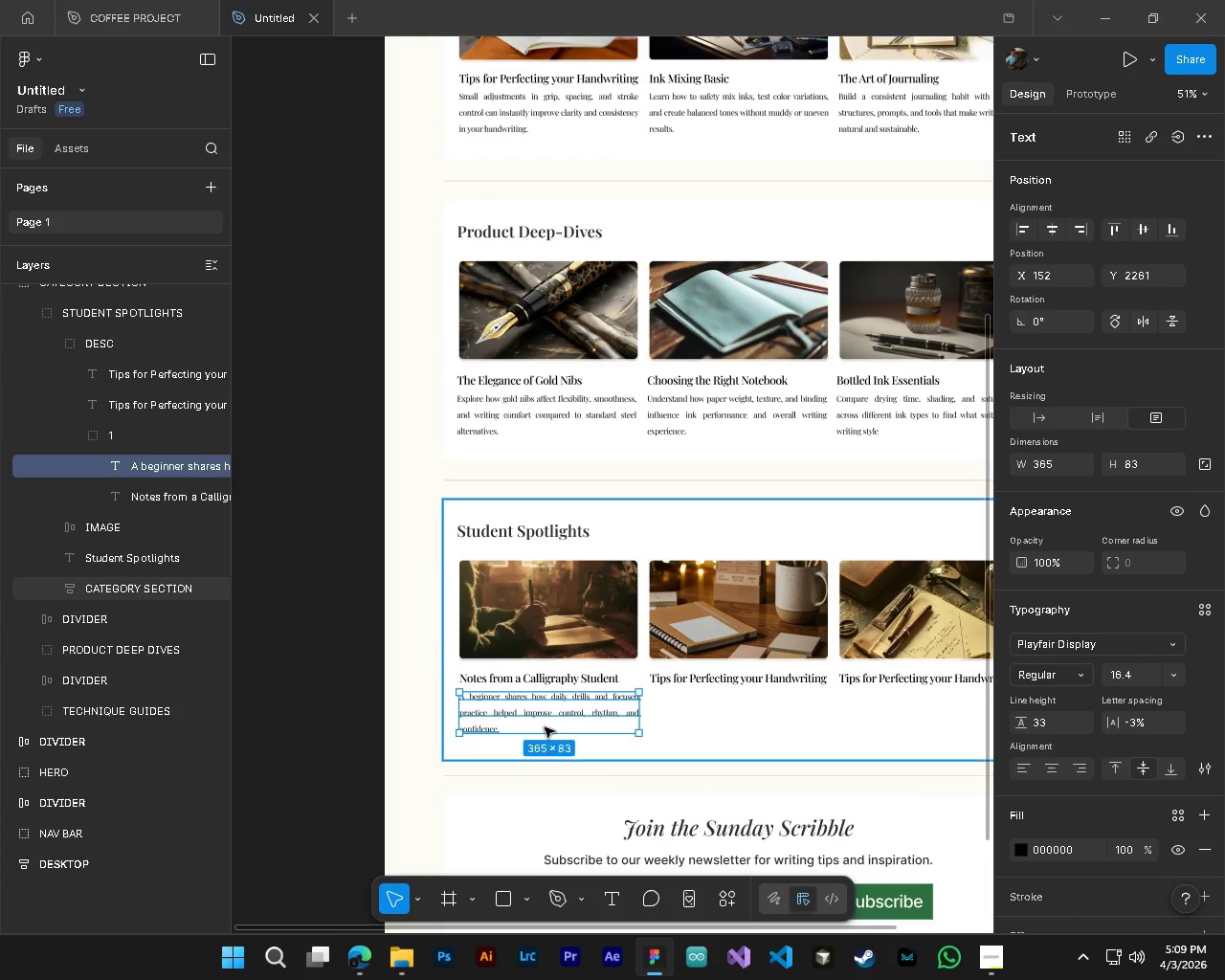 
left_click_drag(start_coordinate=[133, 620], to_coordinate=[129, 399])
 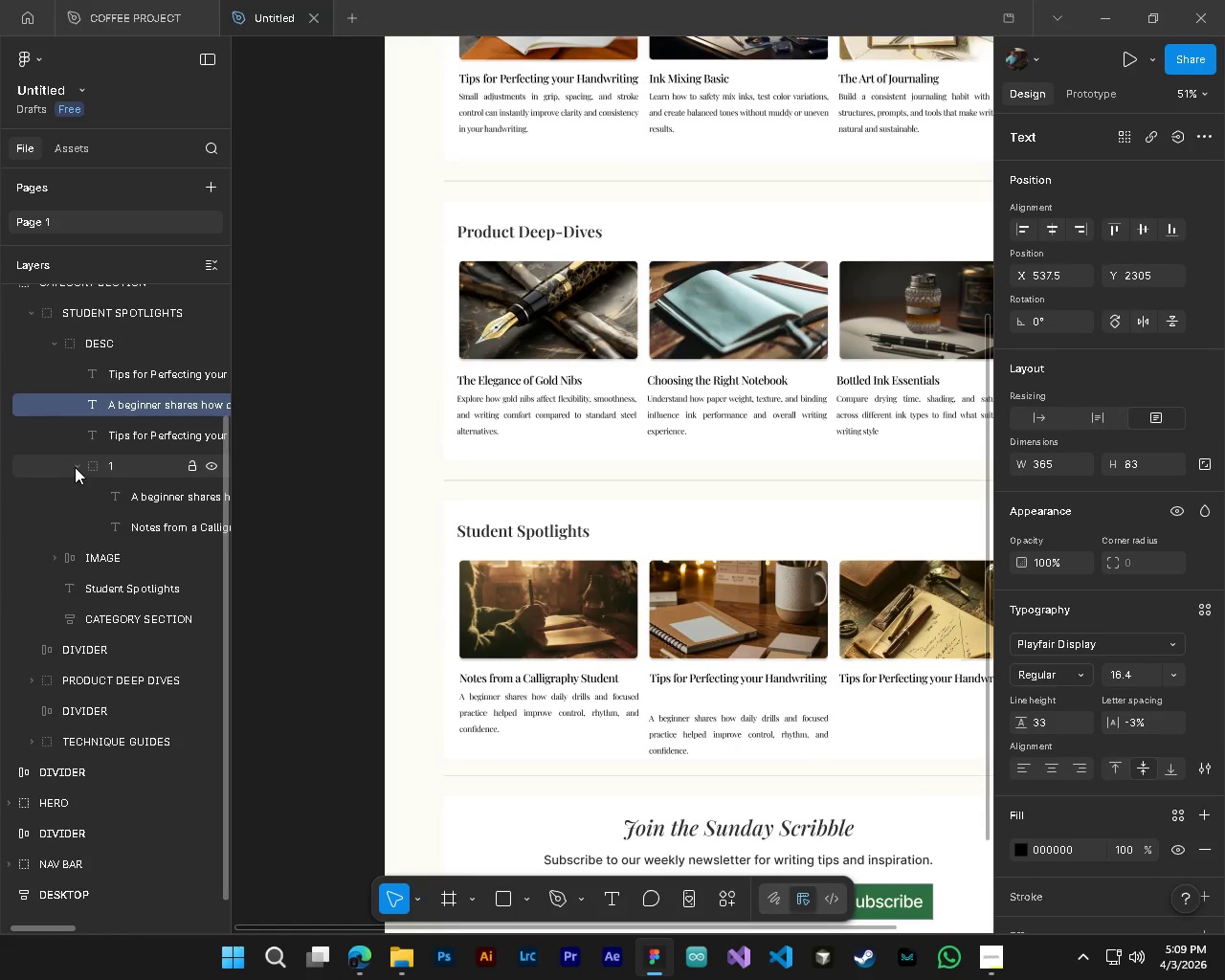 
left_click([75, 467])
 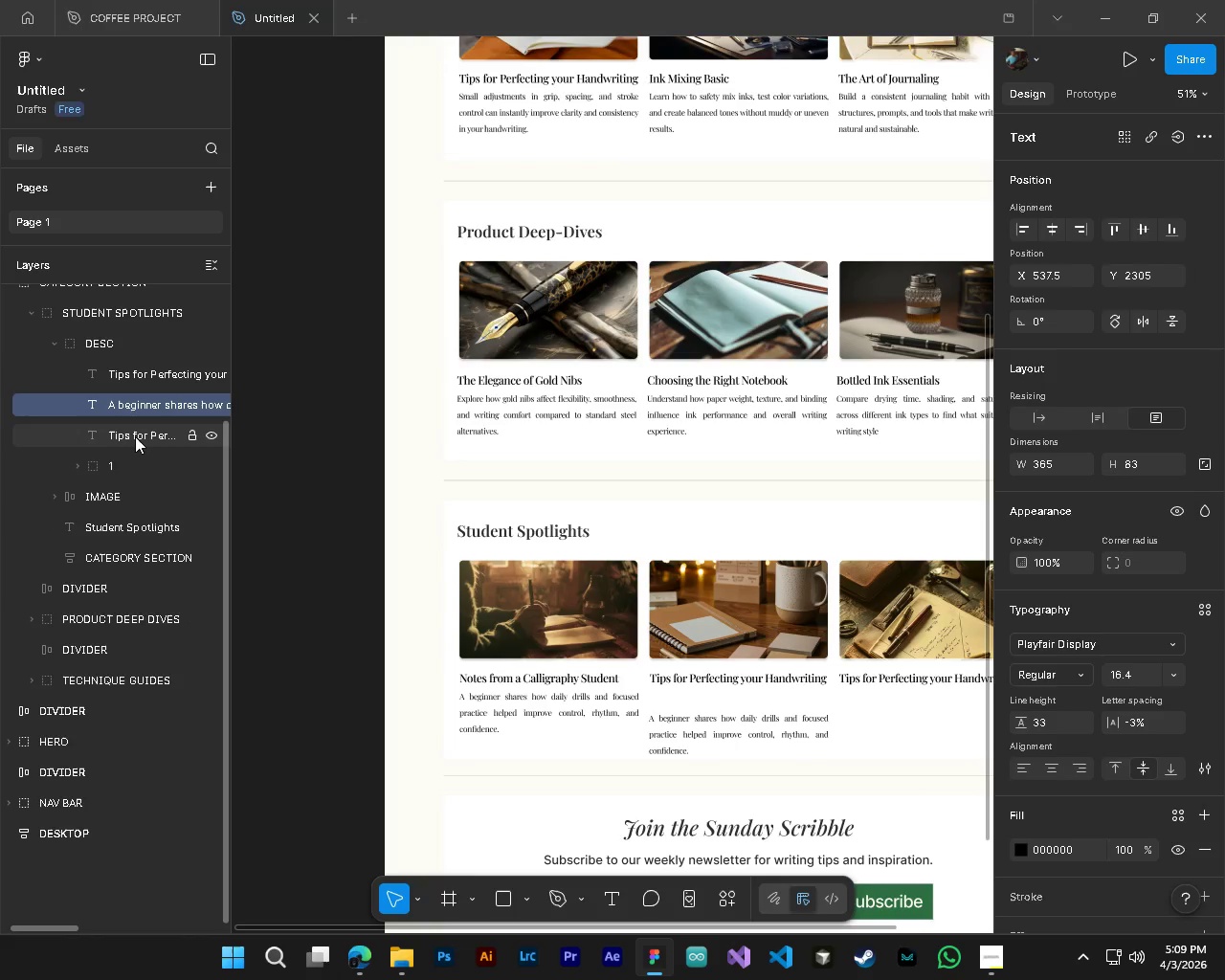 
left_click([135, 436])
 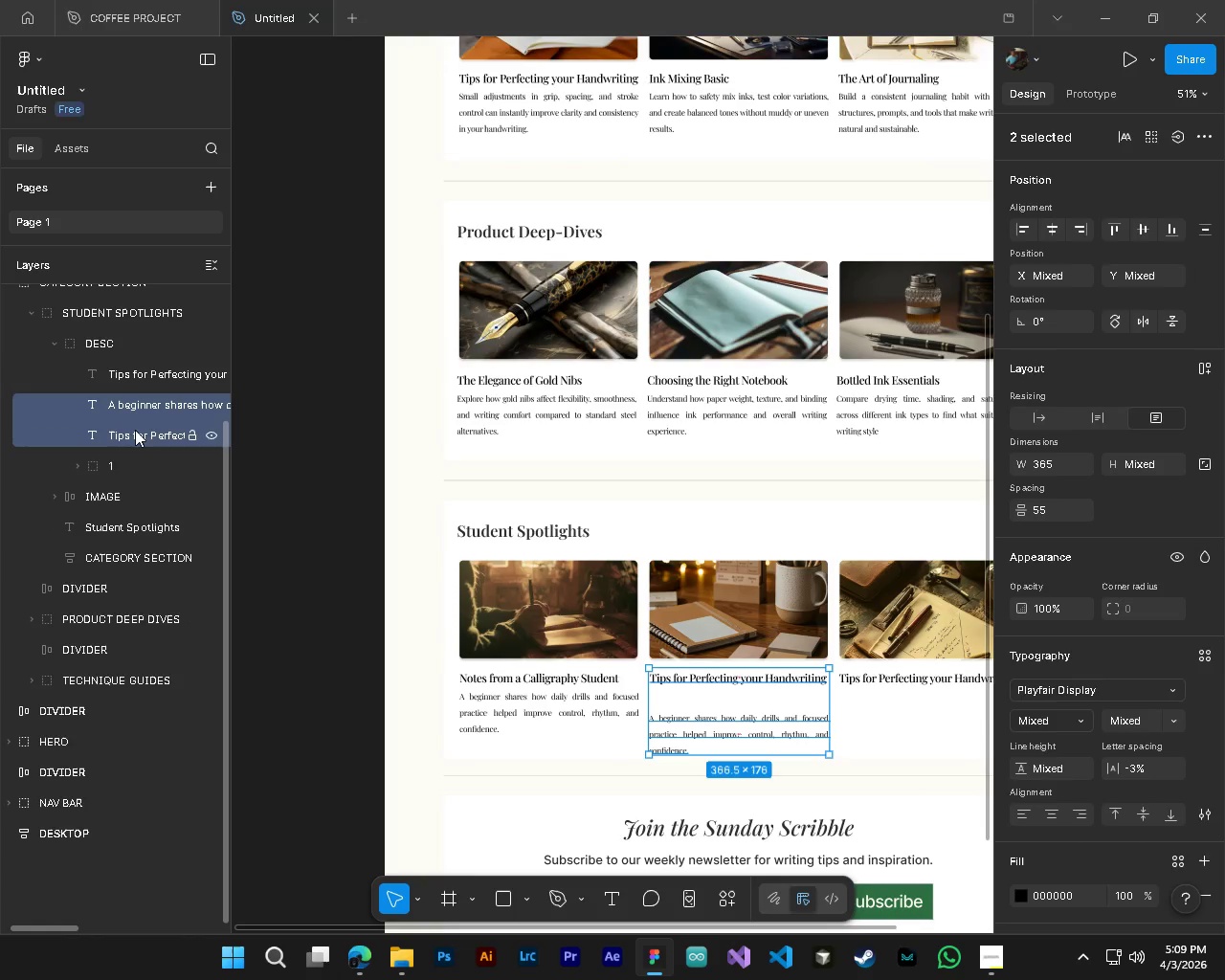 
key(Control+G)
 